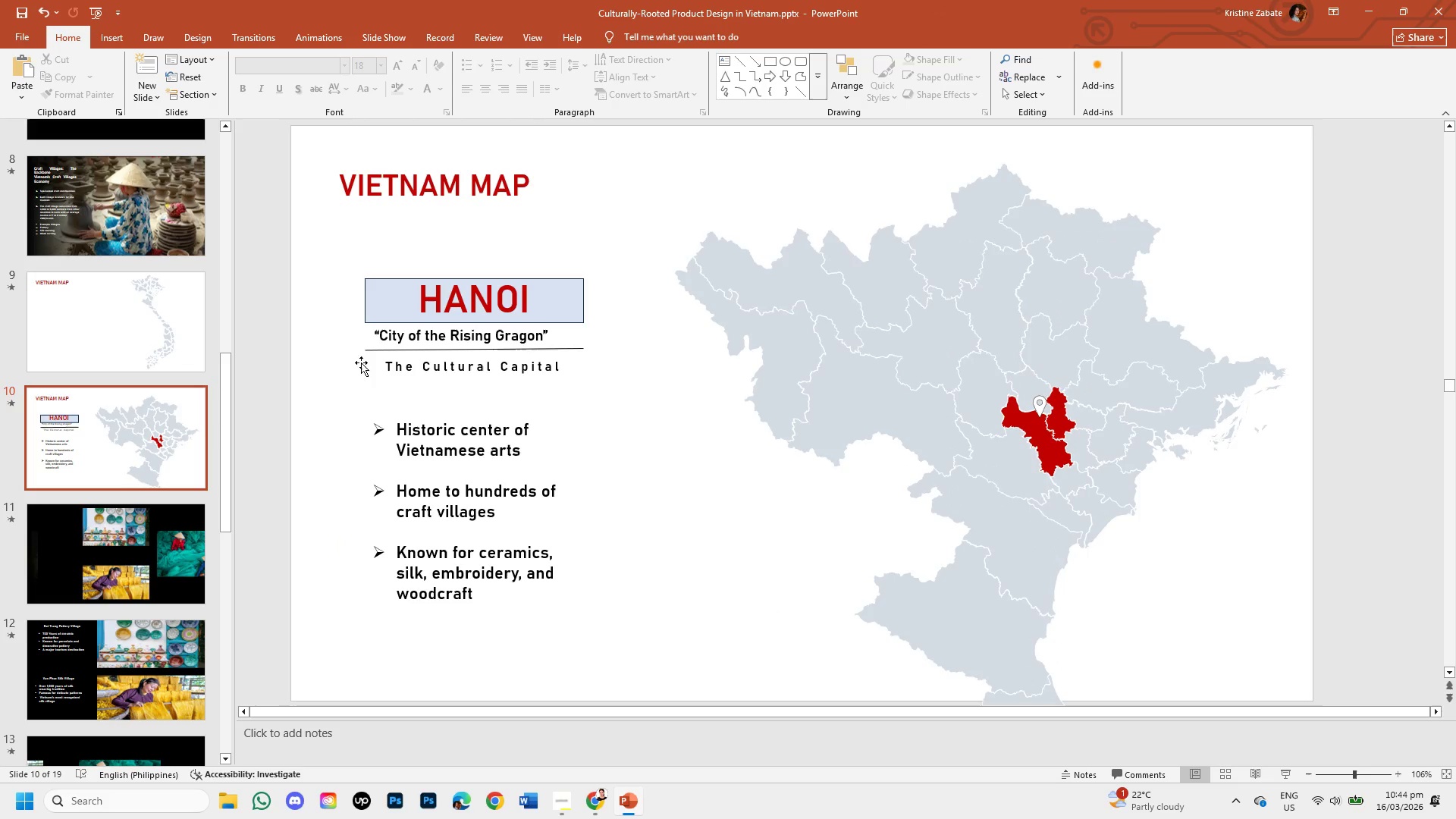 
wait(5.38)
 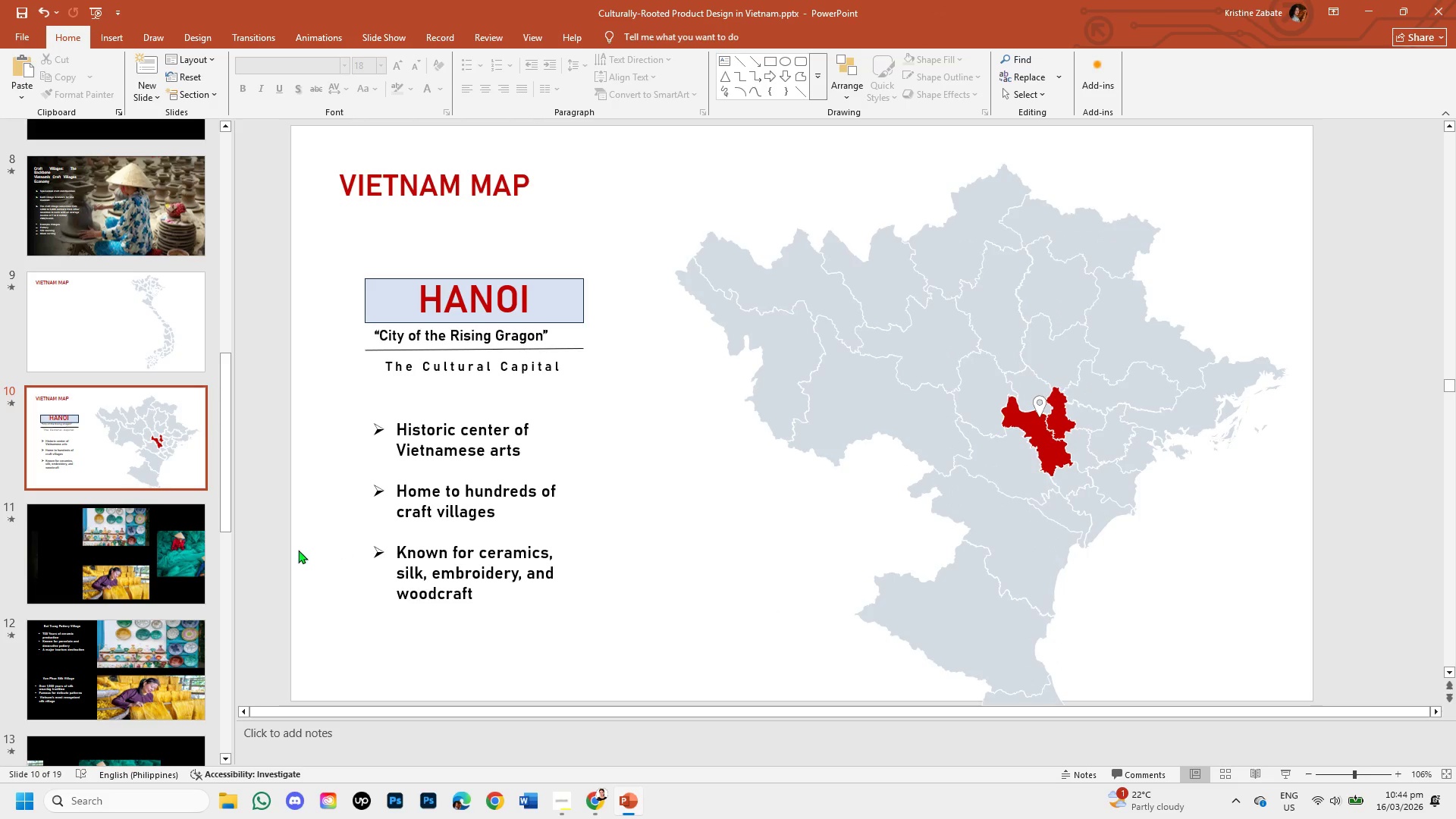 
left_click([1041, 406])
 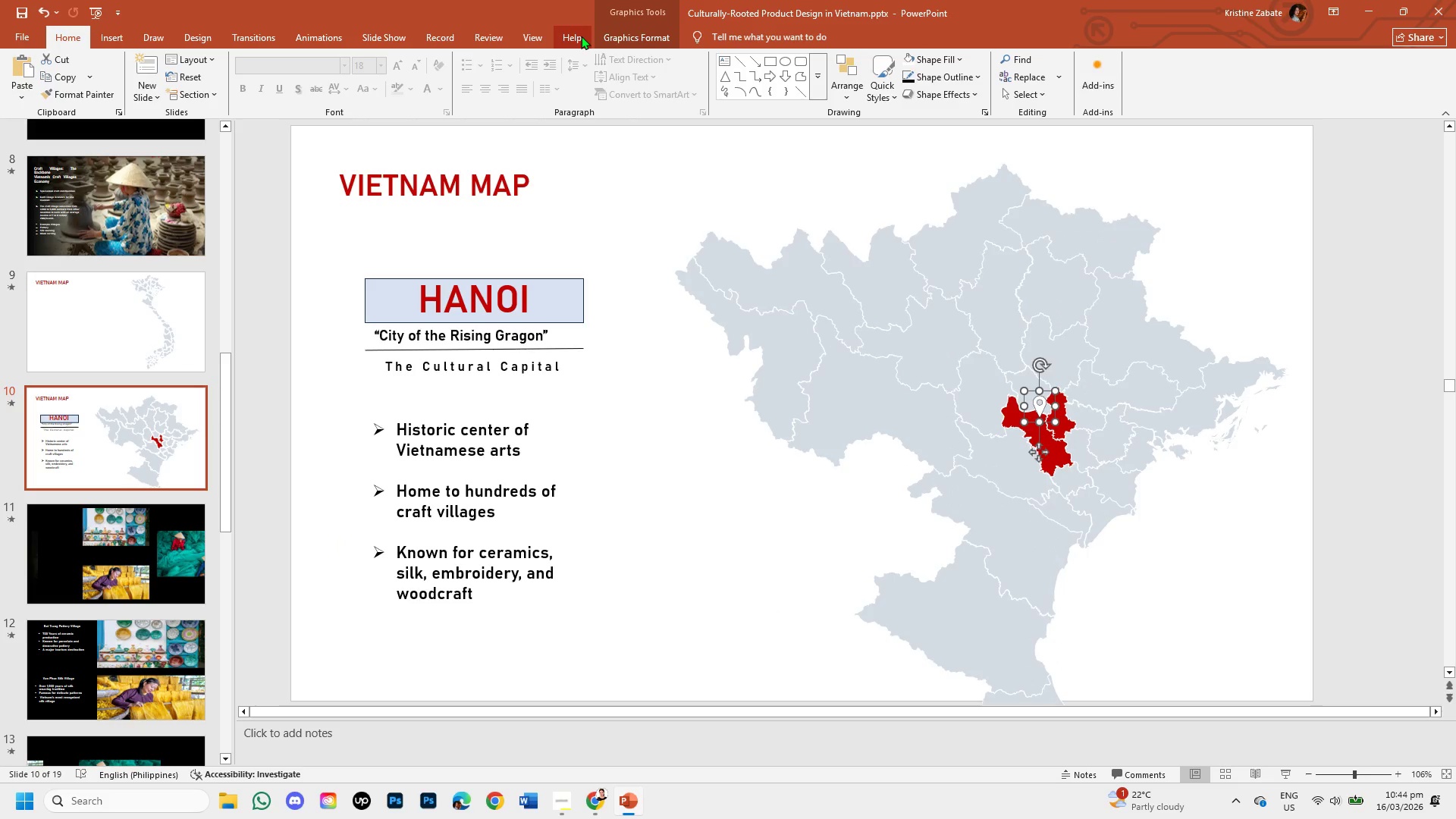 
double_click([604, 36])
 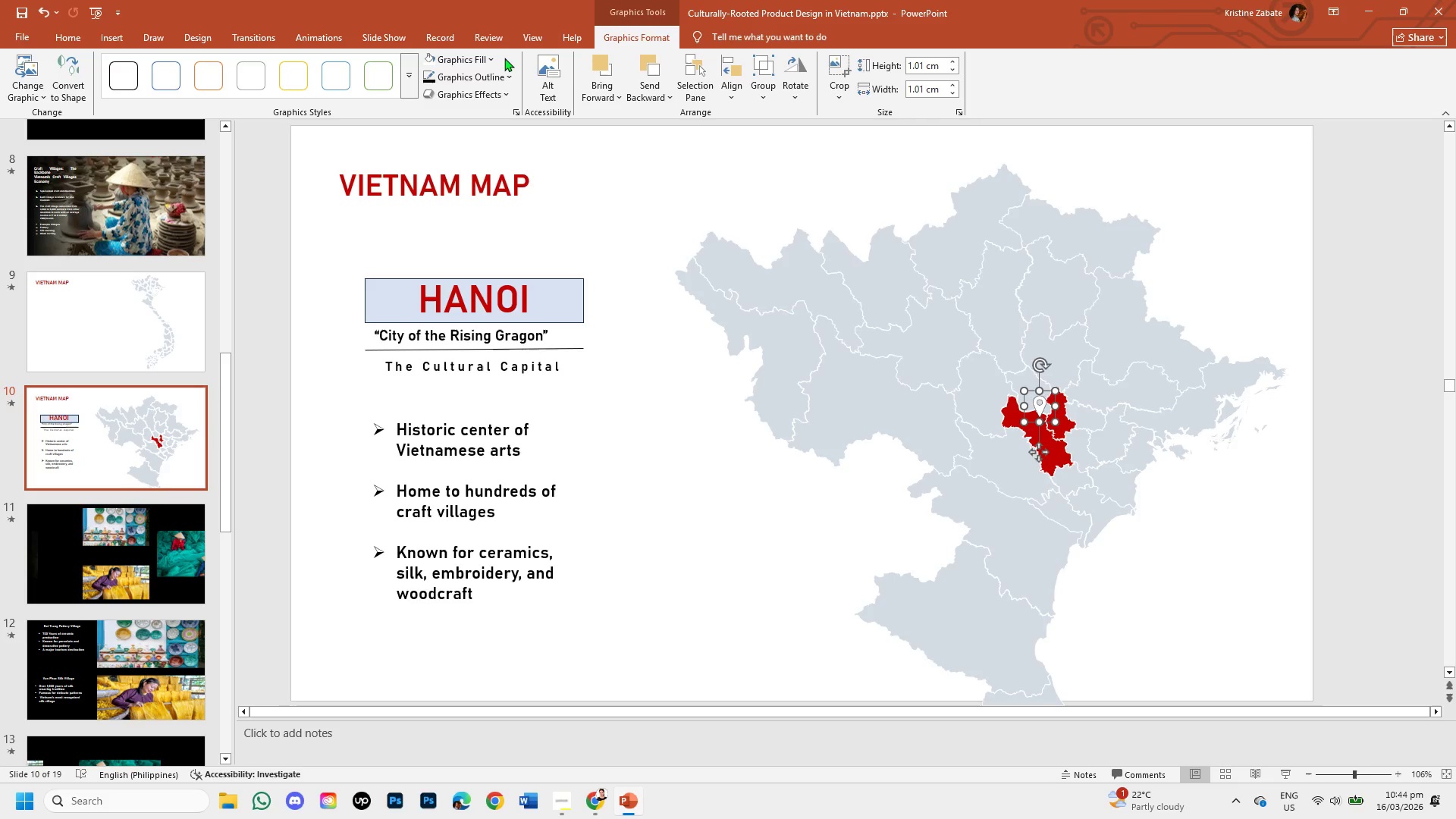 
left_click([491, 55])
 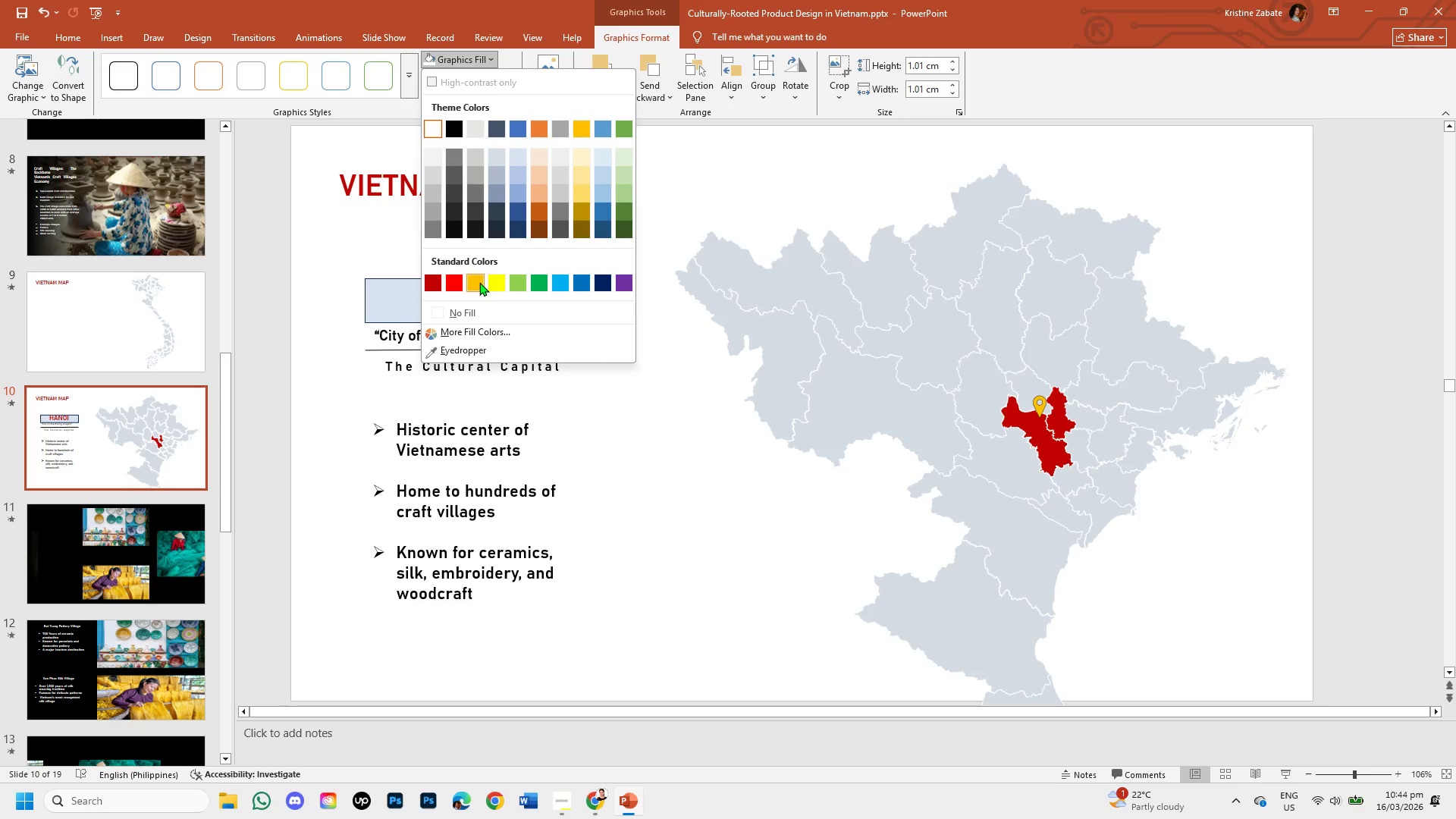 
wait(7.58)
 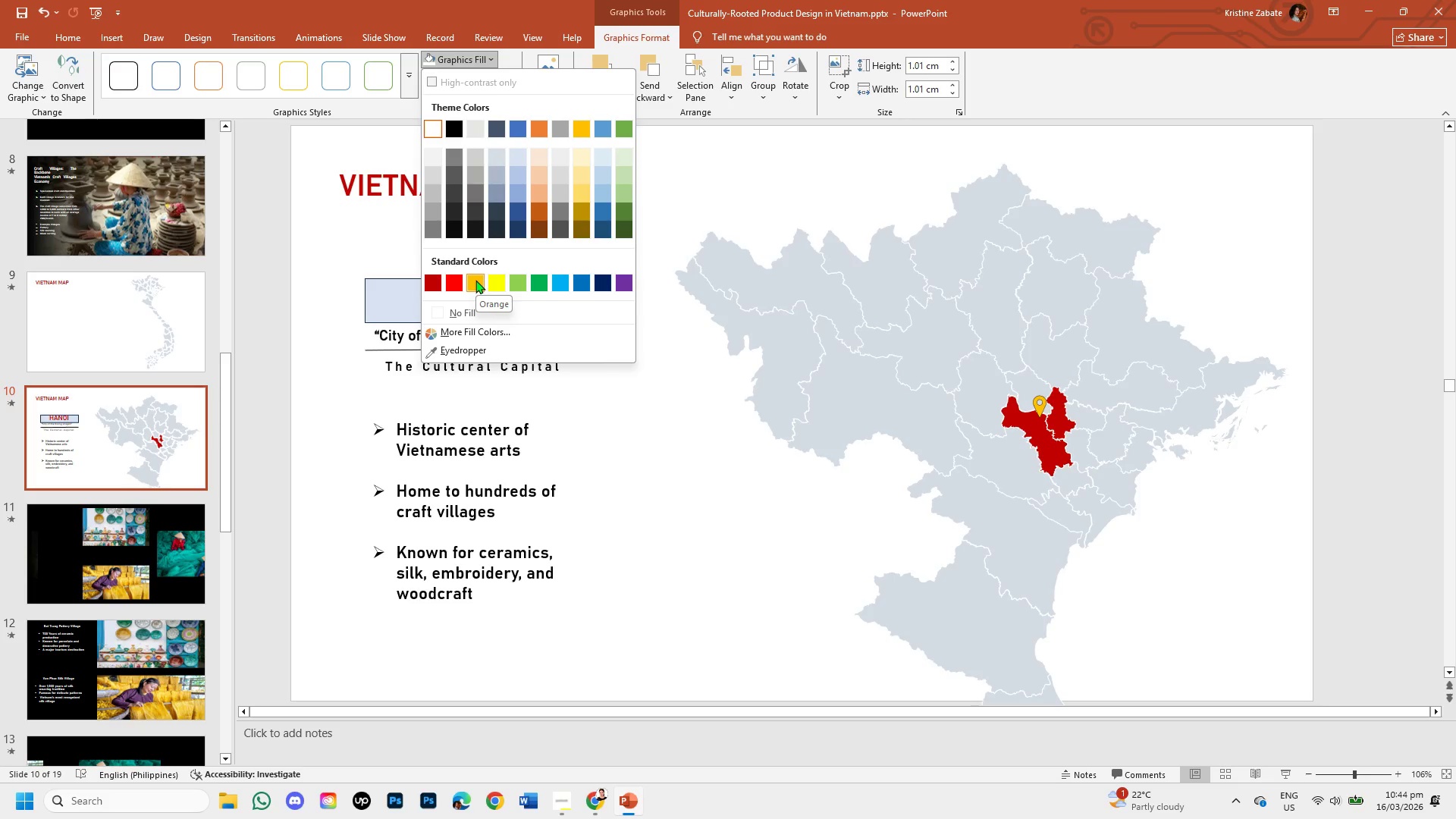 
left_click([479, 282])
 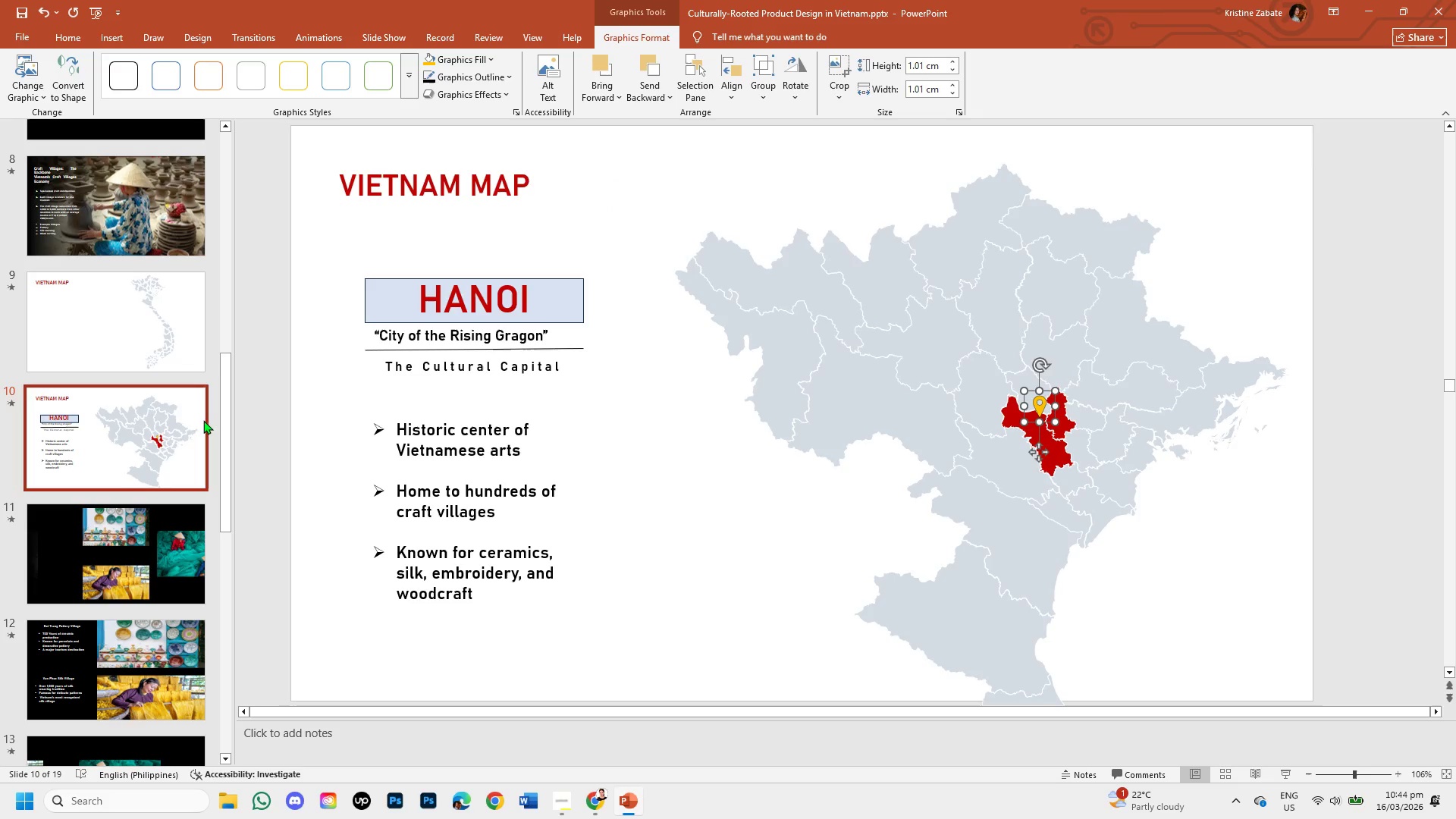 
left_click_drag(start_coordinate=[221, 420], to_coordinate=[237, 601])
 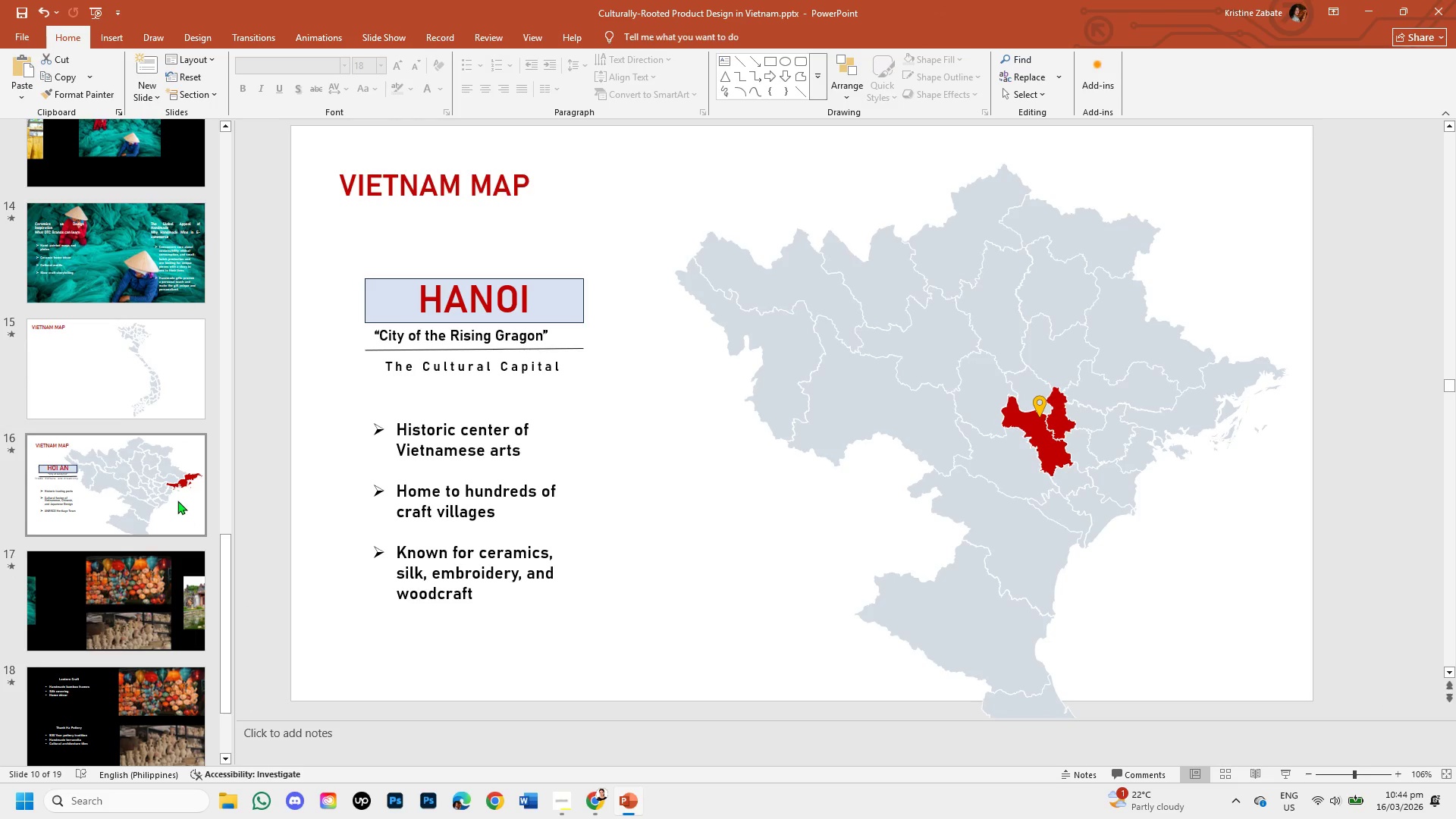 
left_click([177, 500])
 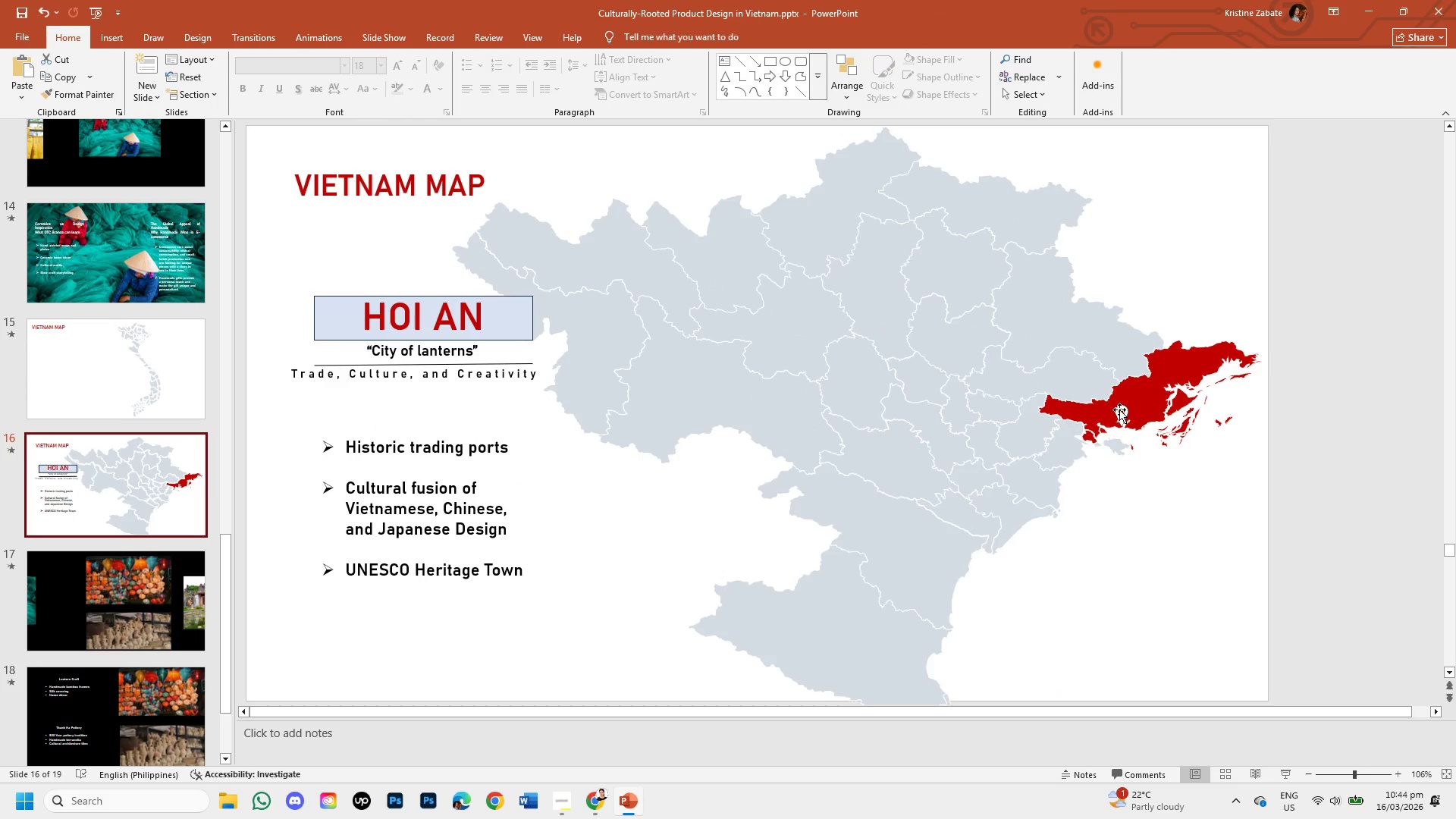 
left_click([1122, 414])
 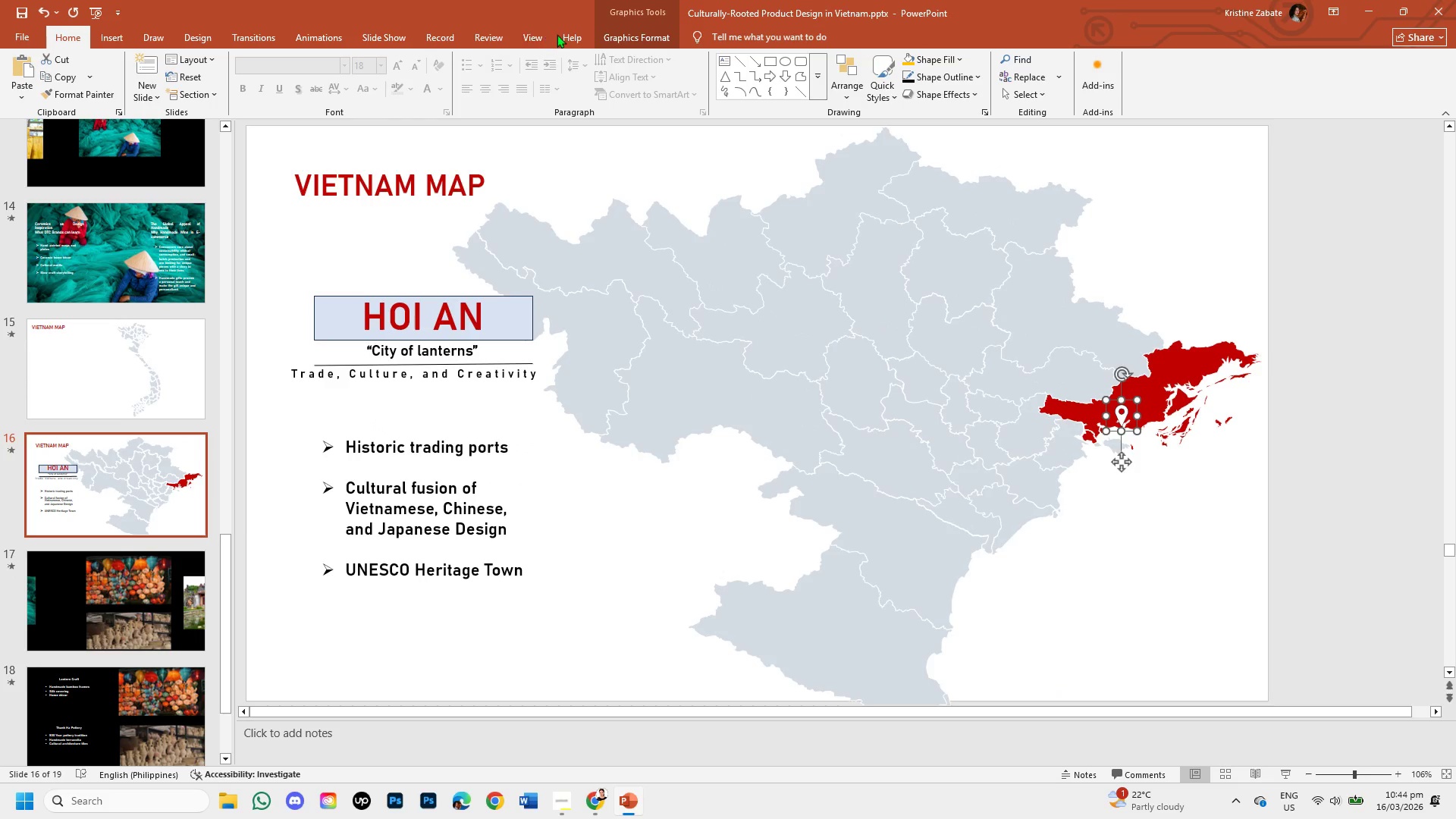 
left_click([569, 35])
 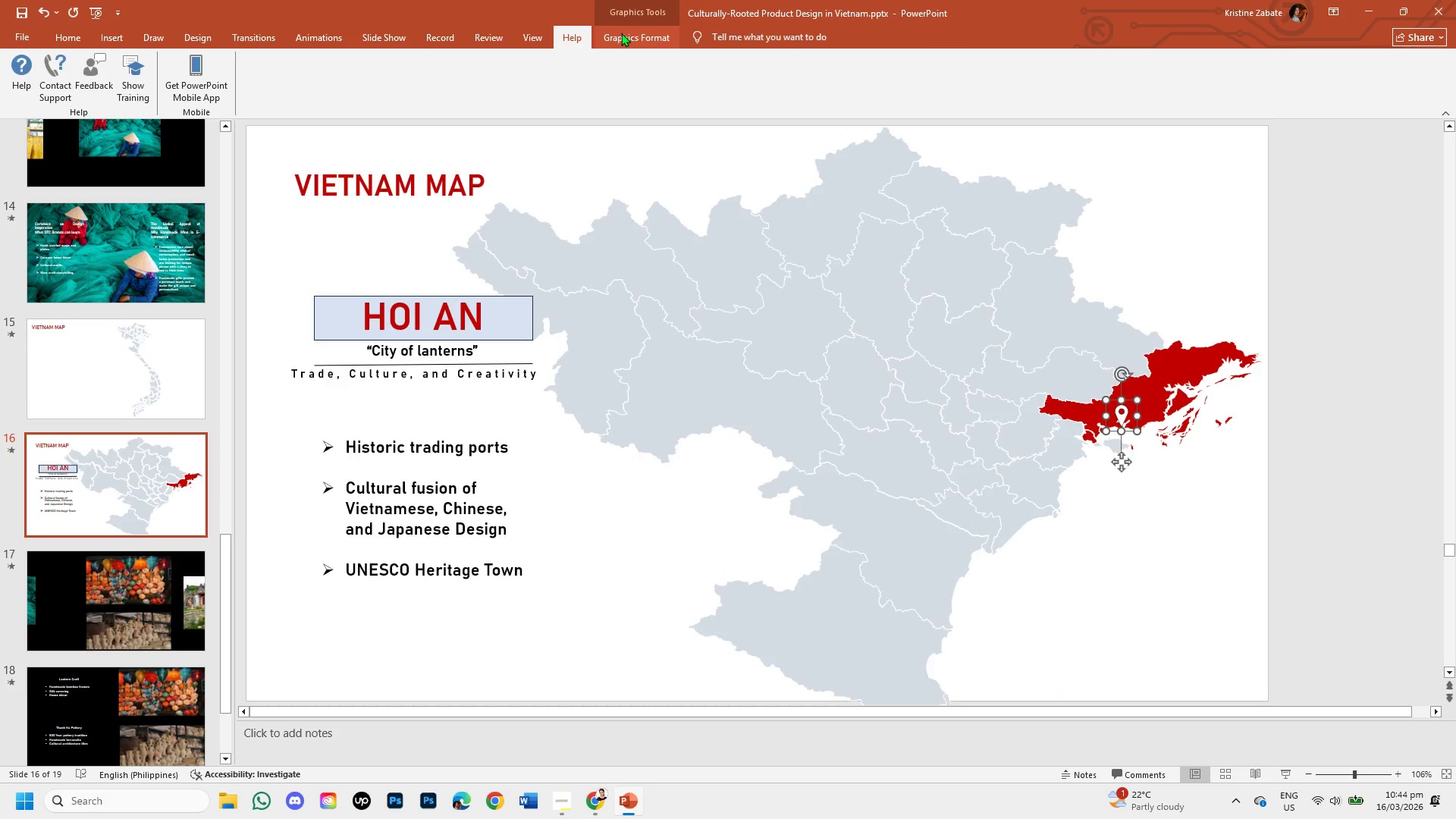 
left_click([621, 33])
 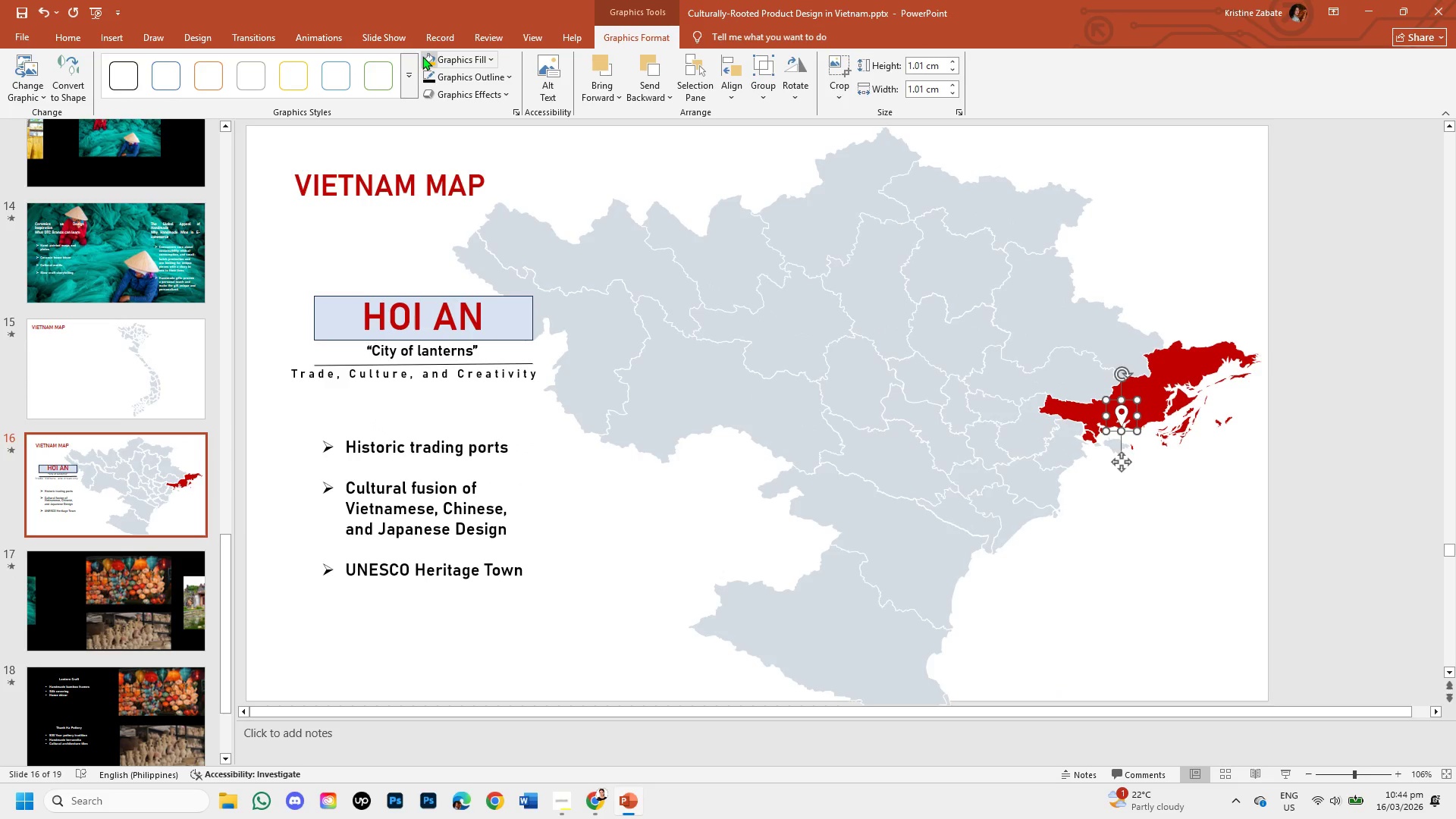 
left_click([428, 56])
 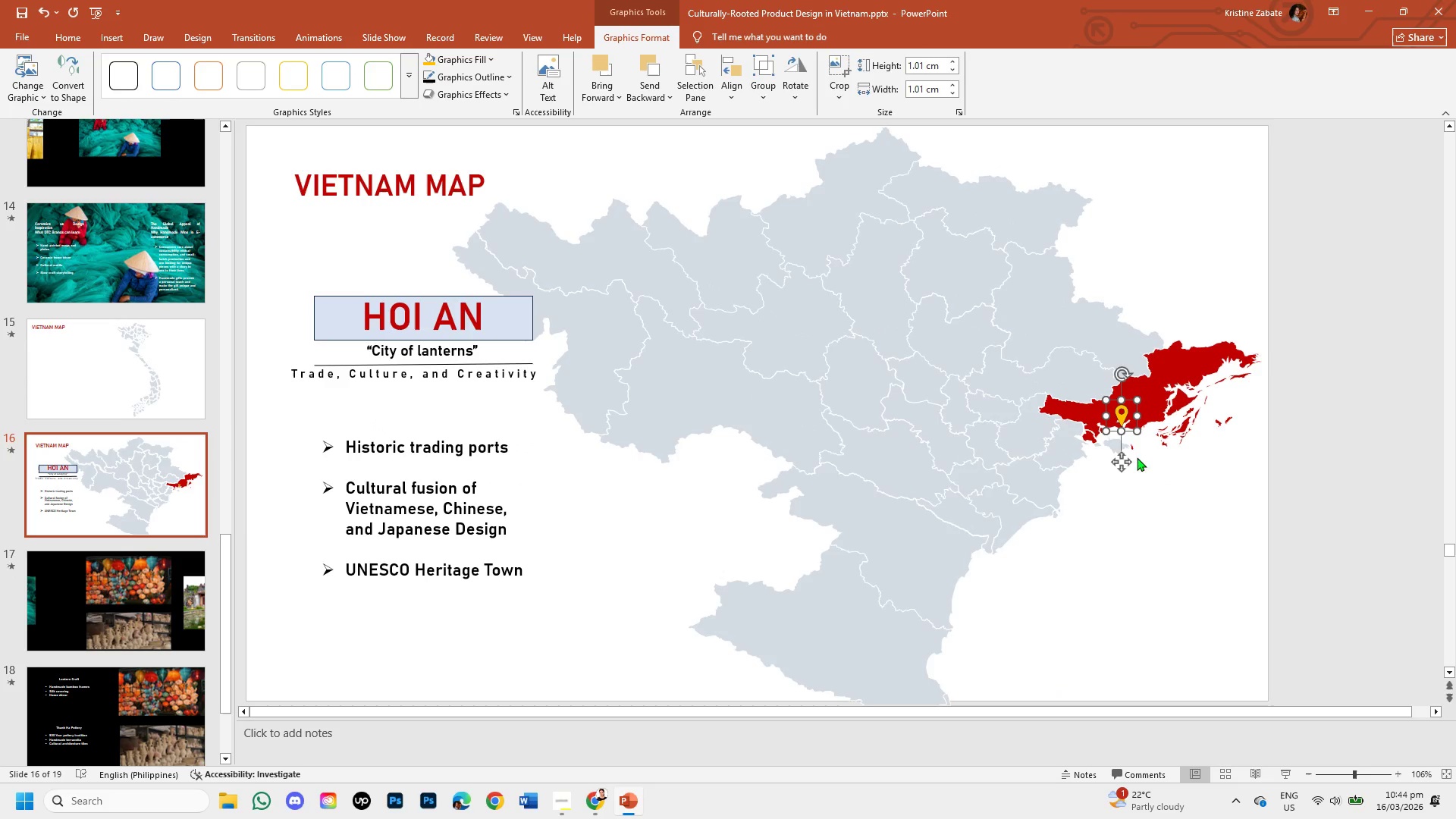 
left_click_drag(start_coordinate=[1139, 434], to_coordinate=[1150, 435])
 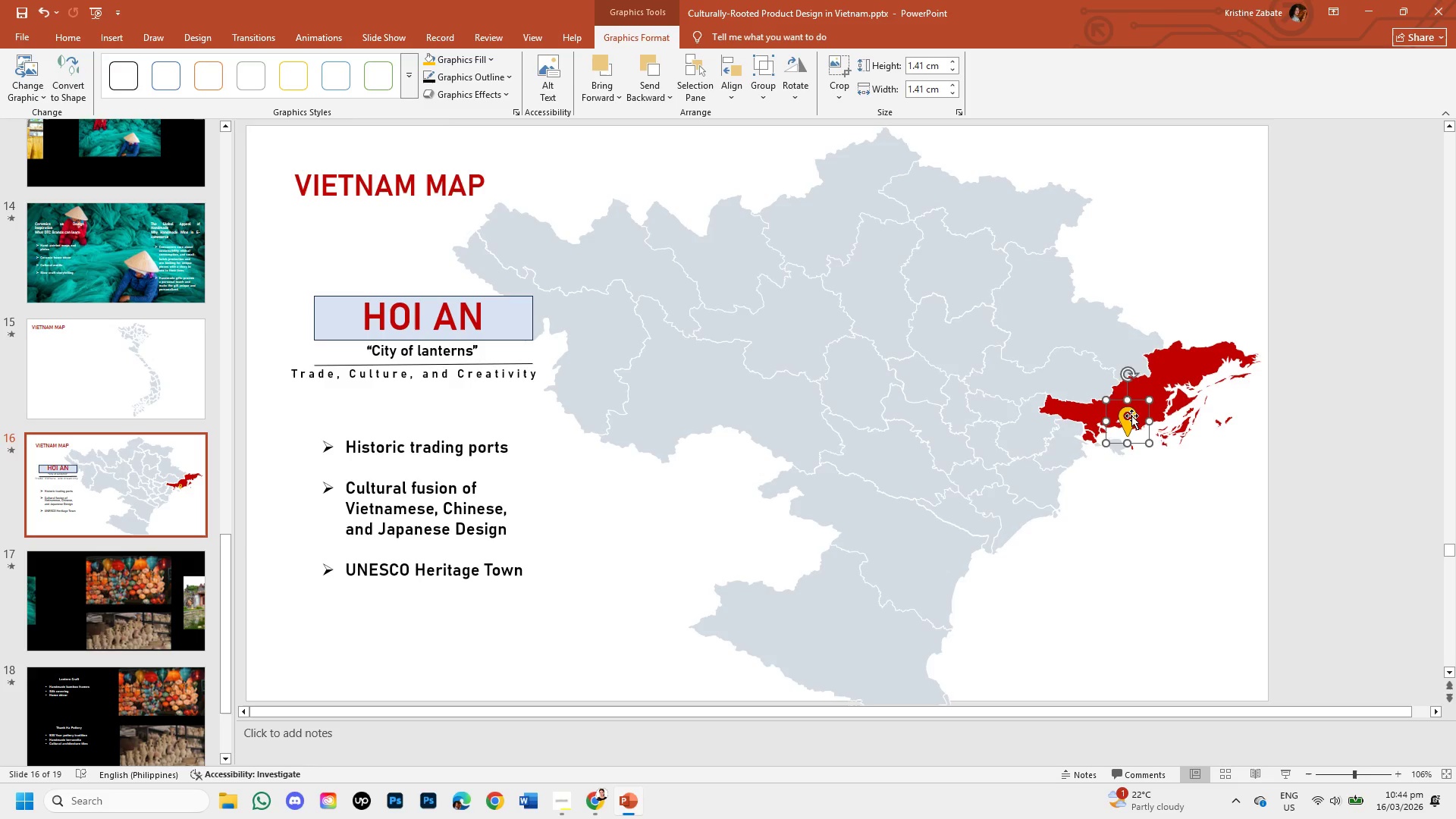 
left_click_drag(start_coordinate=[1130, 416], to_coordinate=[1122, 399])
 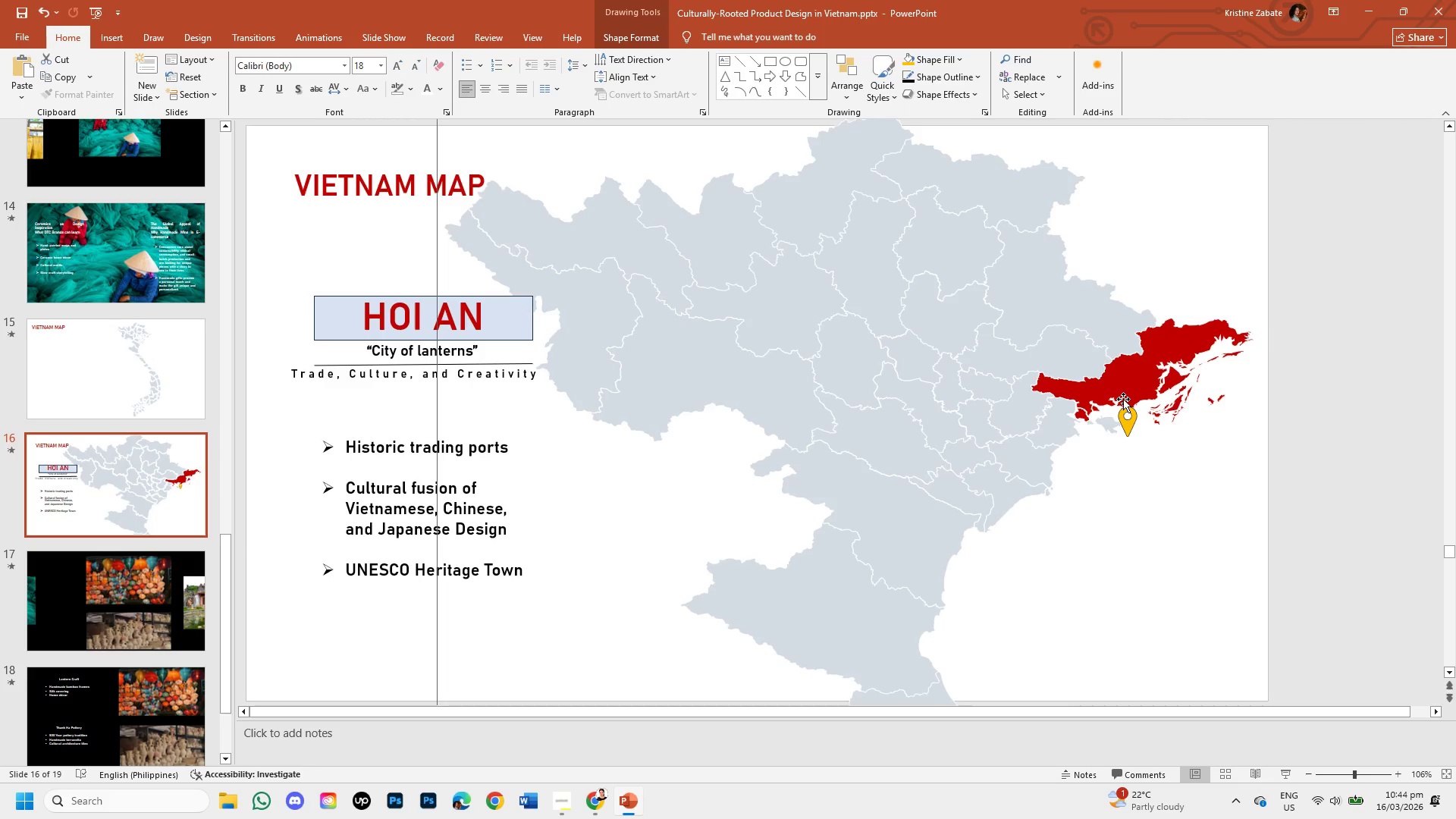 
key(Control+Z)
 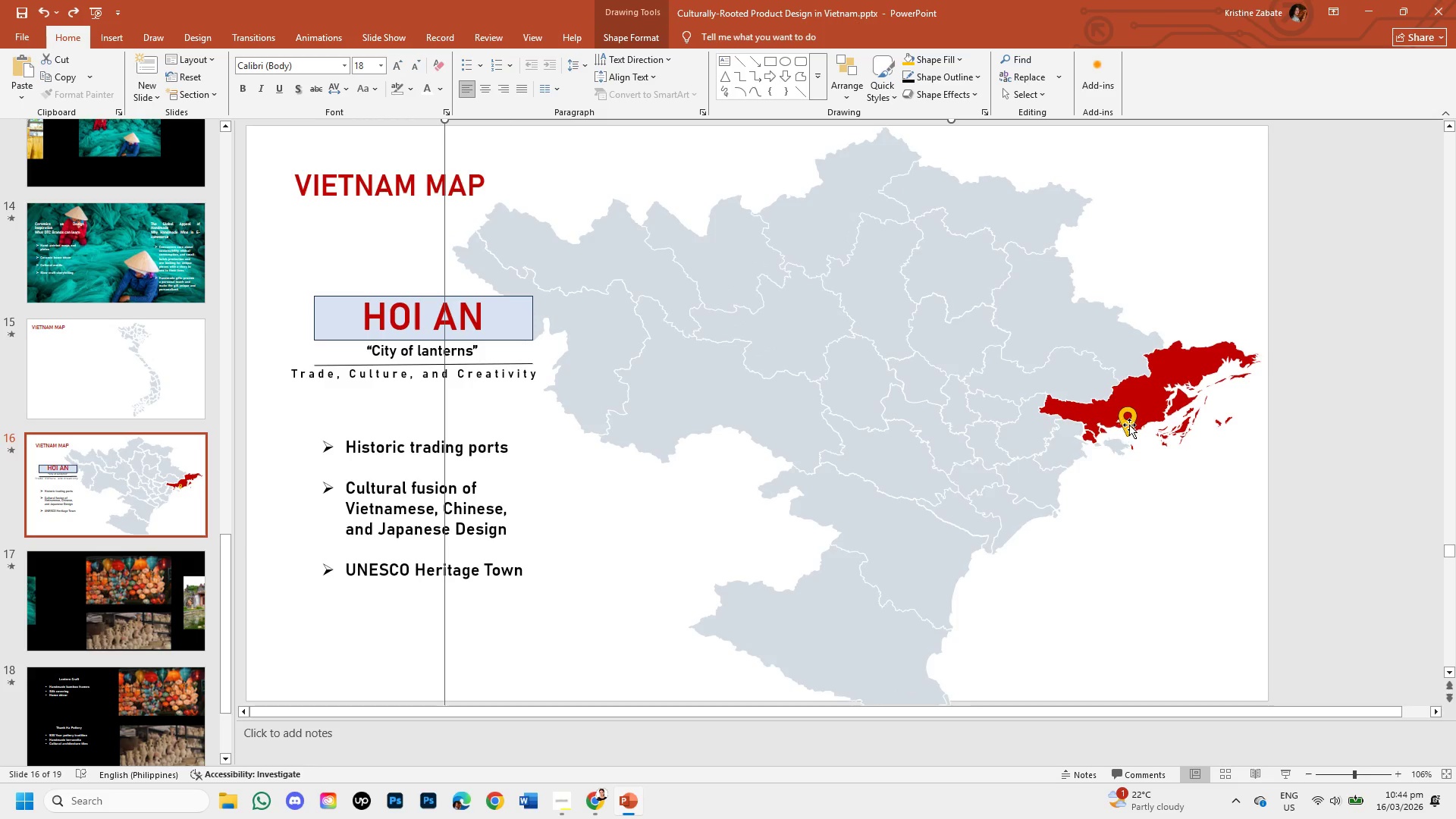 
left_click([1130, 425])
 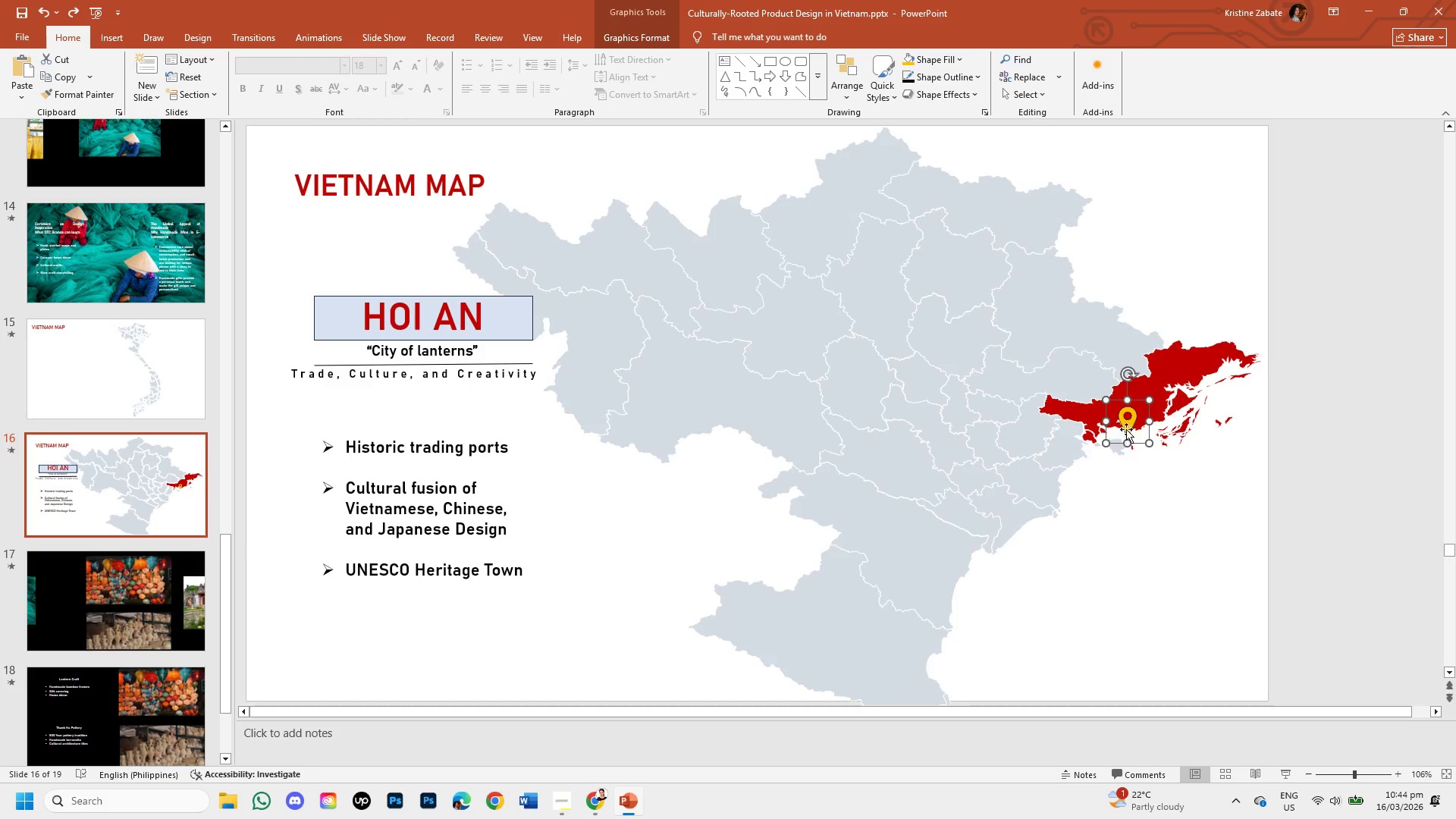 
left_click_drag(start_coordinate=[1127, 424], to_coordinate=[1124, 410])
 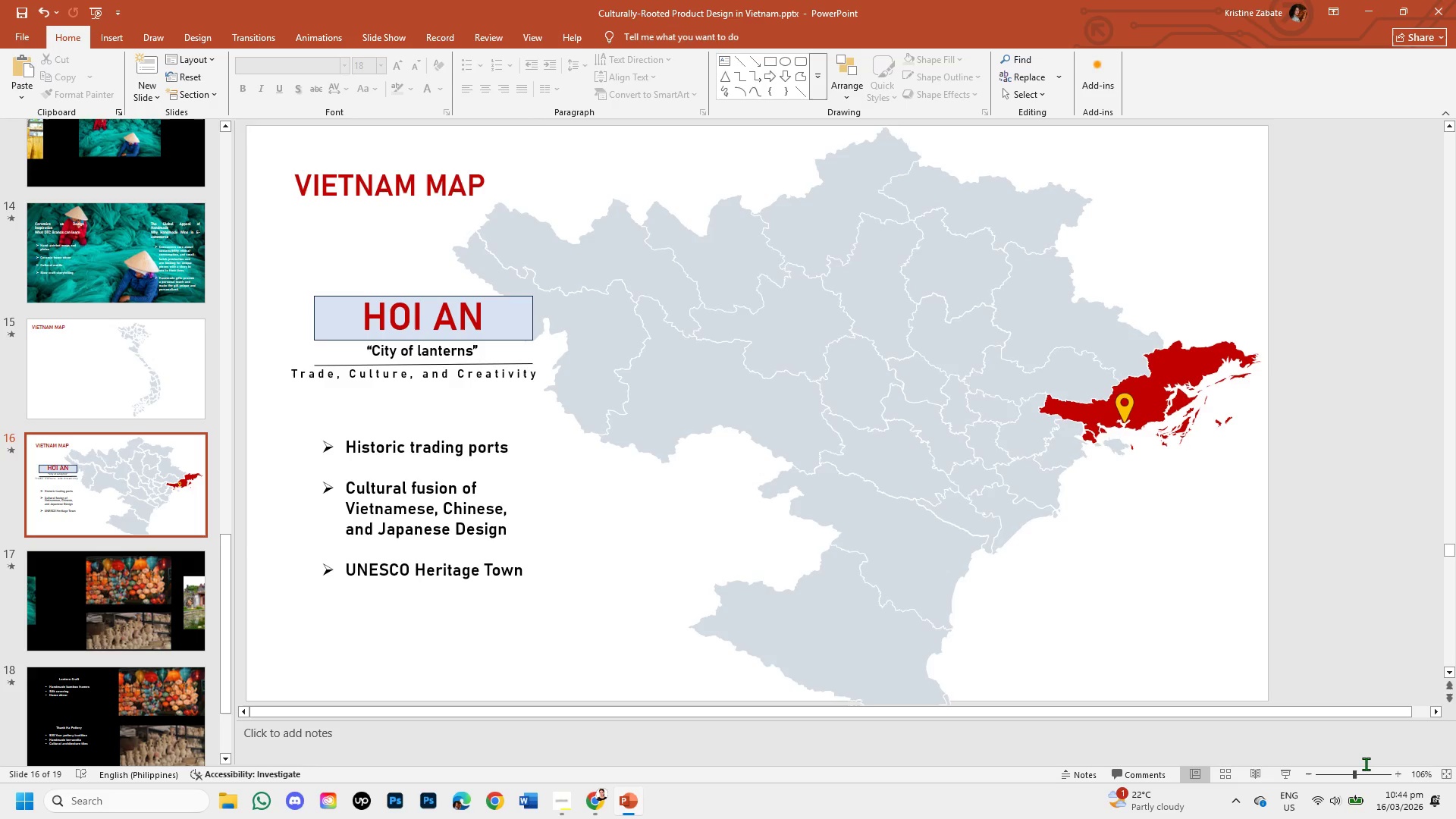 
left_click([1360, 776])
 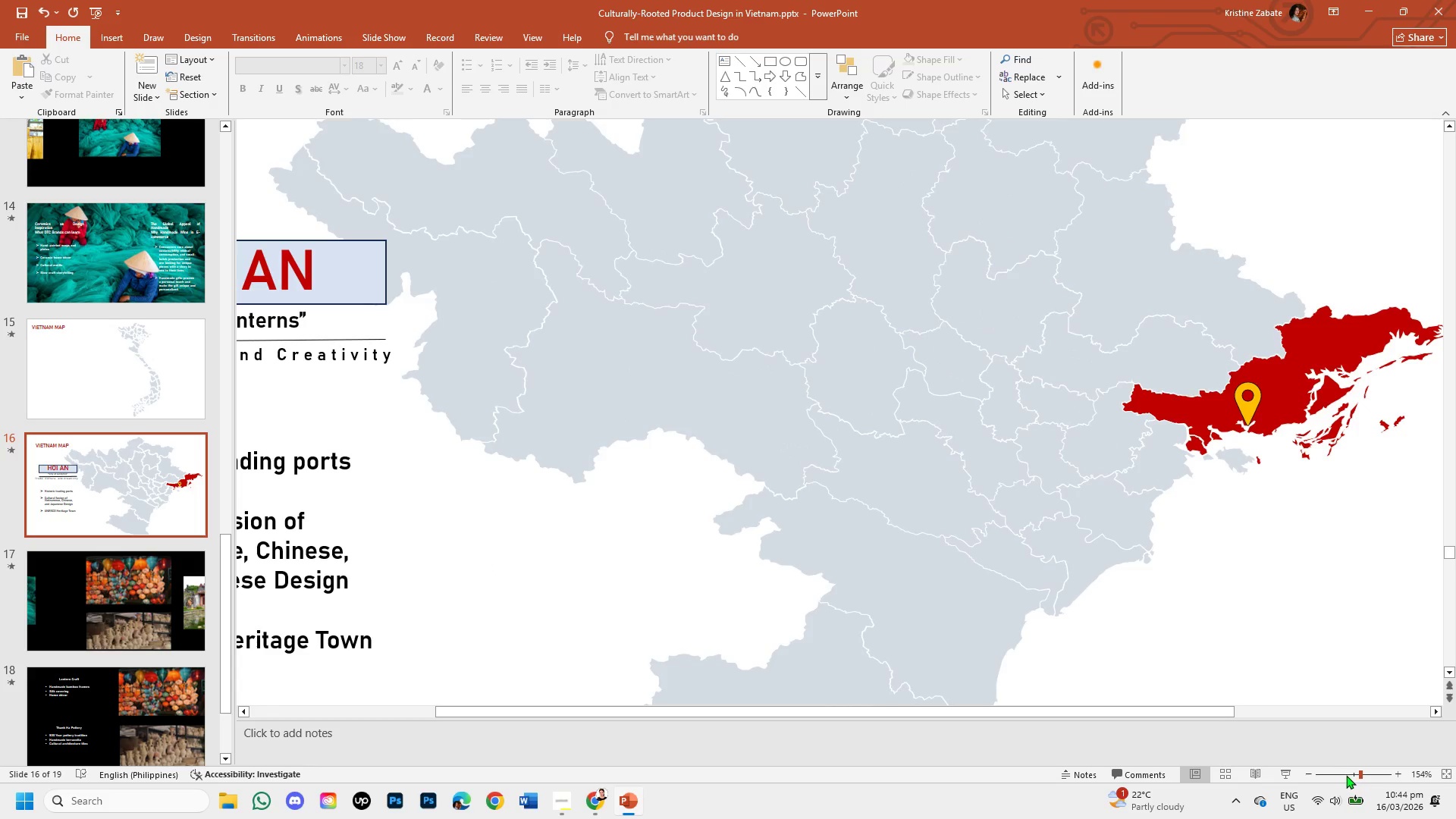 
left_click([1339, 771])
 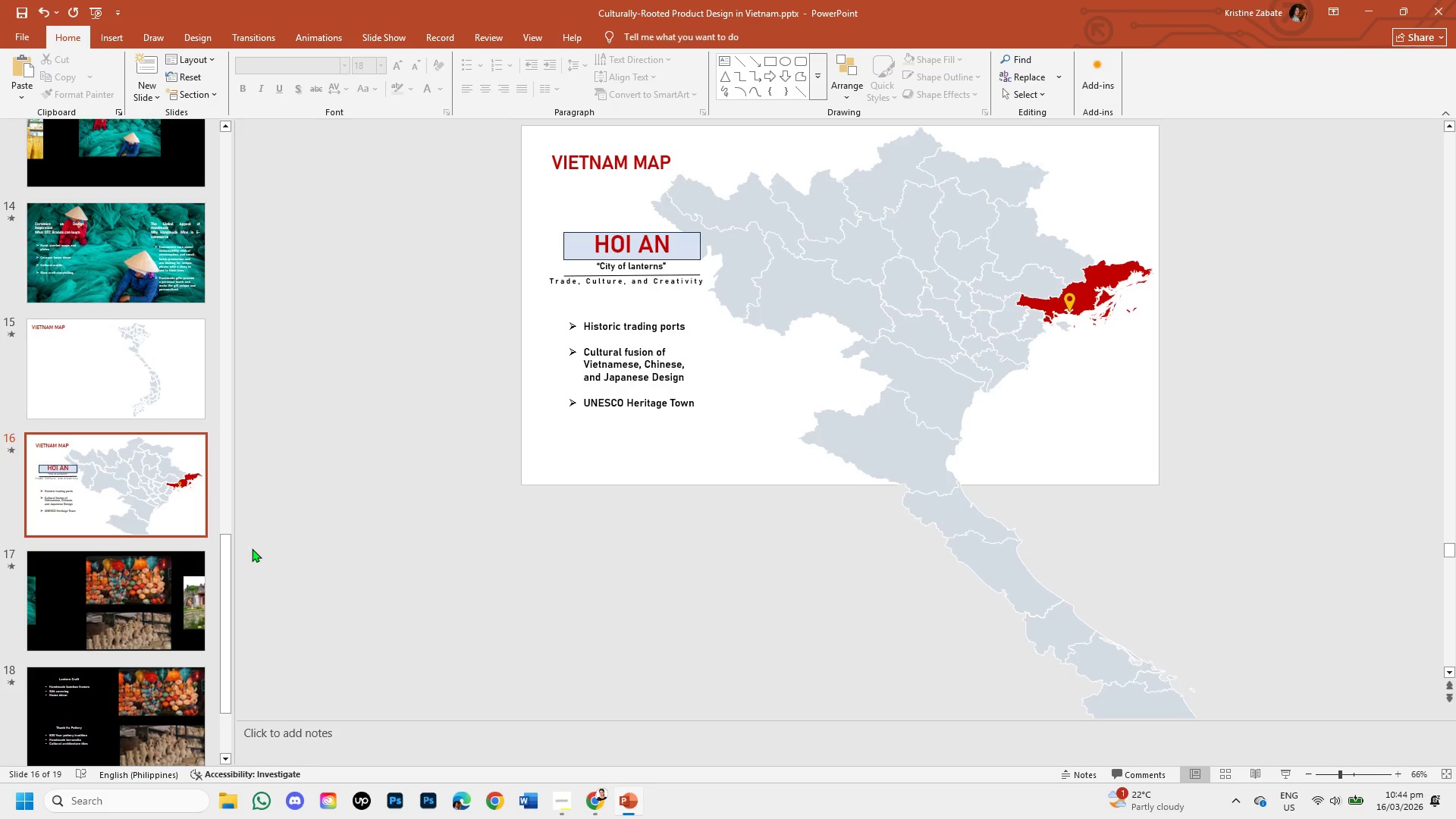 
left_click_drag(start_coordinate=[227, 548], to_coordinate=[202, 416])
 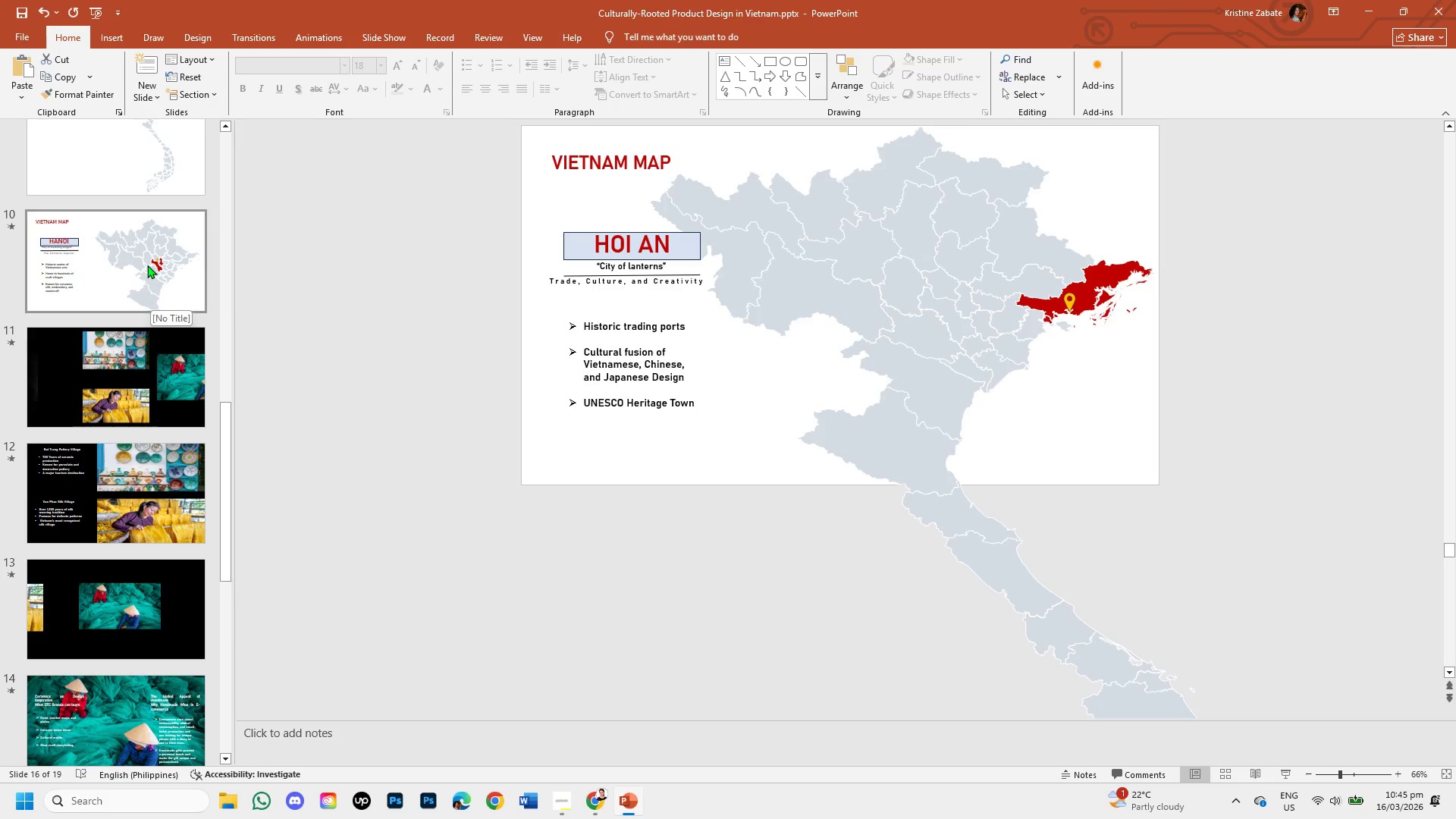 
left_click([147, 265])
 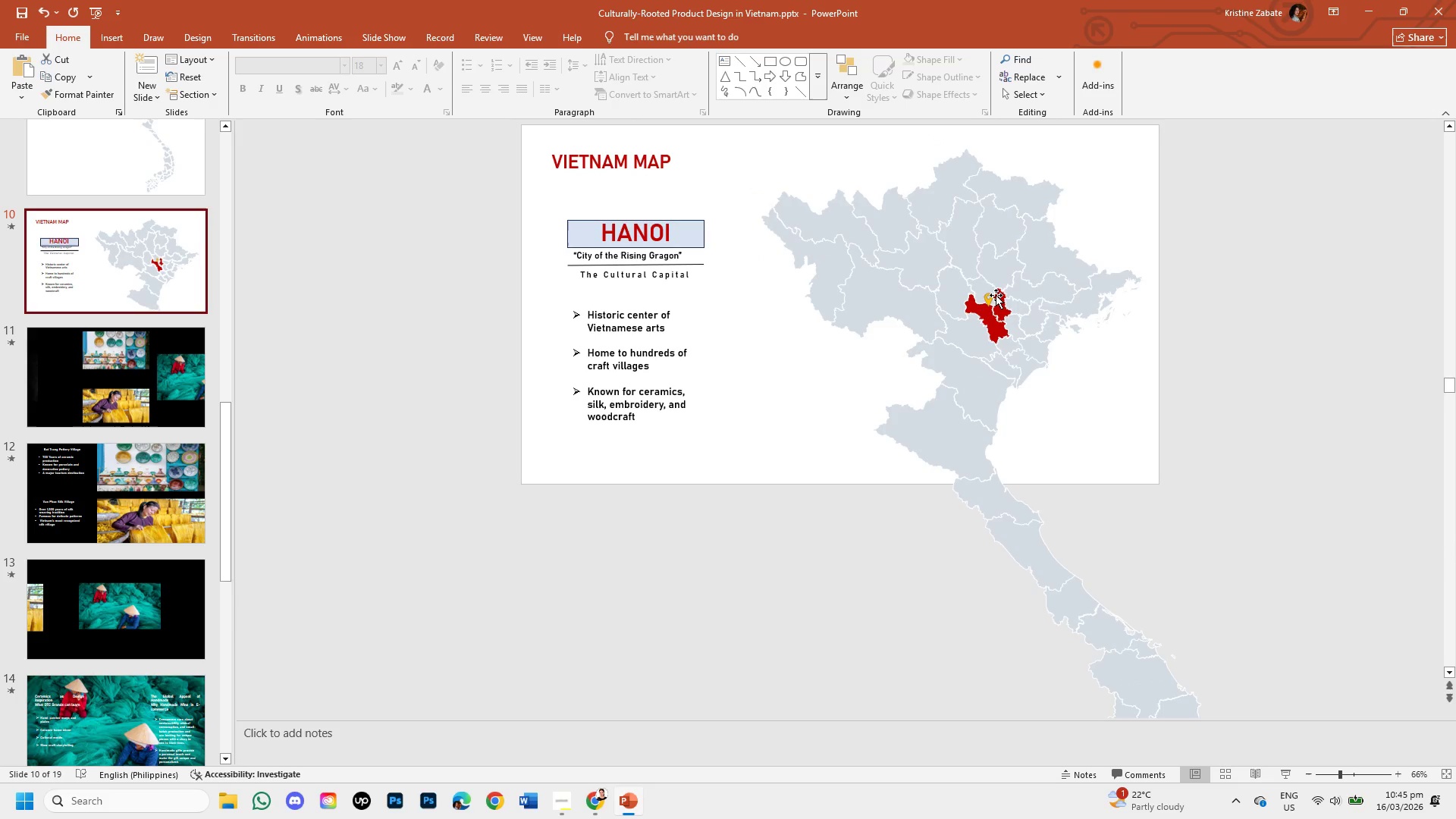 
left_click([989, 293])
 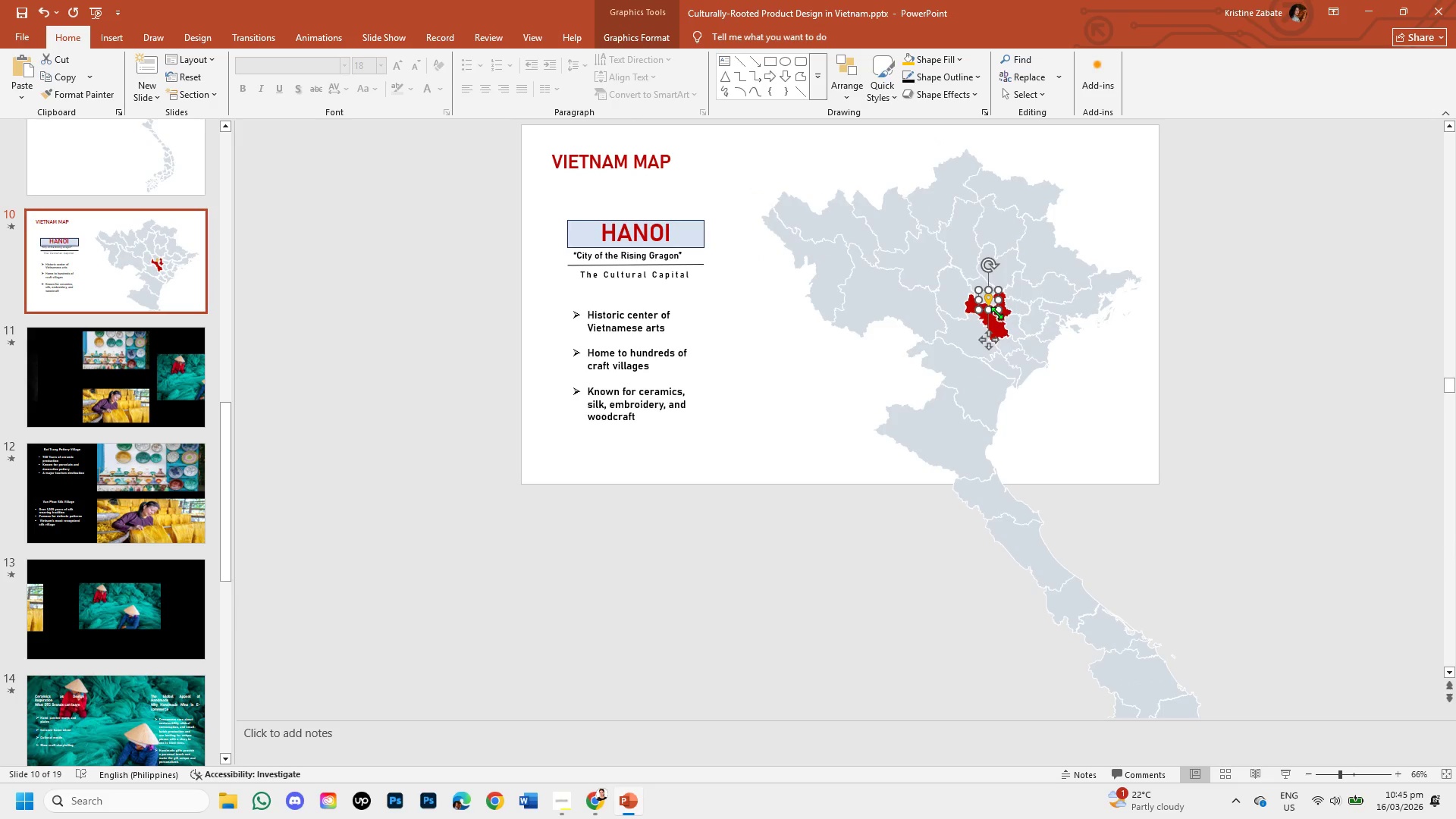 
left_click_drag(start_coordinate=[1000, 312], to_coordinate=[1012, 318])
 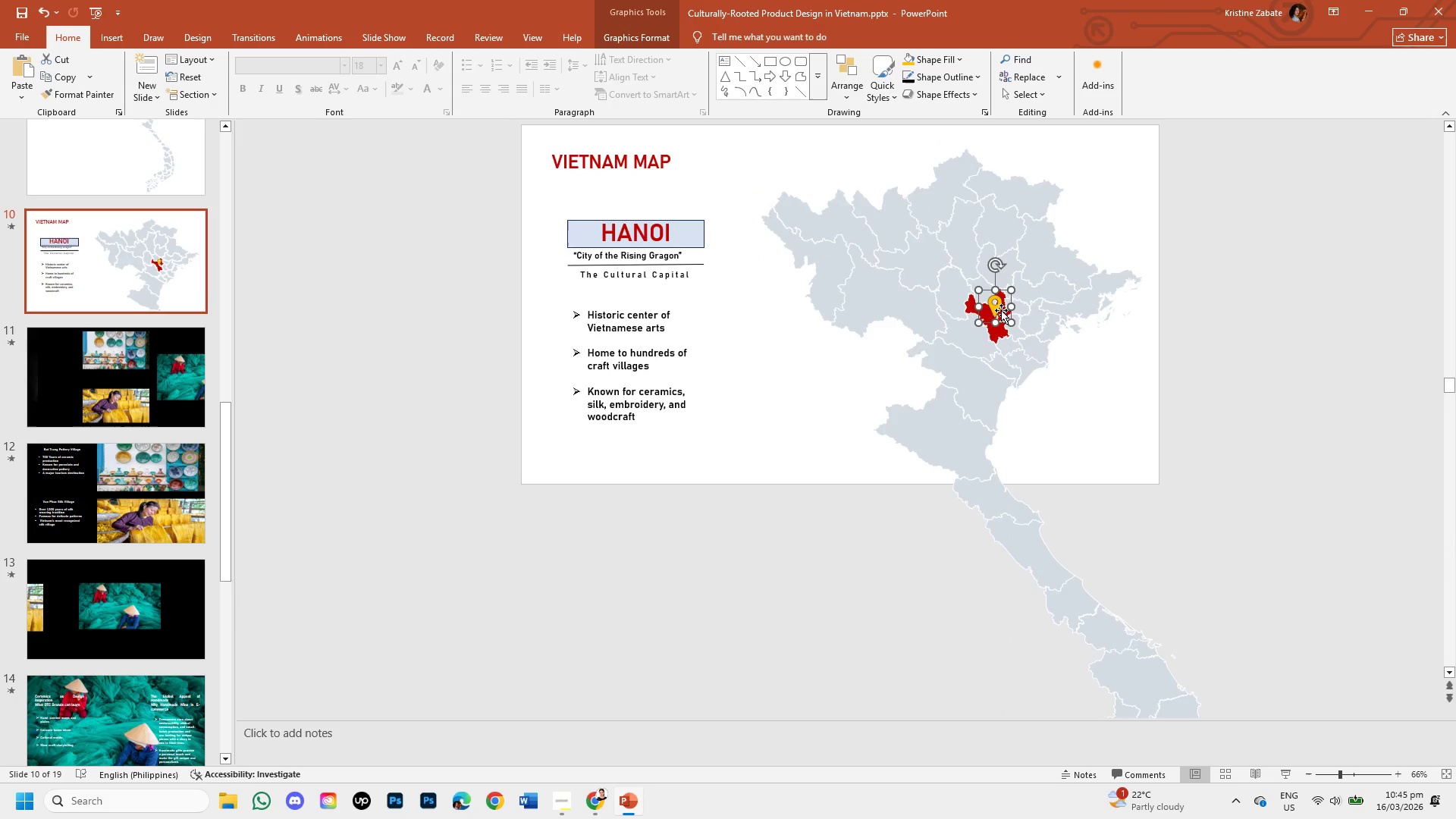 
left_click([995, 304])
 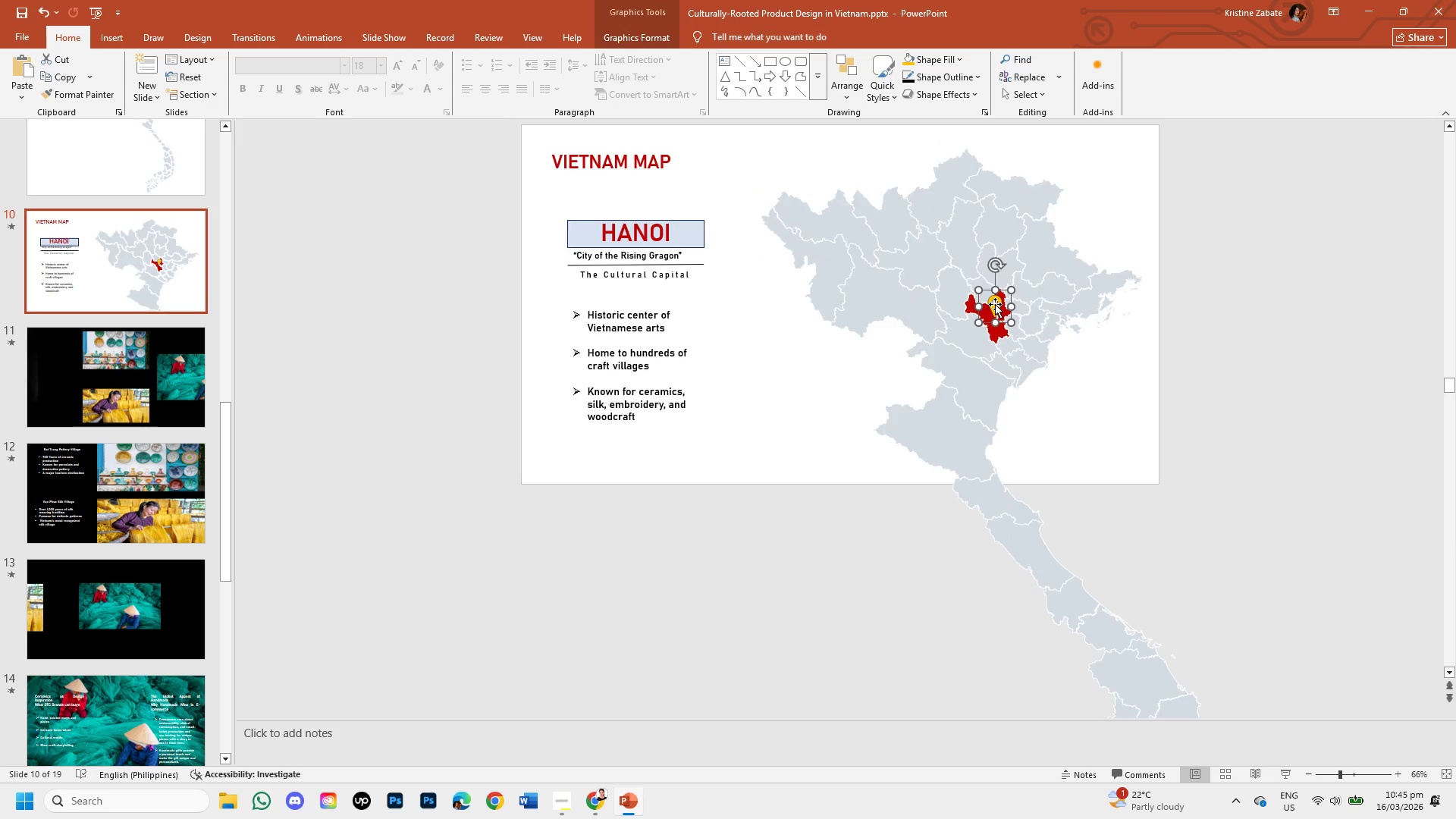 
left_click_drag(start_coordinate=[995, 304], to_coordinate=[985, 295])
 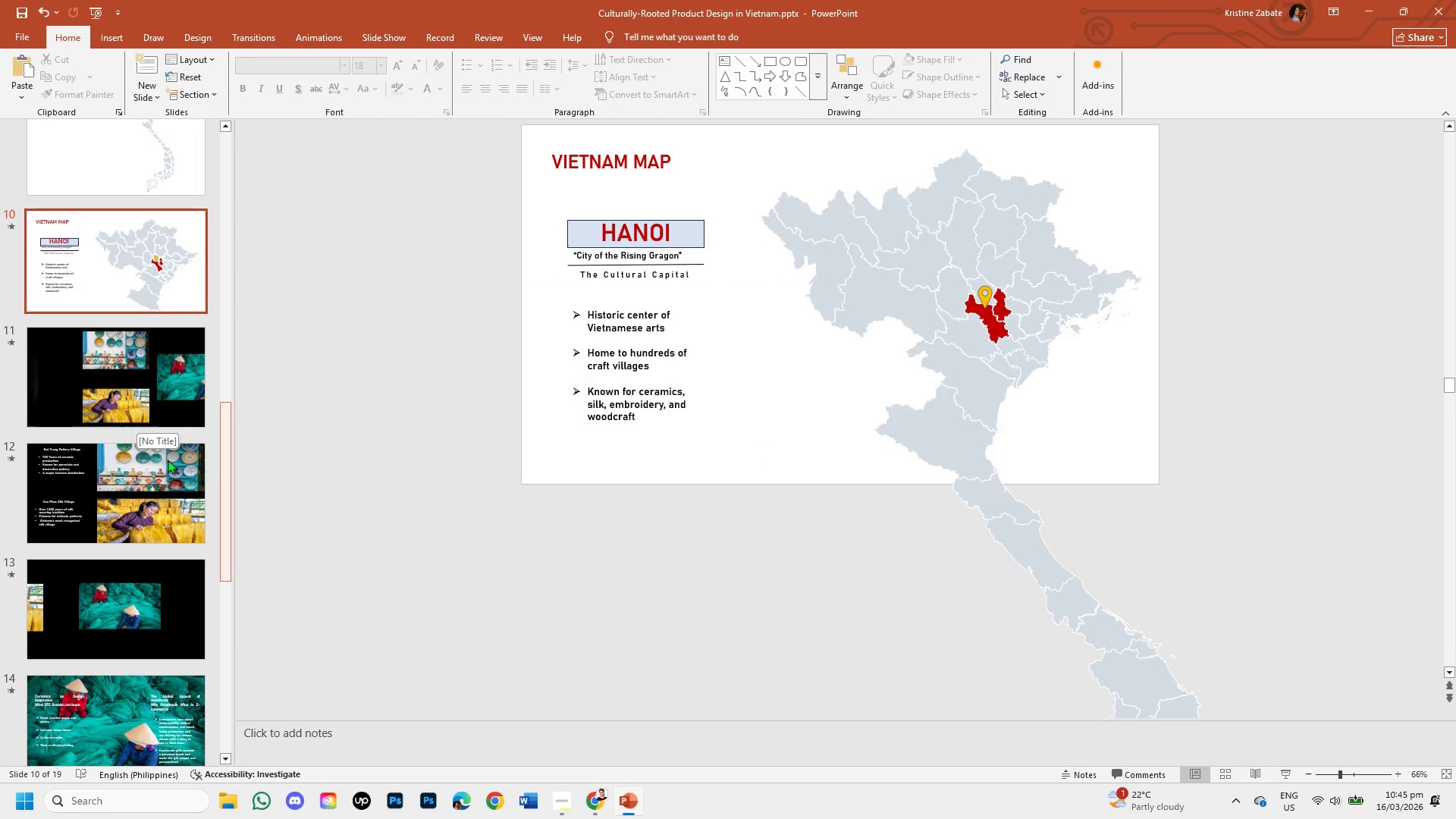 
wait(5.45)
 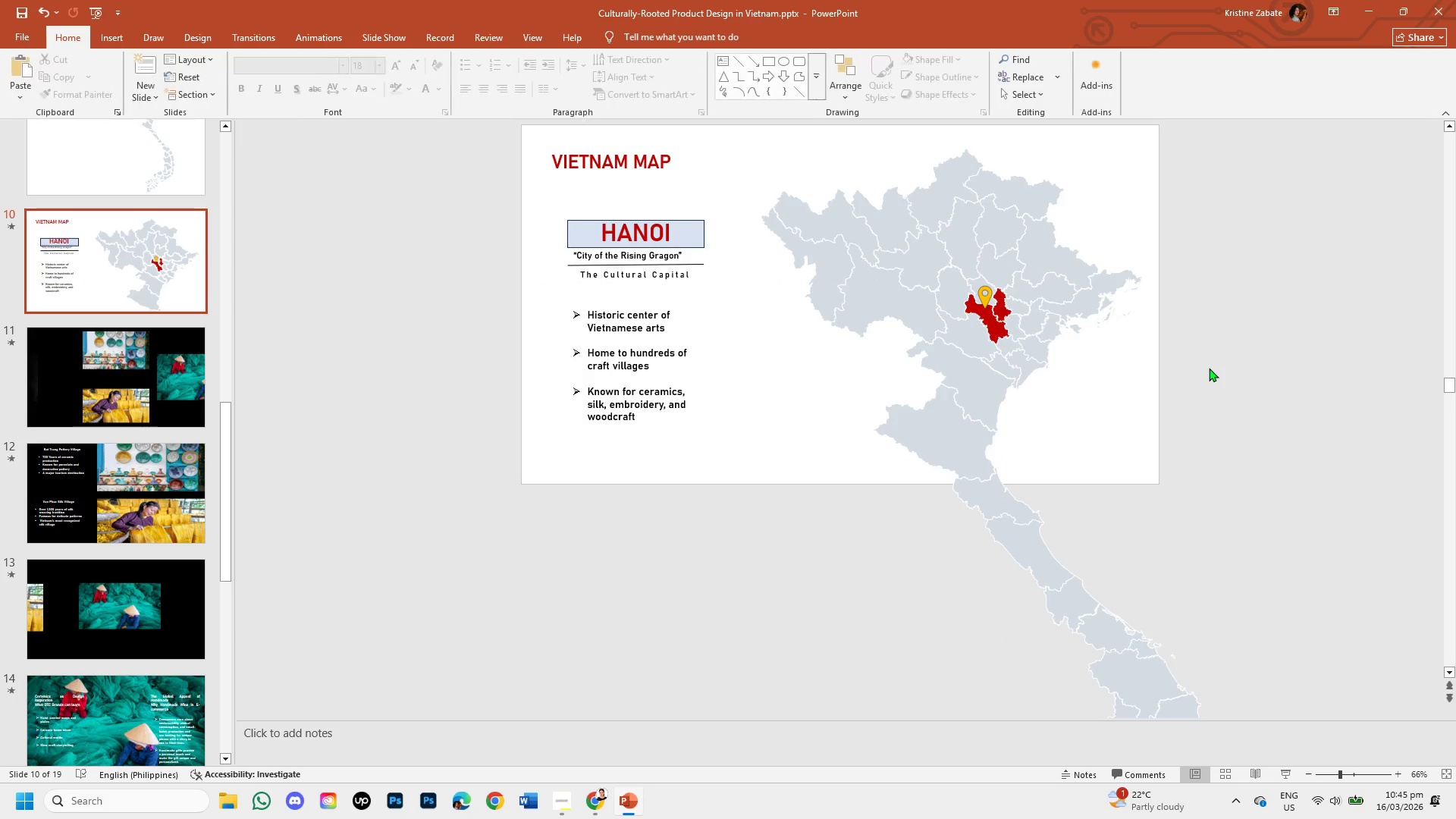 
left_click_drag(start_coordinate=[226, 468], to_coordinate=[252, 673])
 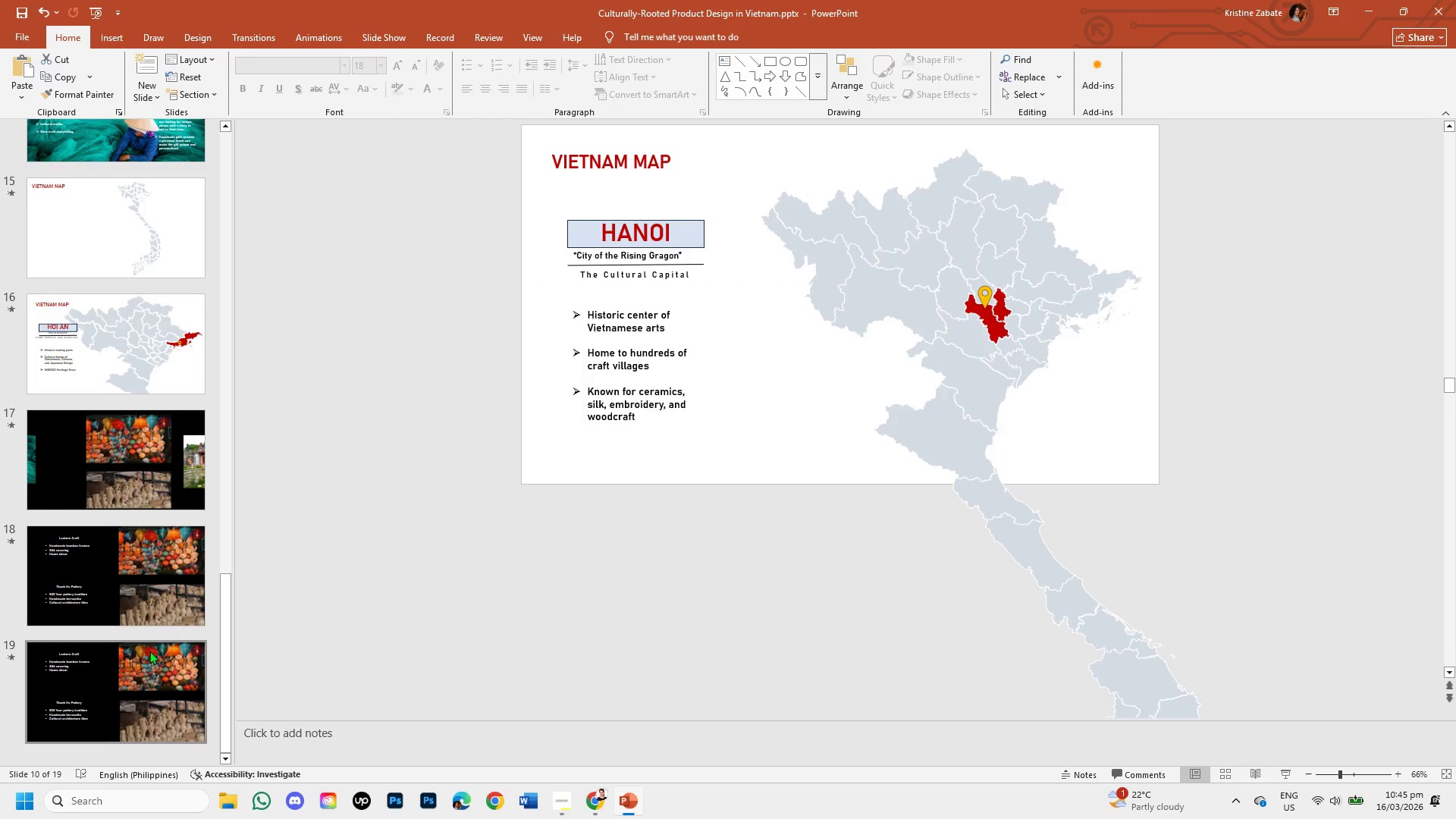 
left_click([149, 657])
 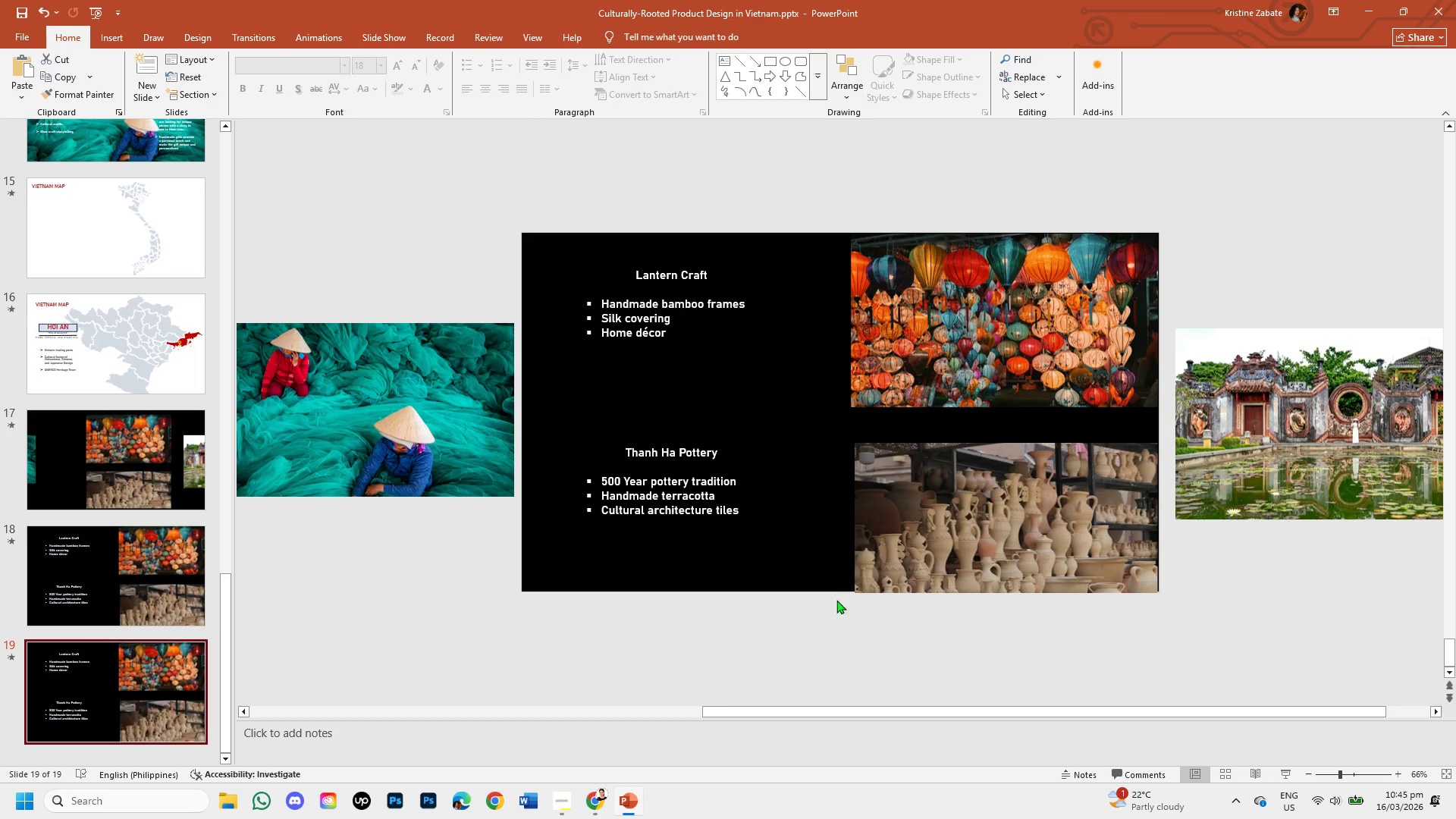 
wait(11.28)
 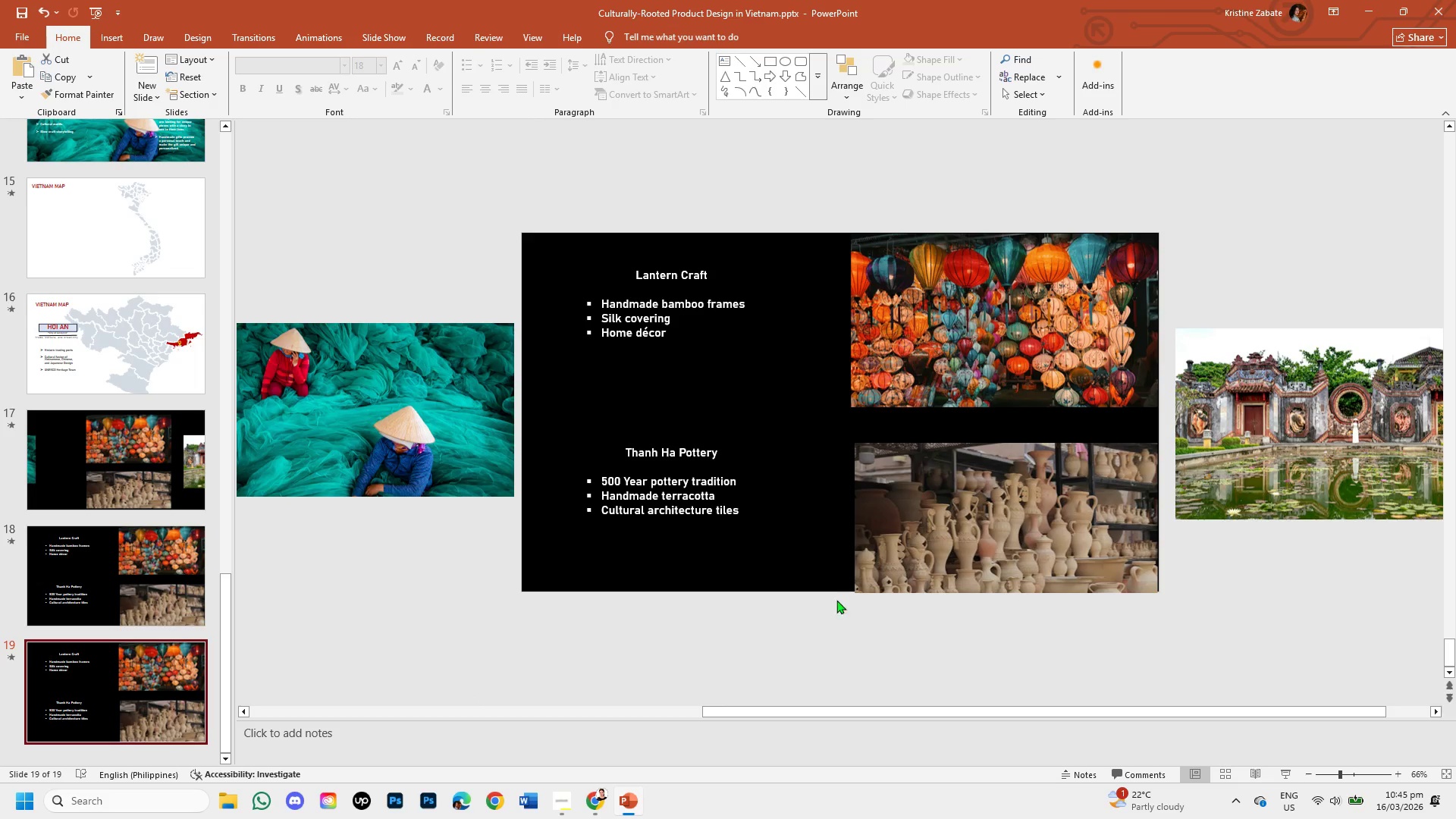 
left_click([109, 563])
 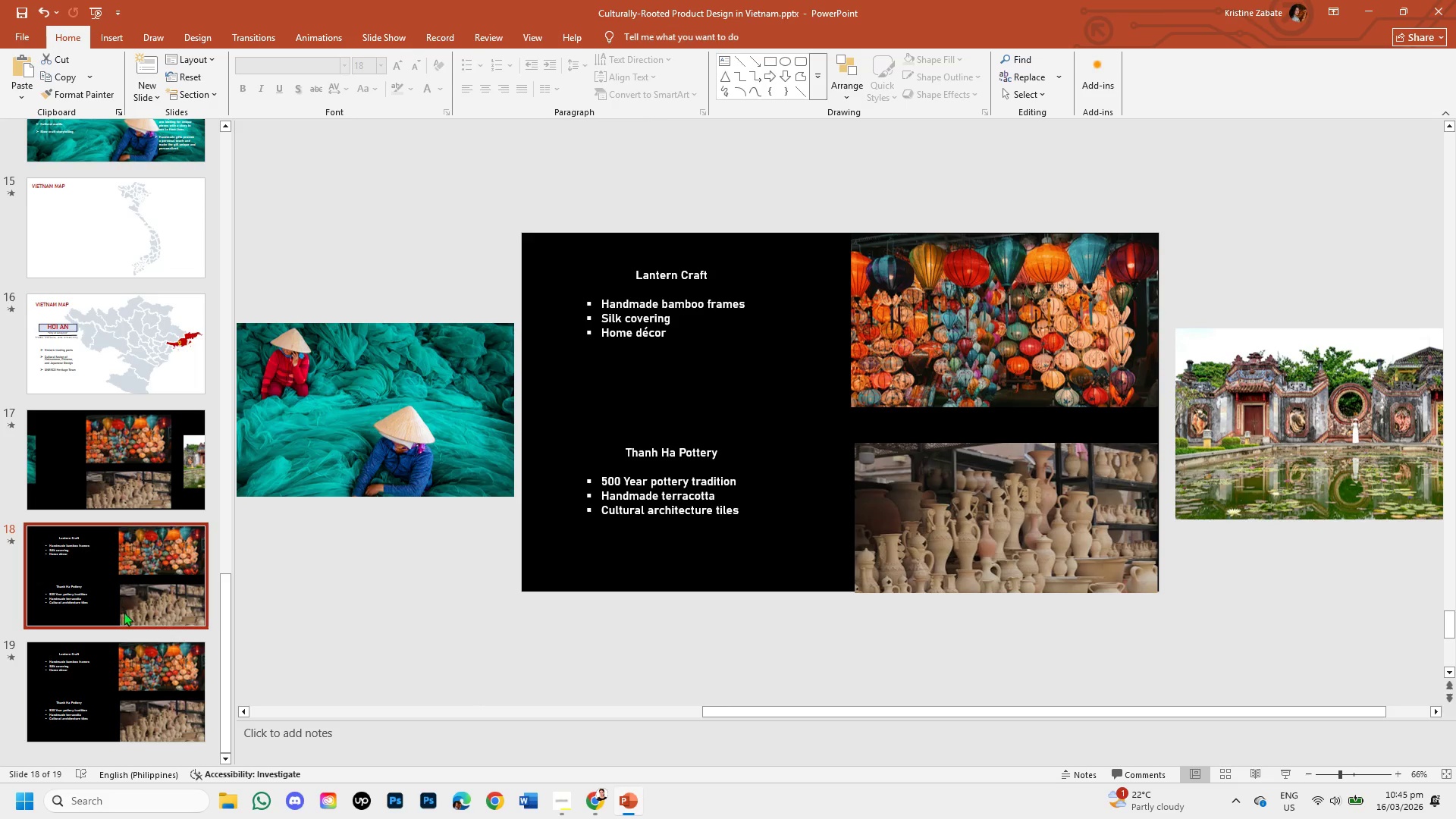 
left_click([145, 660])
 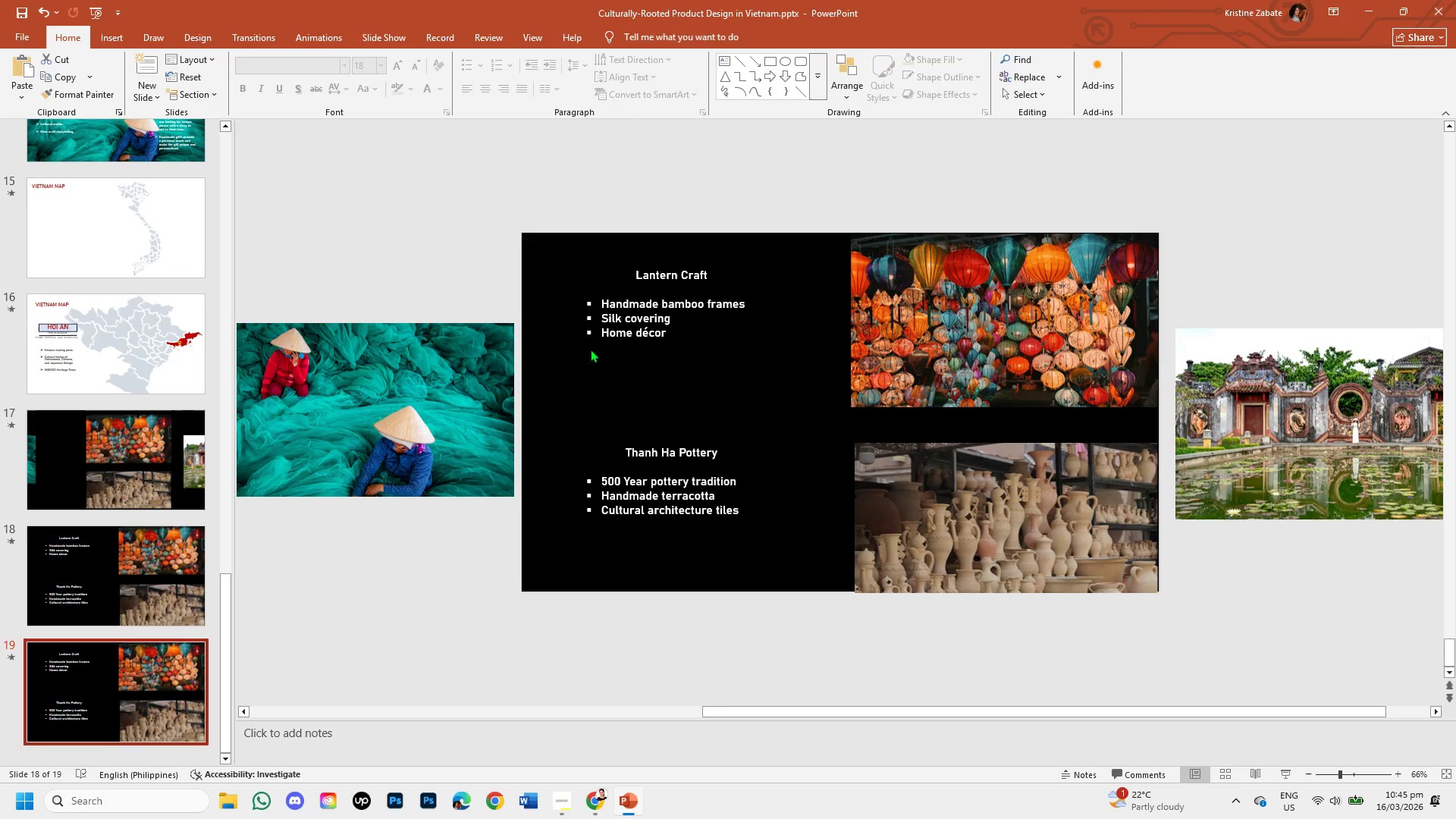 
left_click([601, 312])
 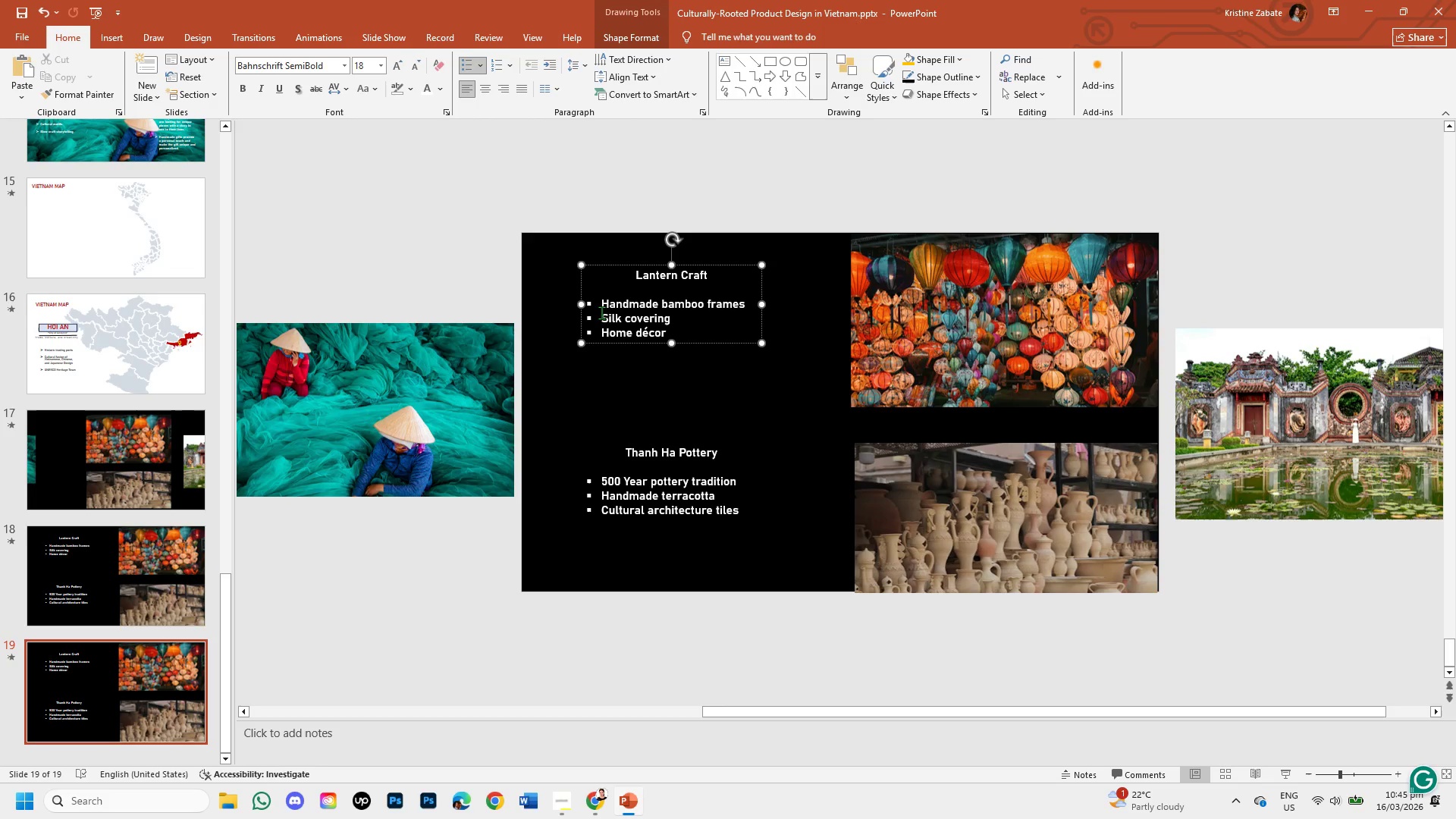 
key(Backspace)
 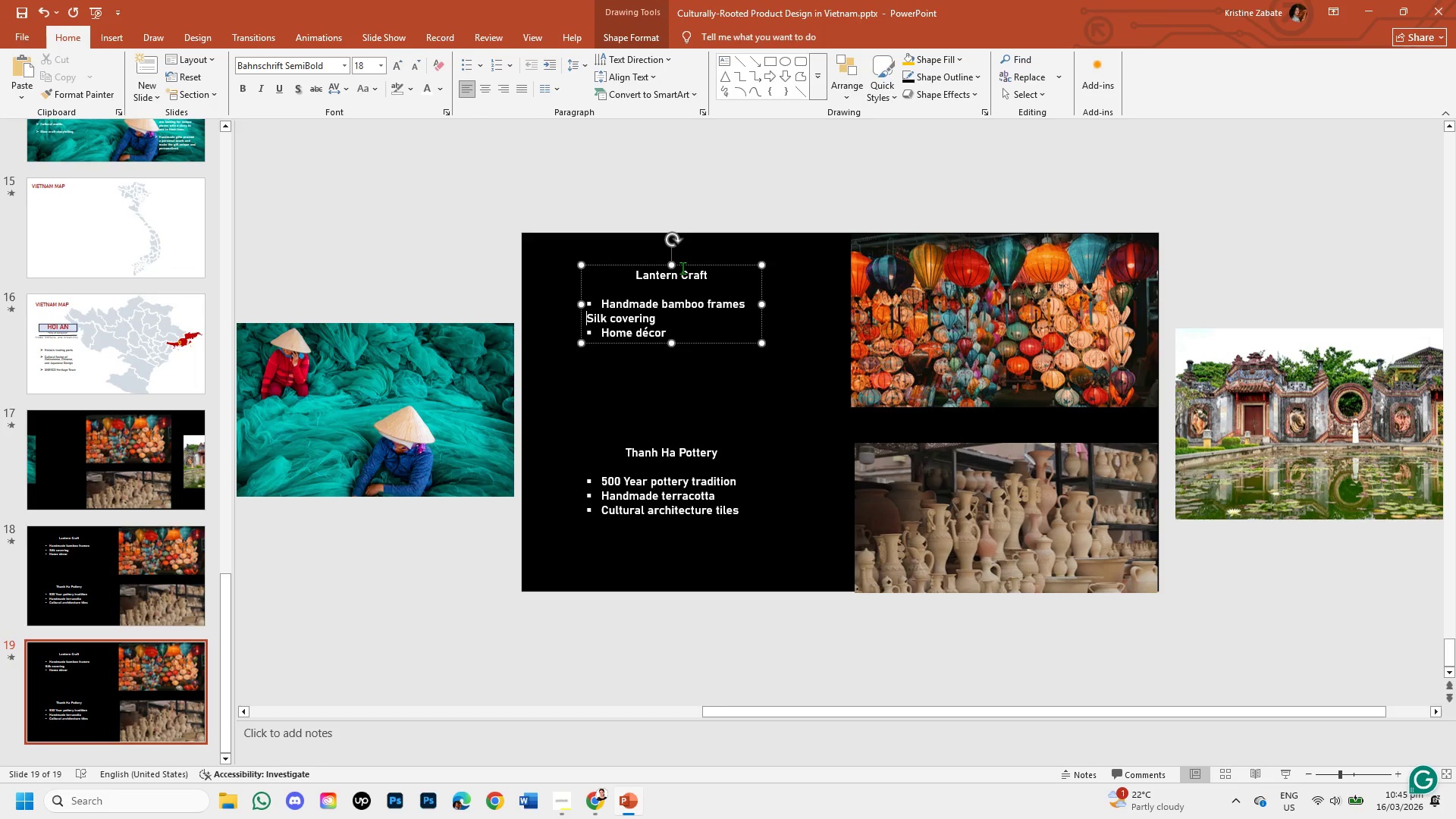 
left_click([679, 266])
 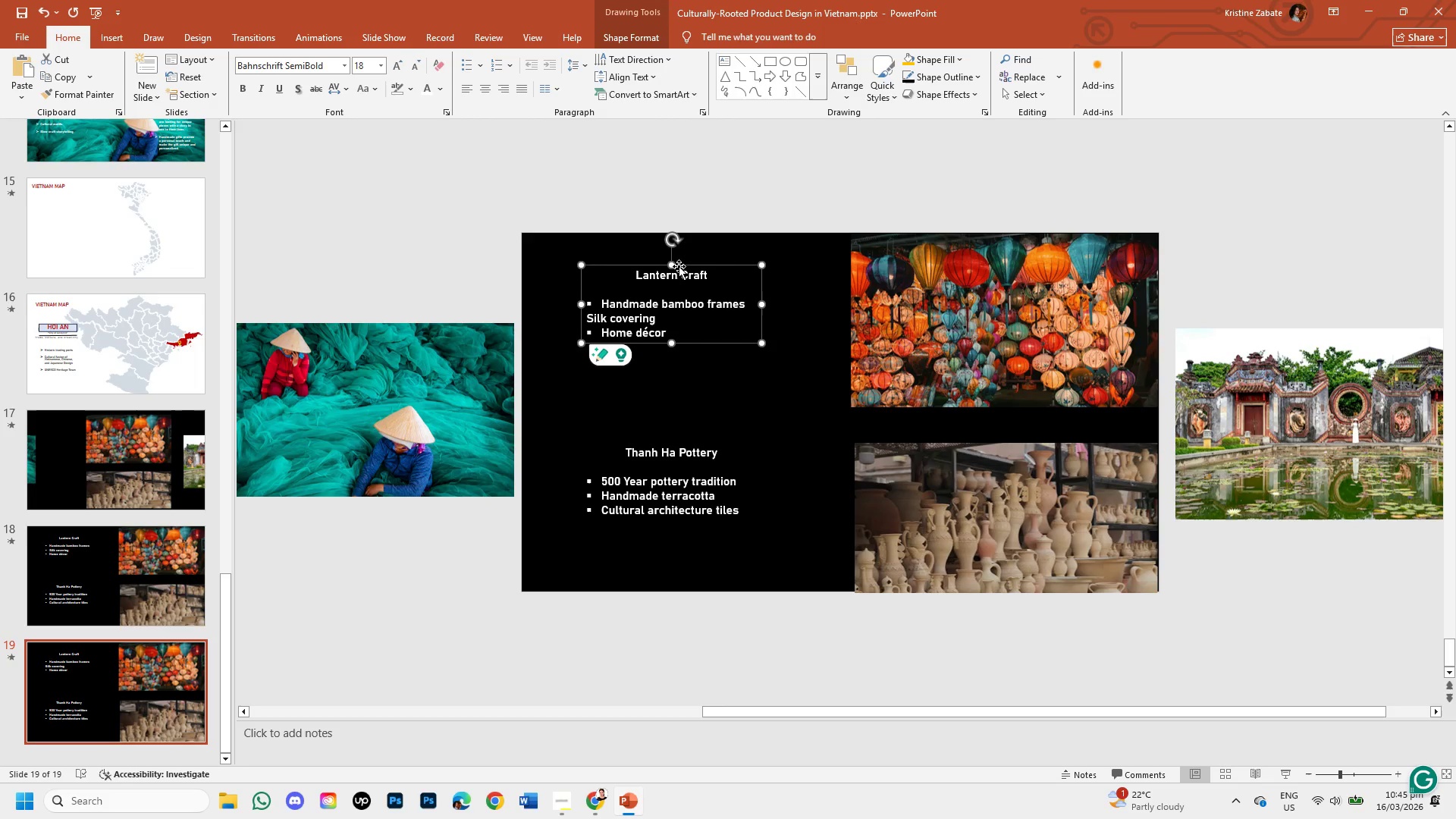 
key(Backspace)
 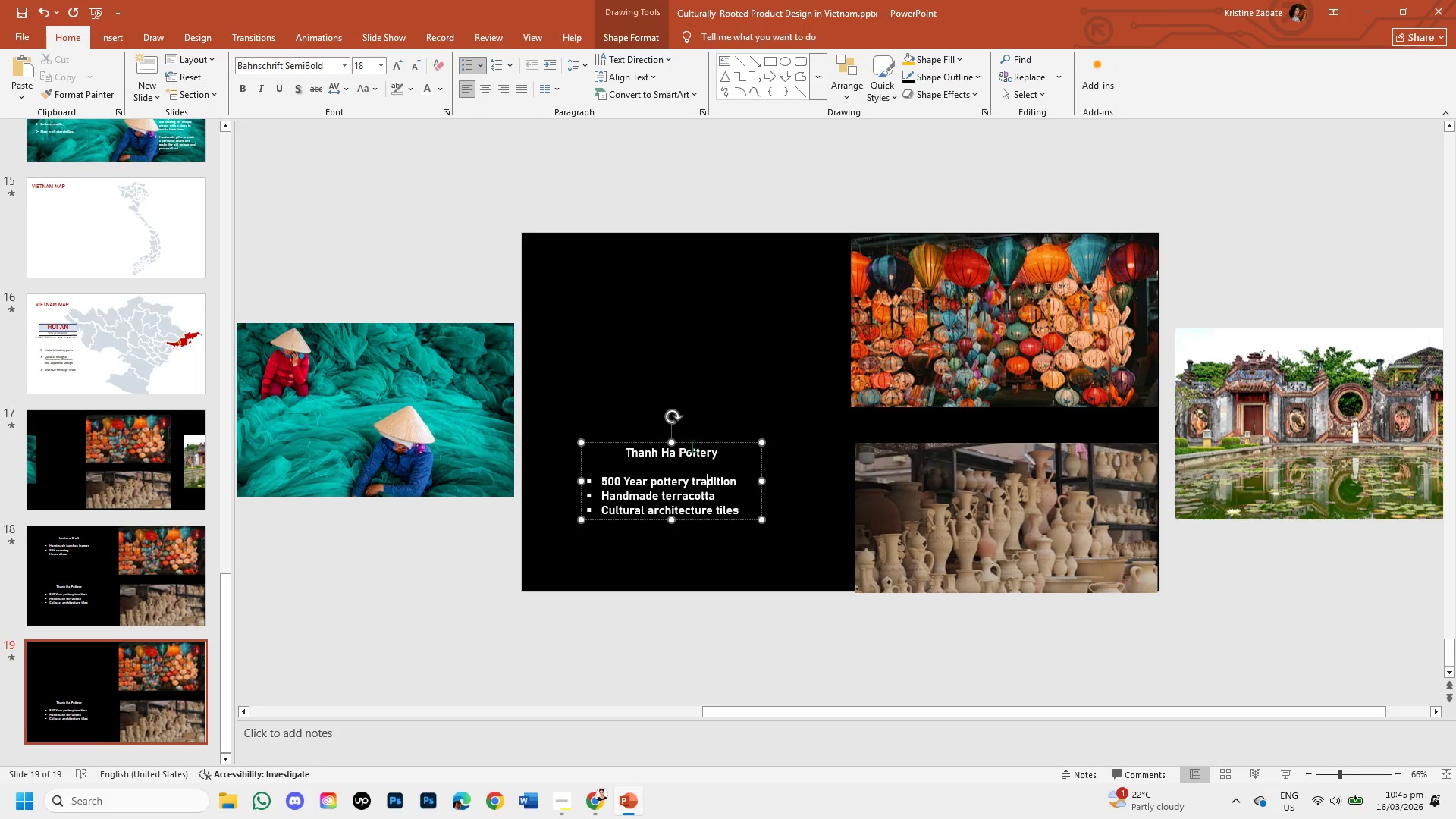 
left_click([693, 443])
 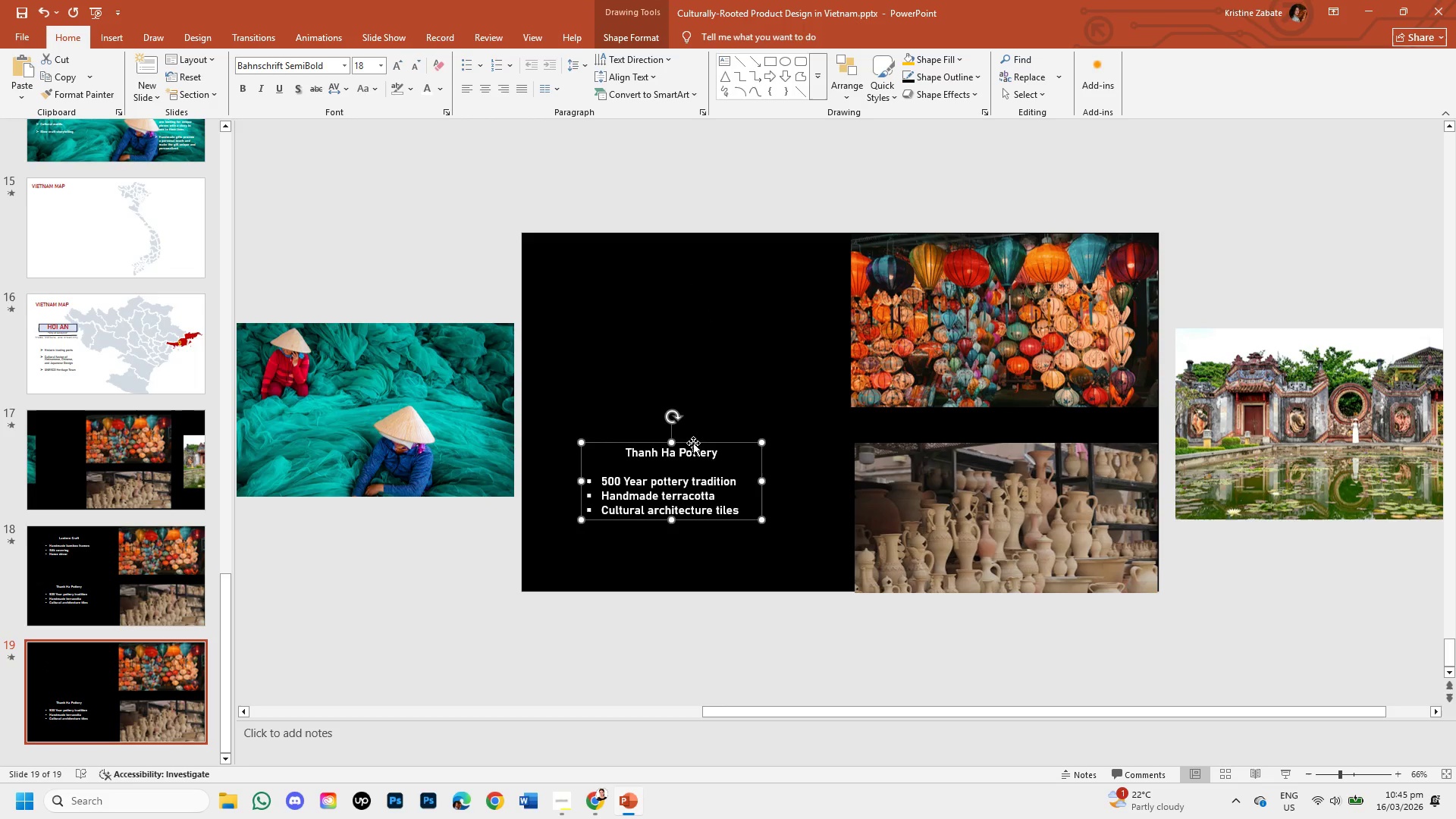 
key(Backspace)
 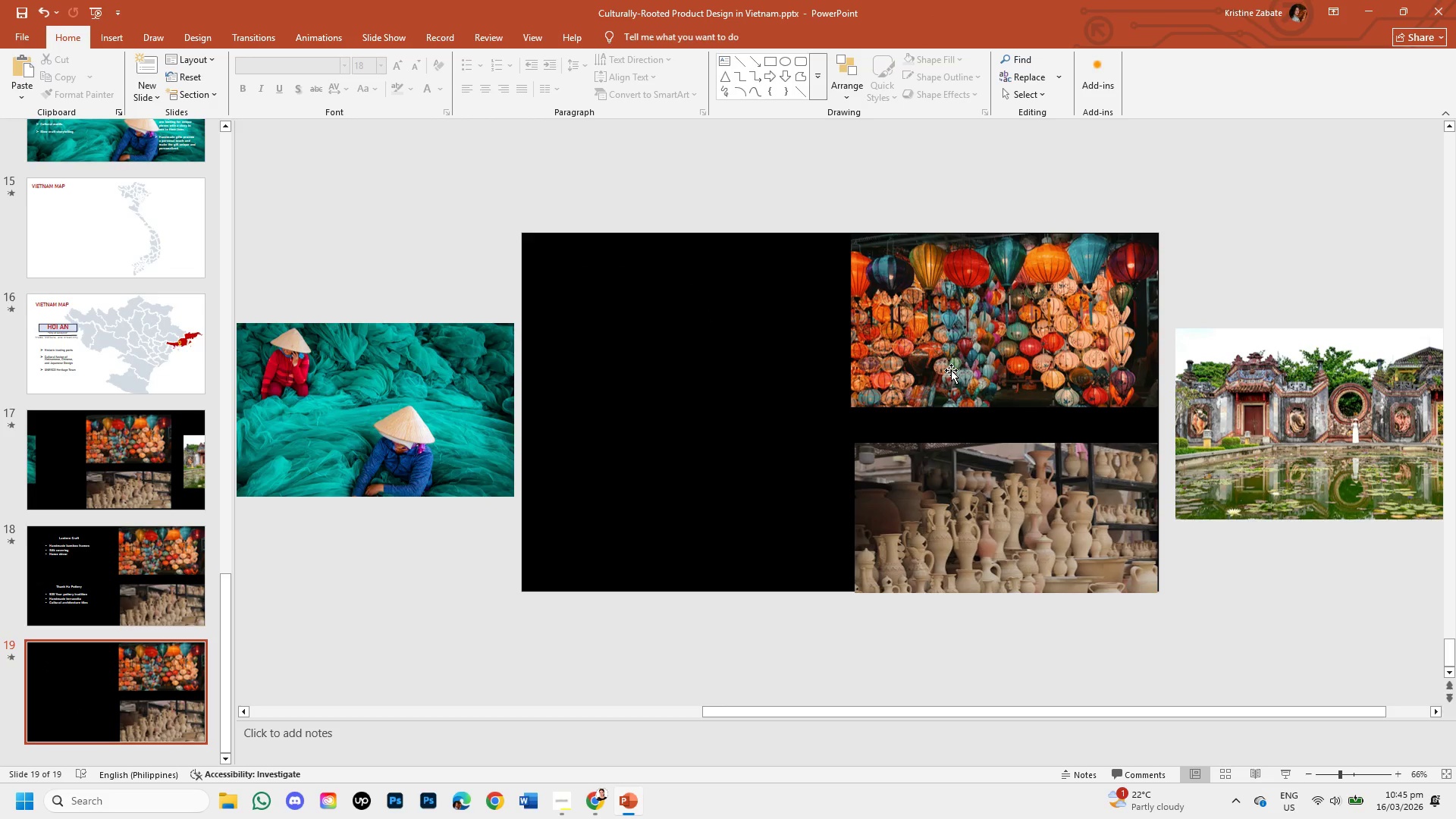 
left_click([951, 370])
 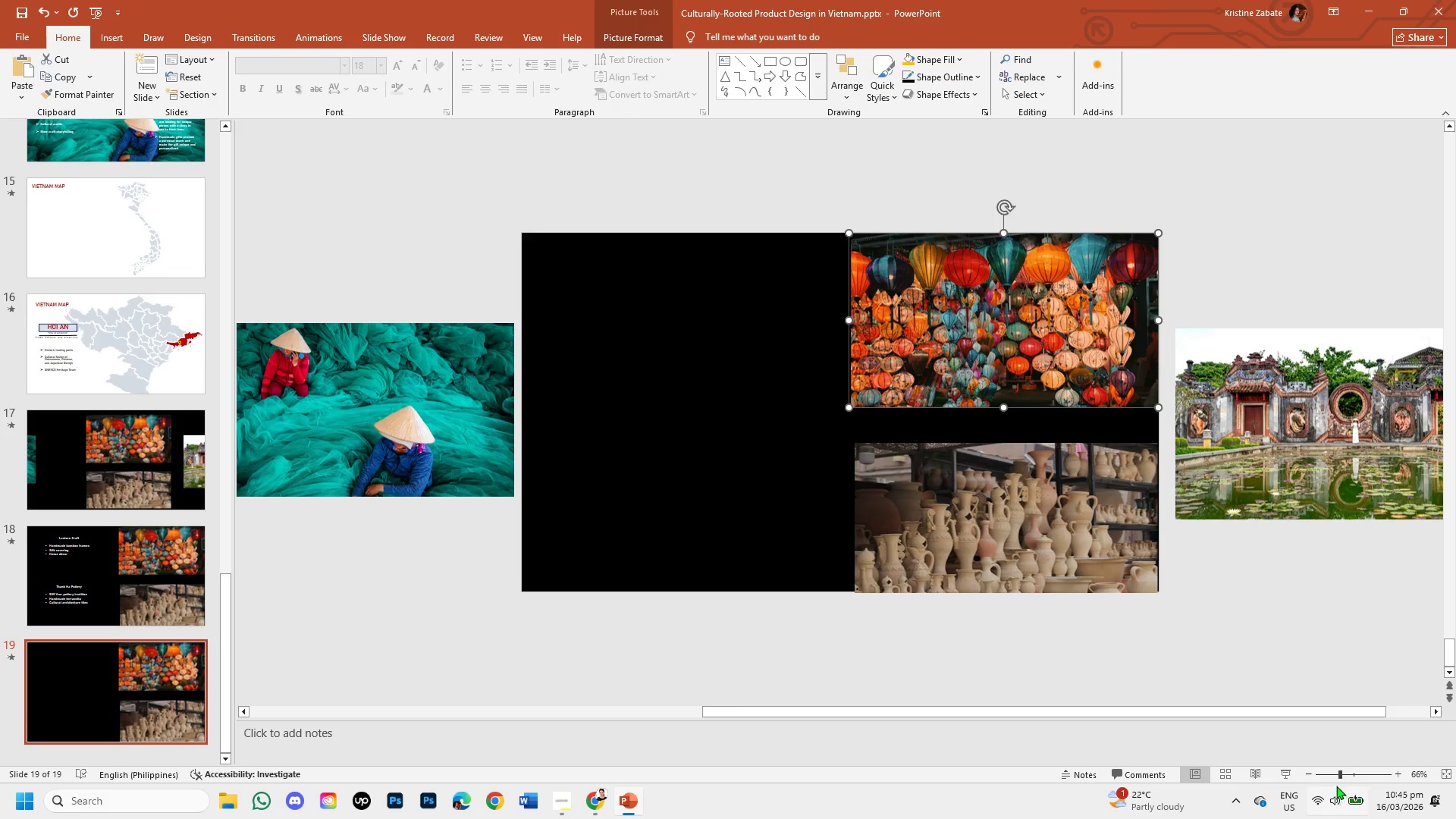 
left_click([1329, 771])
 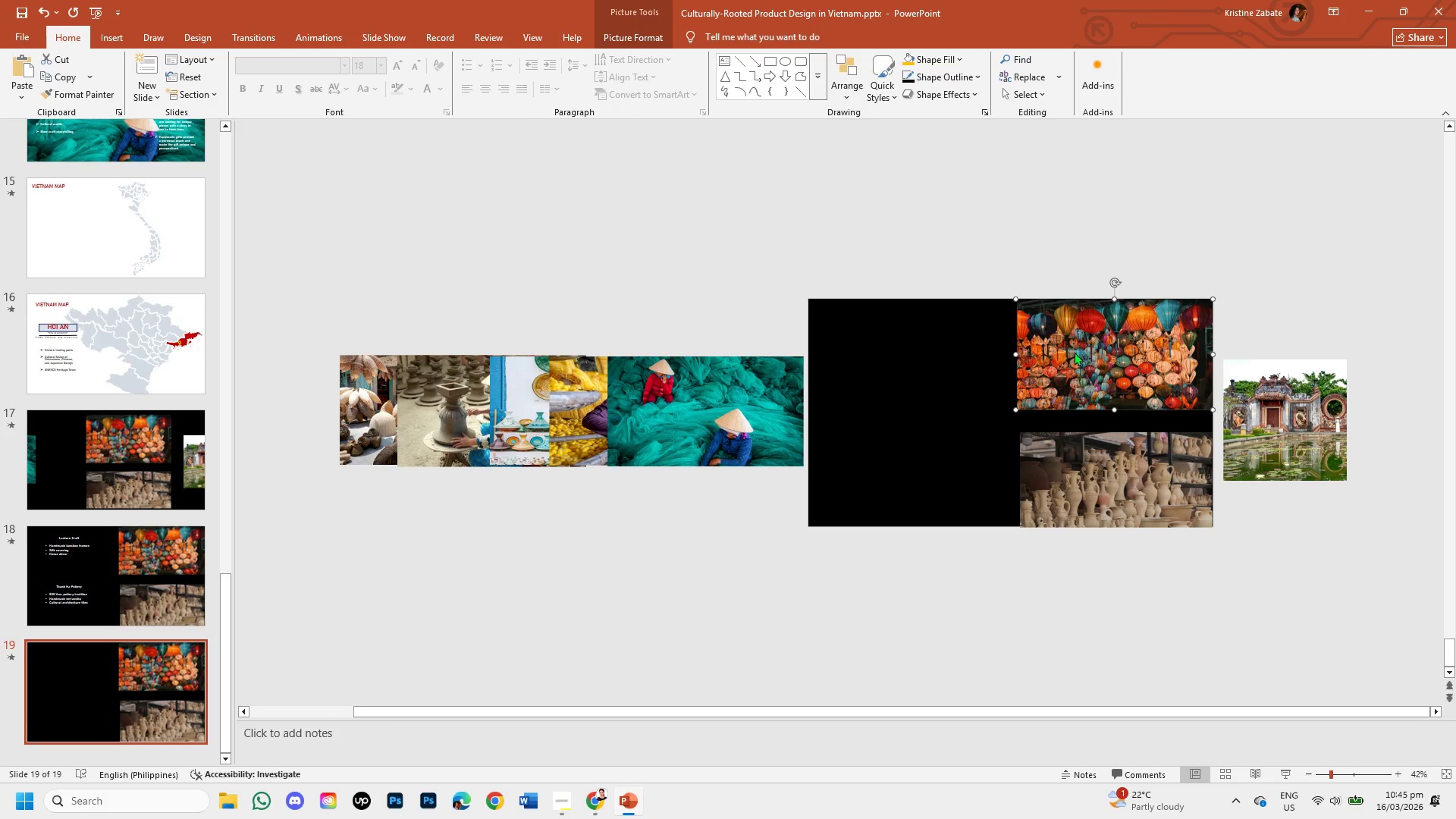 
left_click_drag(start_coordinate=[1078, 353], to_coordinate=[669, 410])
 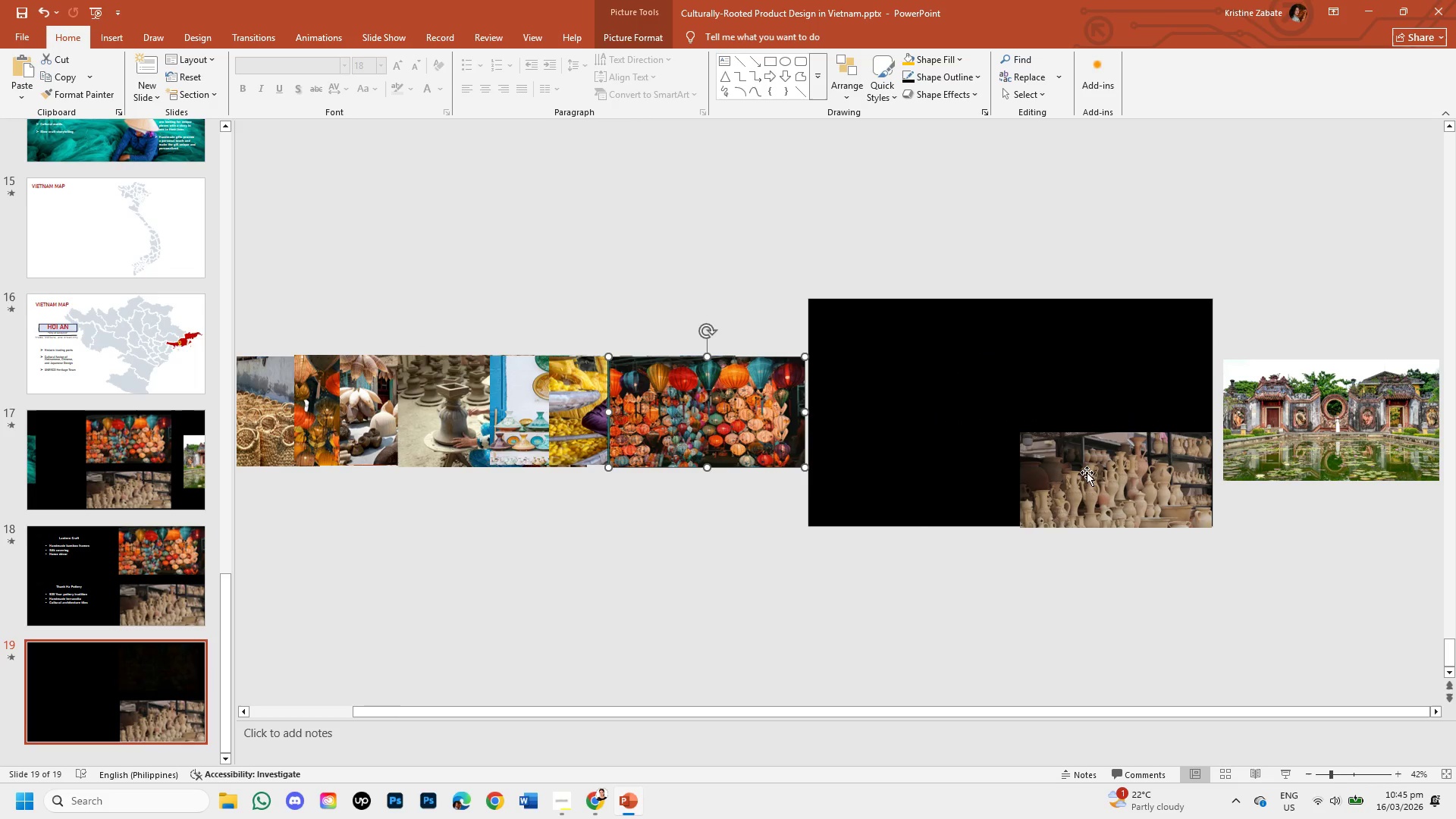 
left_click_drag(start_coordinate=[1091, 472], to_coordinate=[711, 397])
 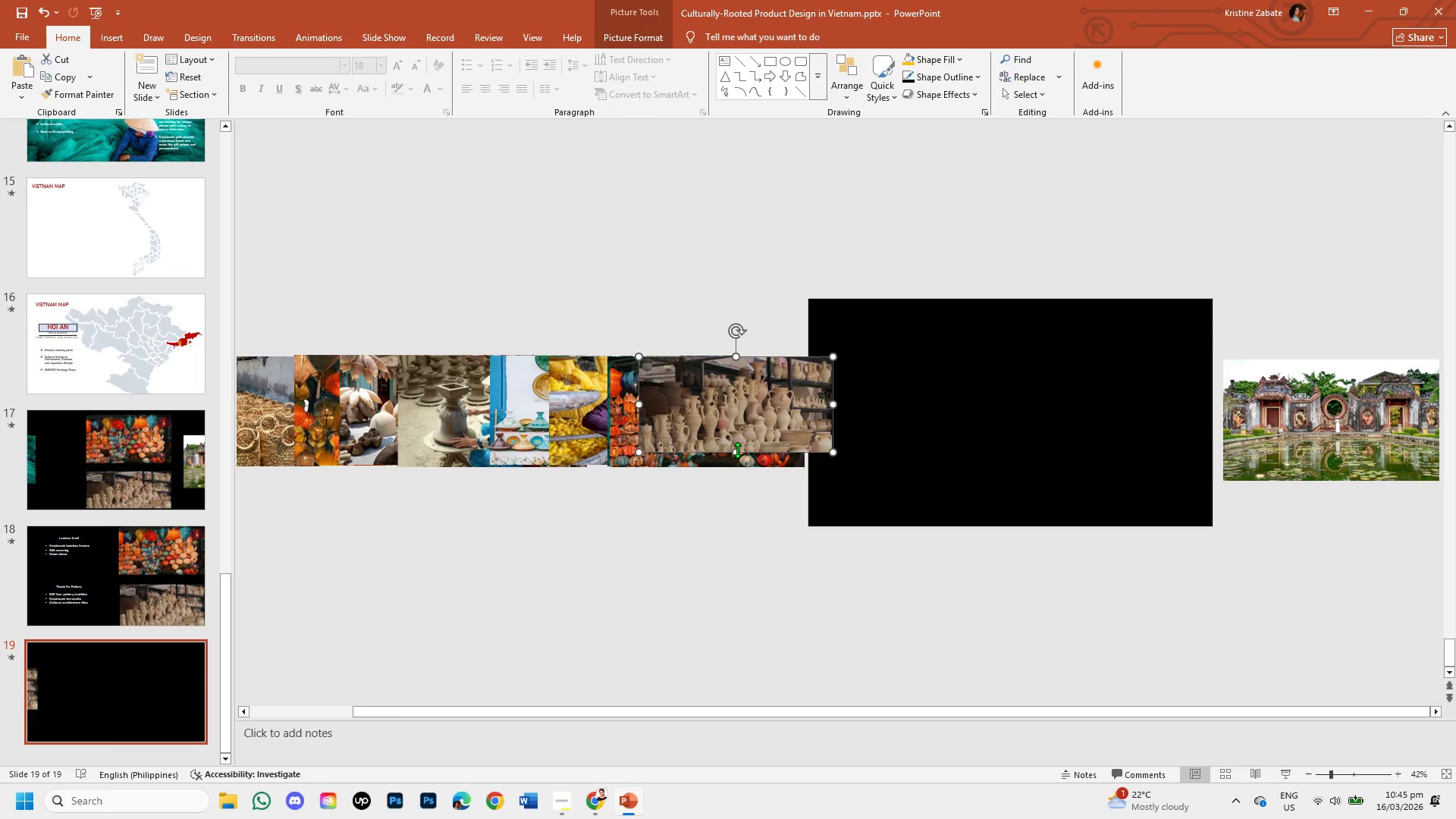 
left_click_drag(start_coordinate=[735, 453], to_coordinate=[735, 462])
 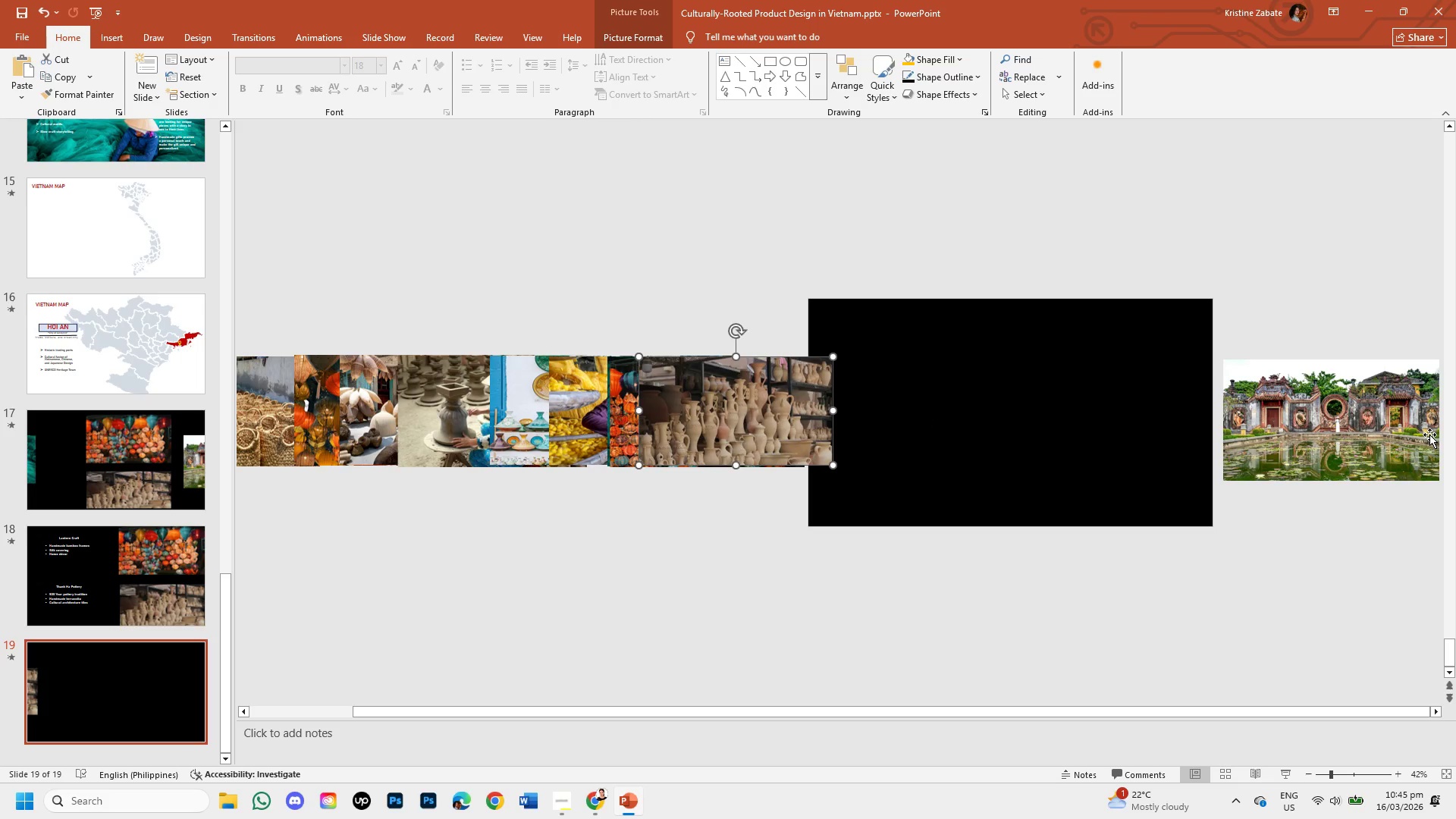 
left_click([1370, 431])
 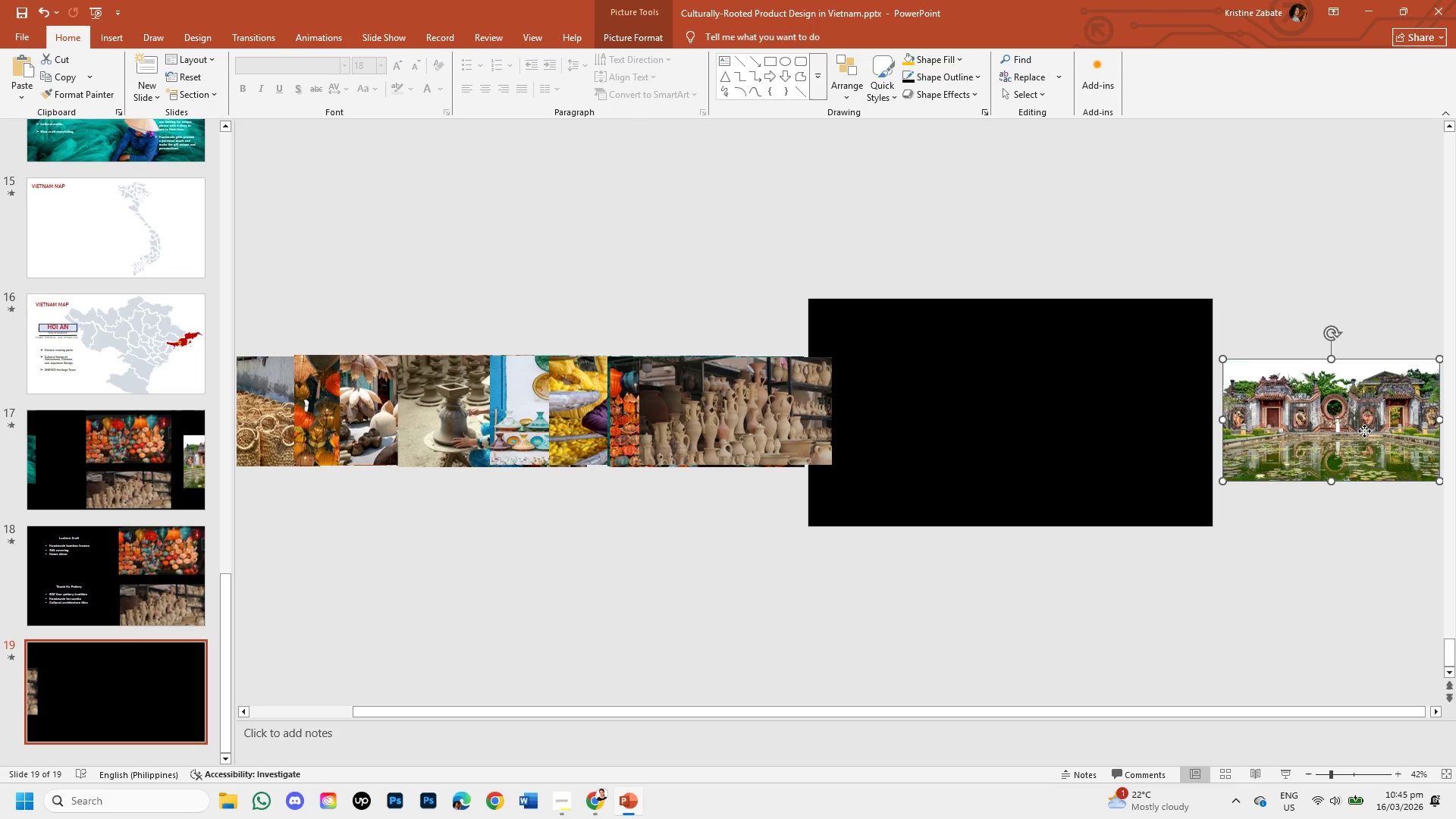 
left_click_drag(start_coordinate=[1364, 431], to_coordinate=[1043, 429])
 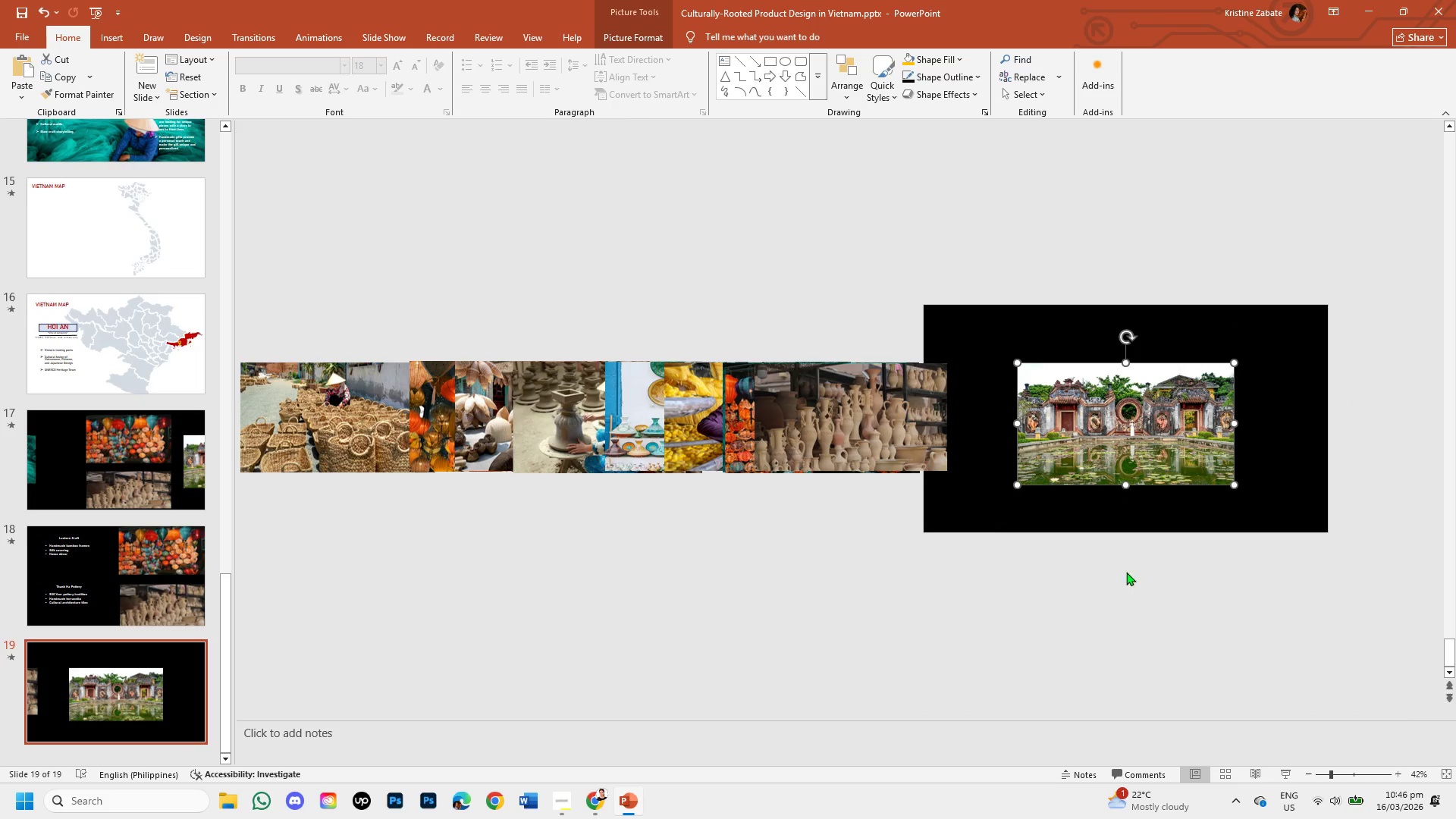 
left_click([1129, 590])
 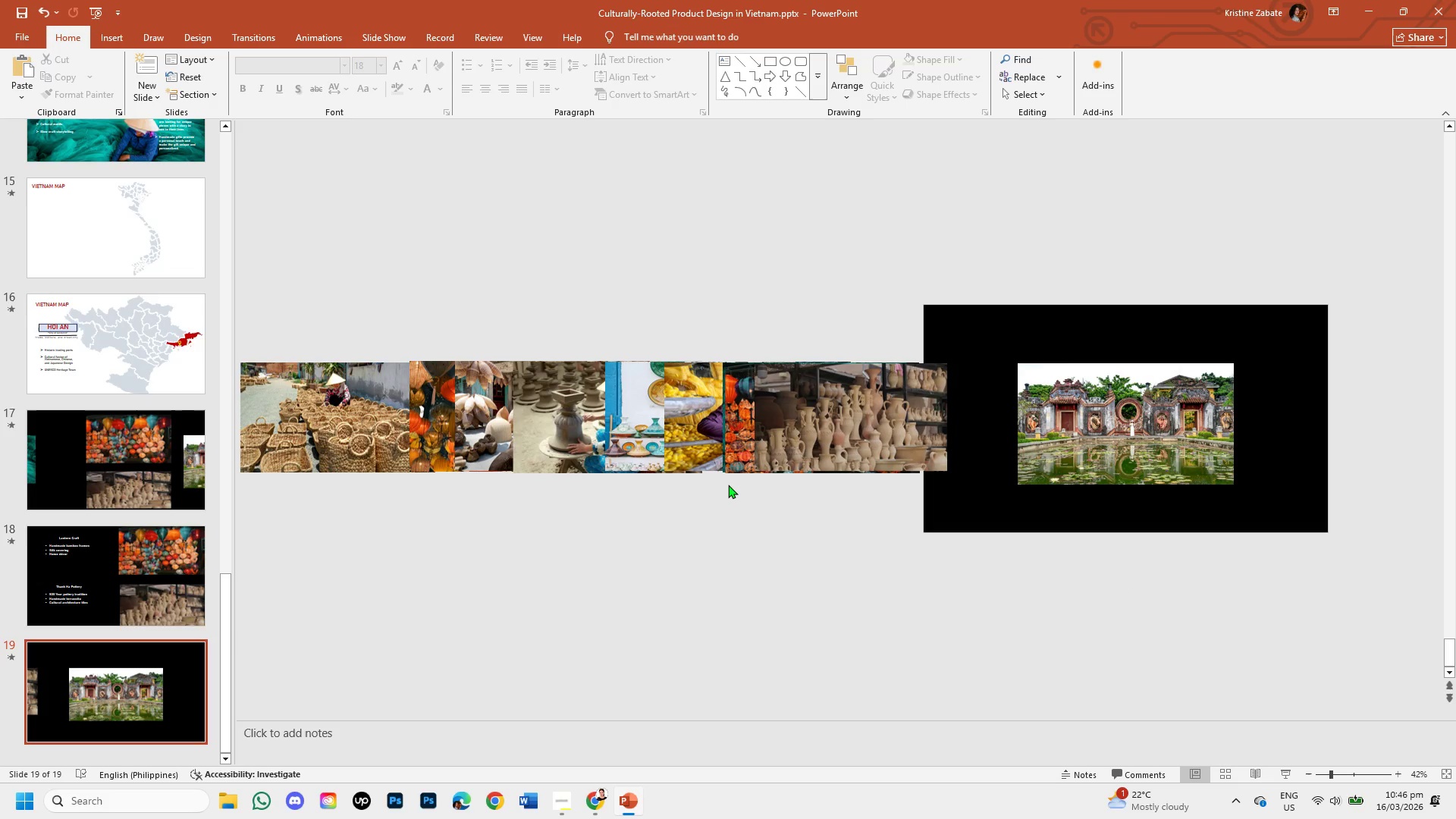 
wait(43.22)
 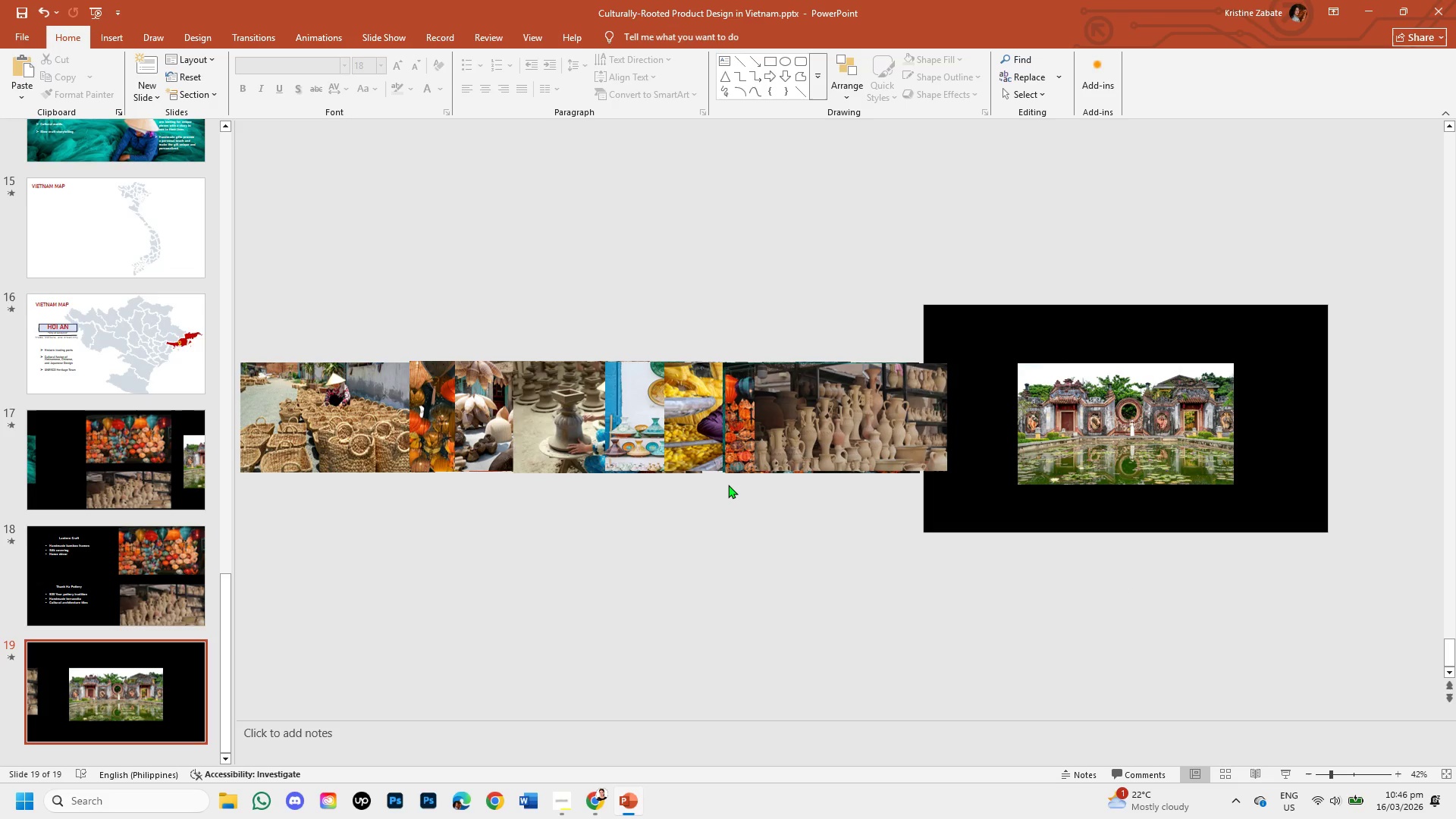 
mouse_move([133, 526])
 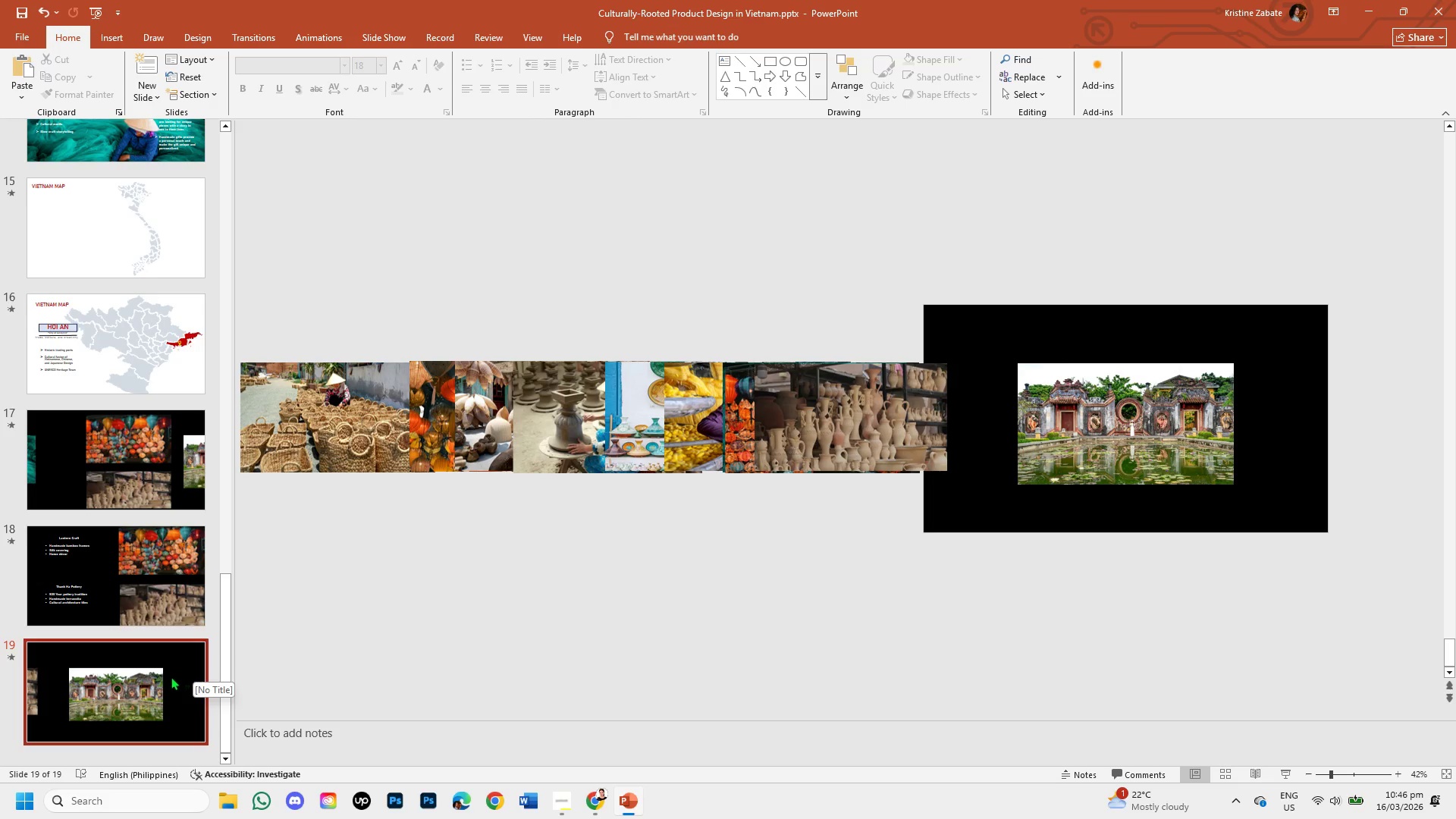 
right_click([168, 676])
 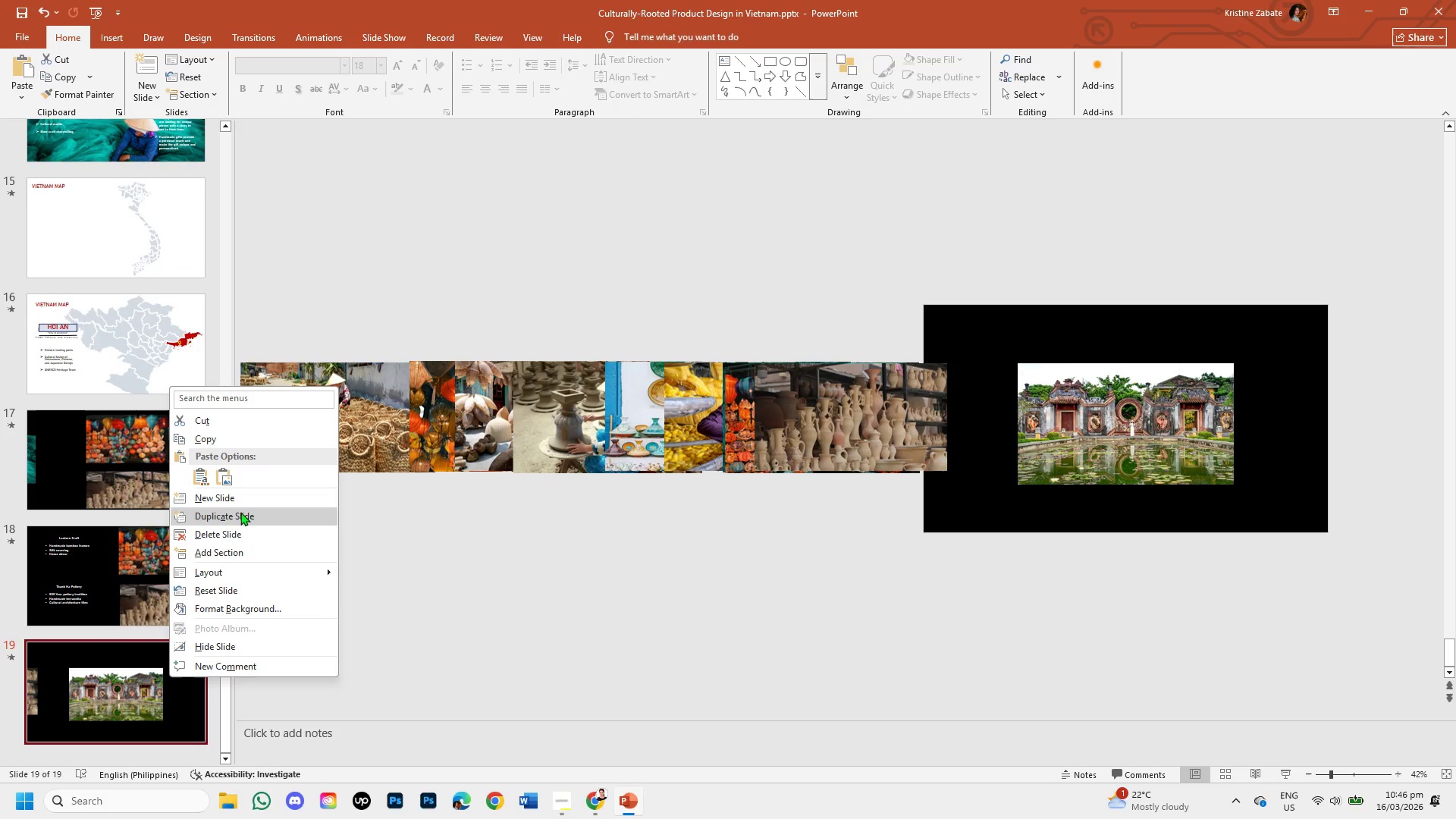 
left_click([240, 512])
 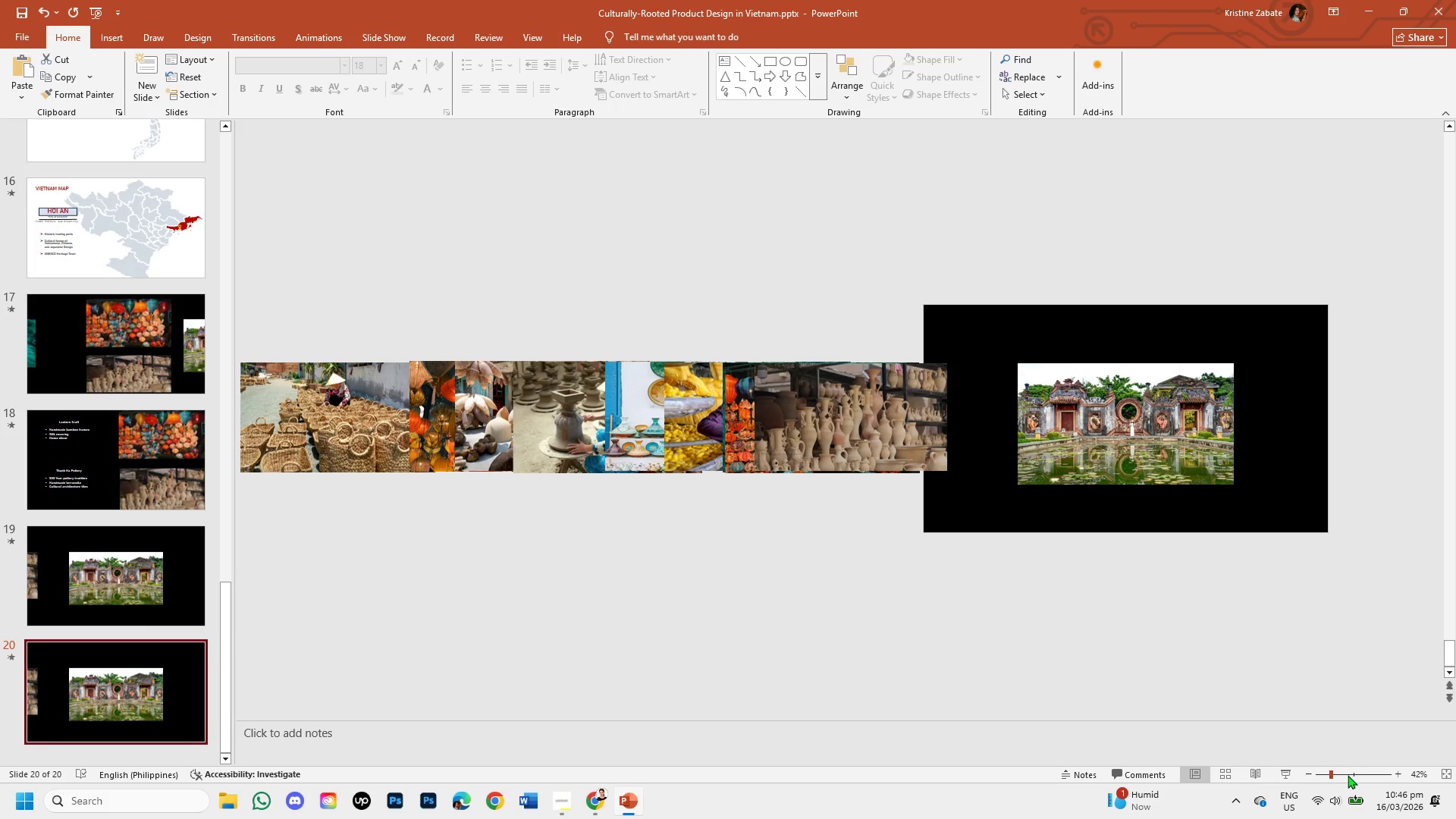 
wait(6.5)
 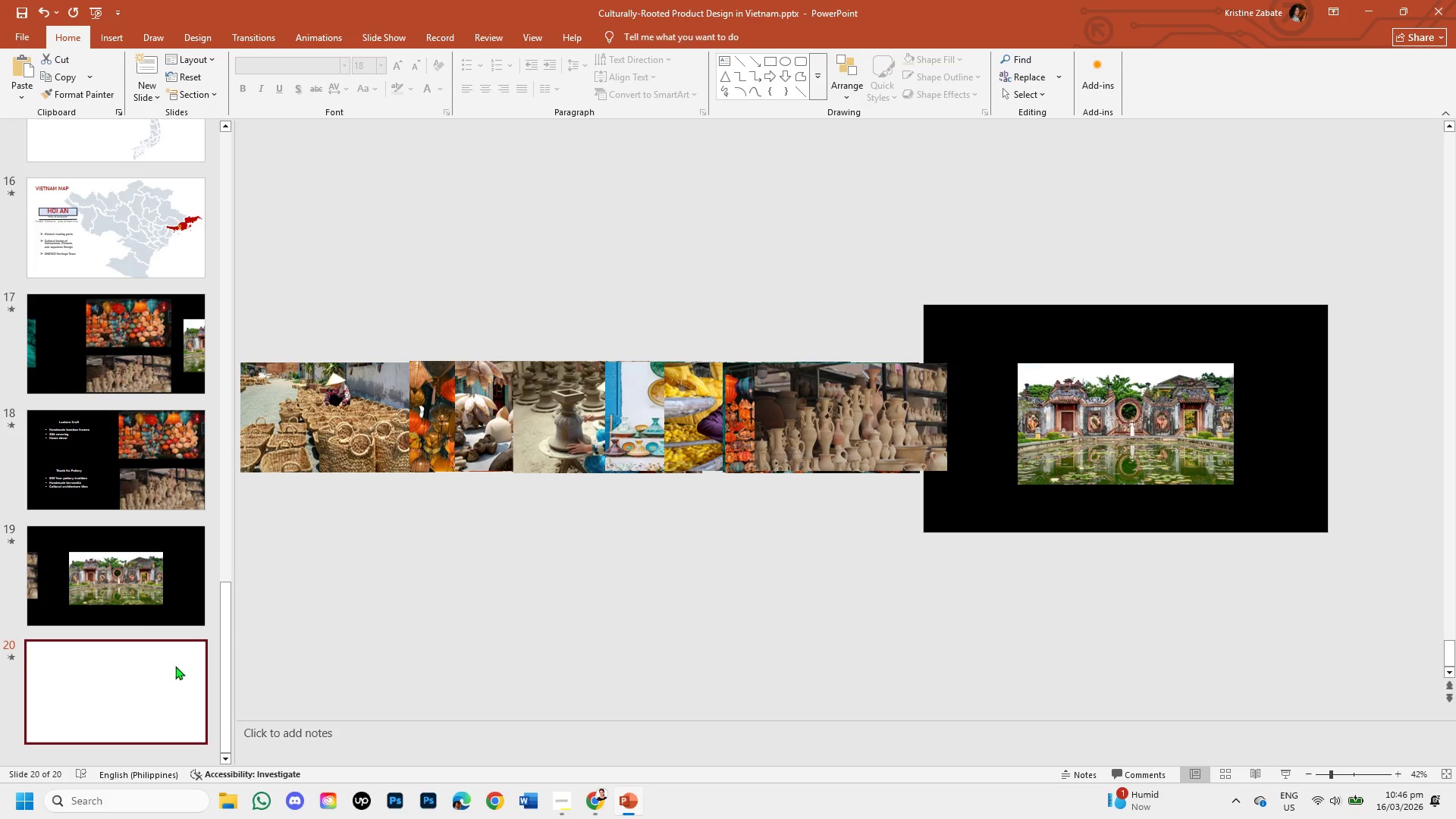 
left_click([871, 429])
 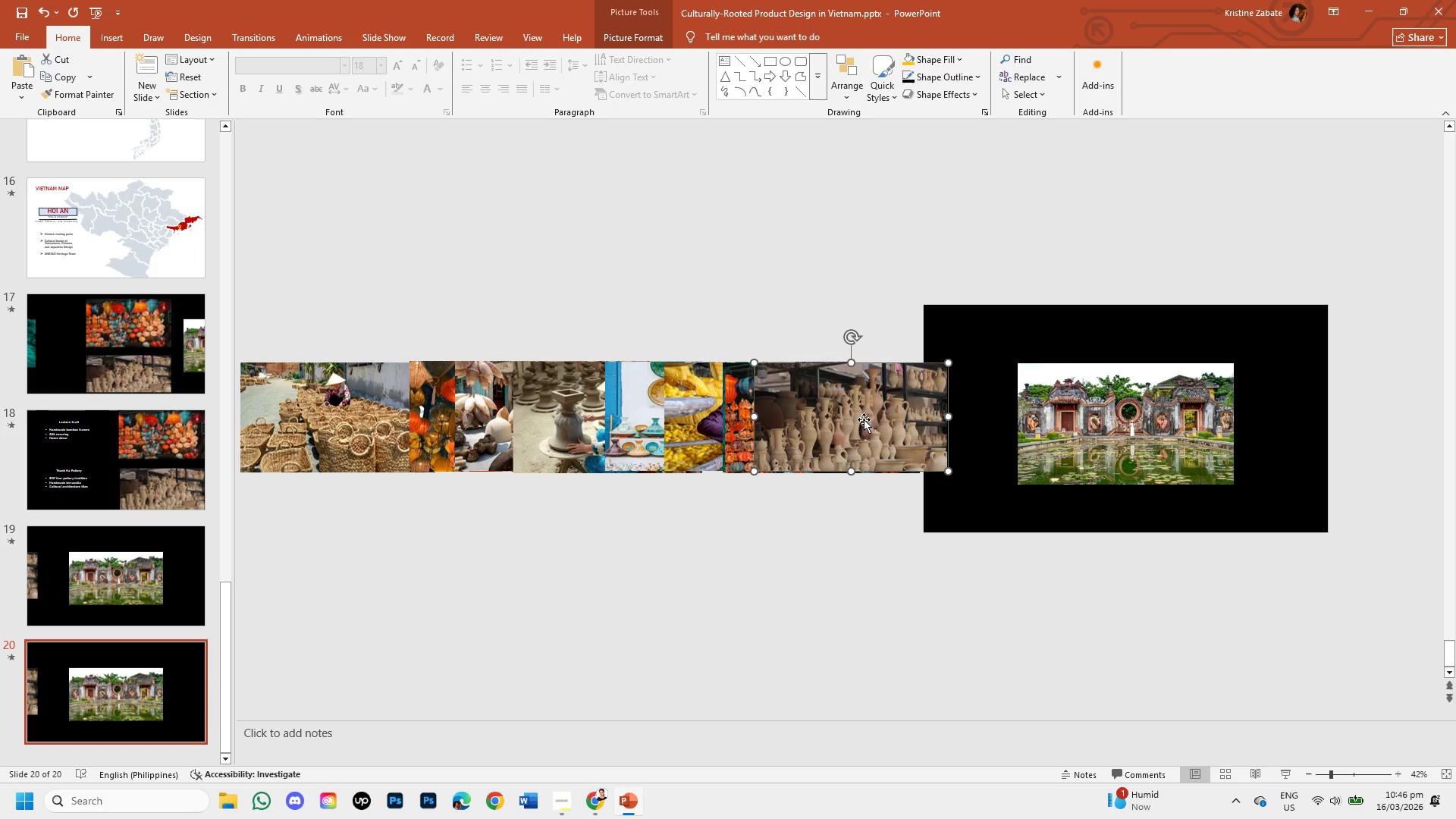 
left_click_drag(start_coordinate=[864, 419], to_coordinate=[834, 419])
 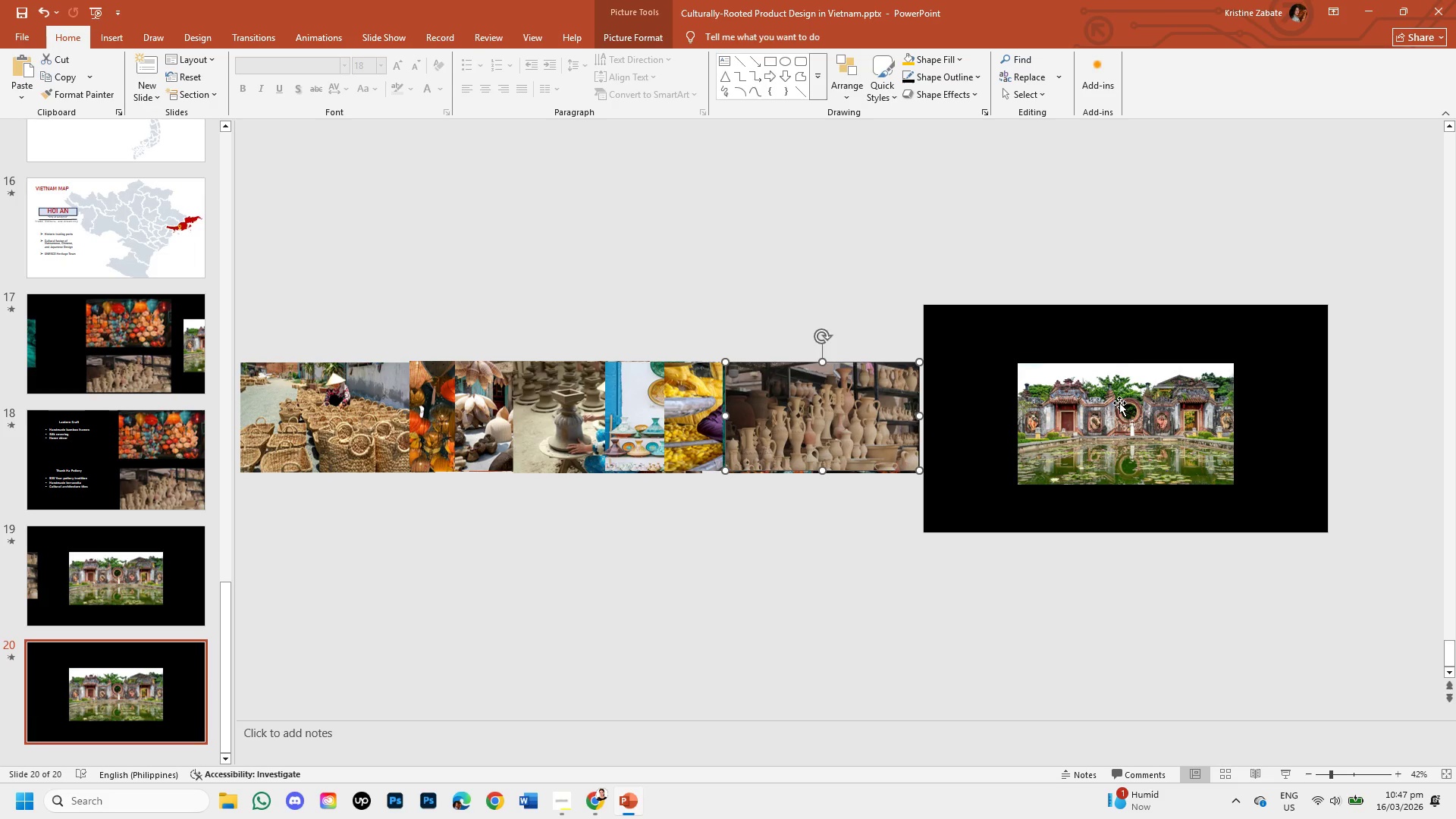 
left_click([1119, 403])
 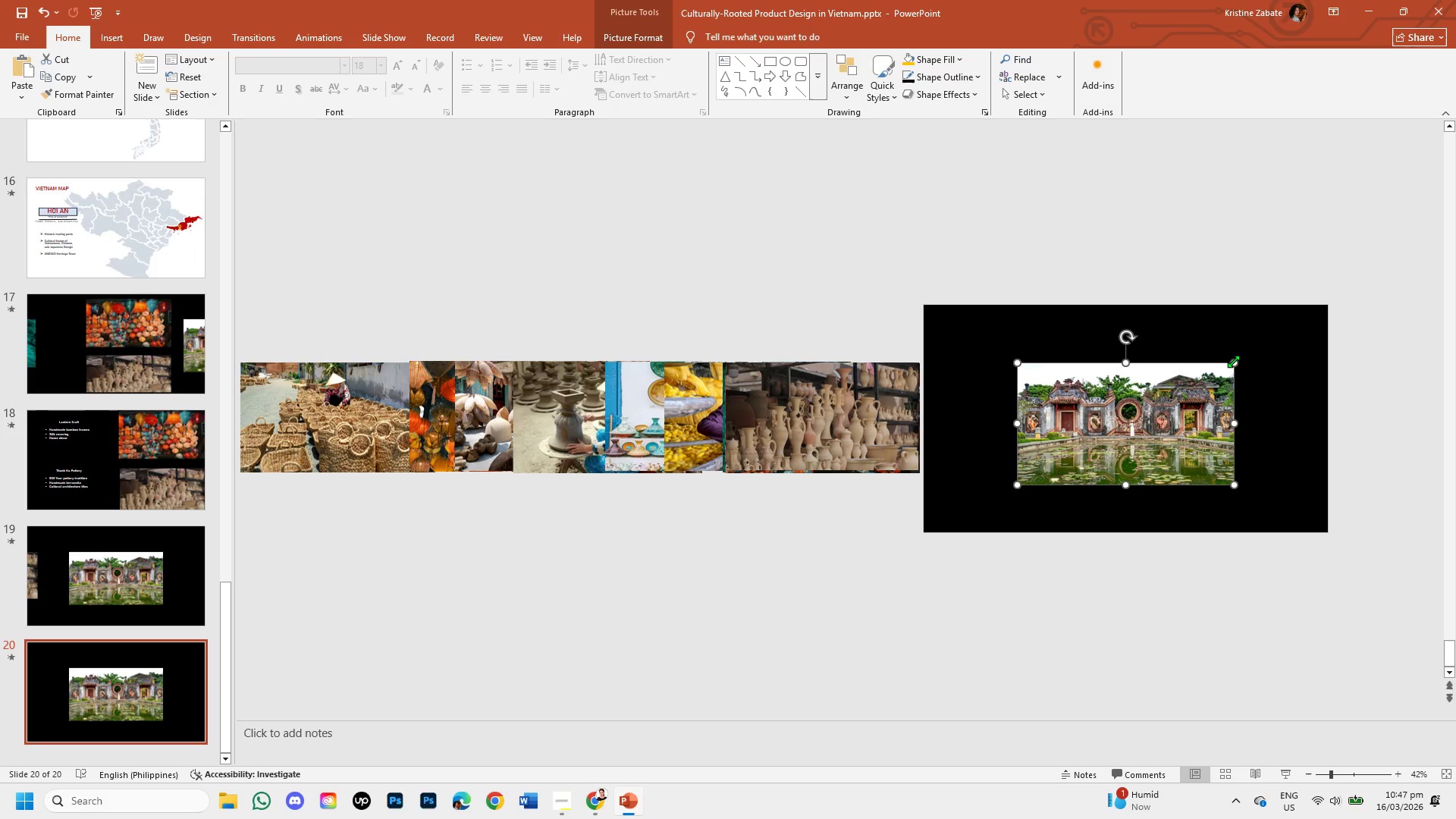 
left_click_drag(start_coordinate=[1234, 362], to_coordinate=[1294, 306])
 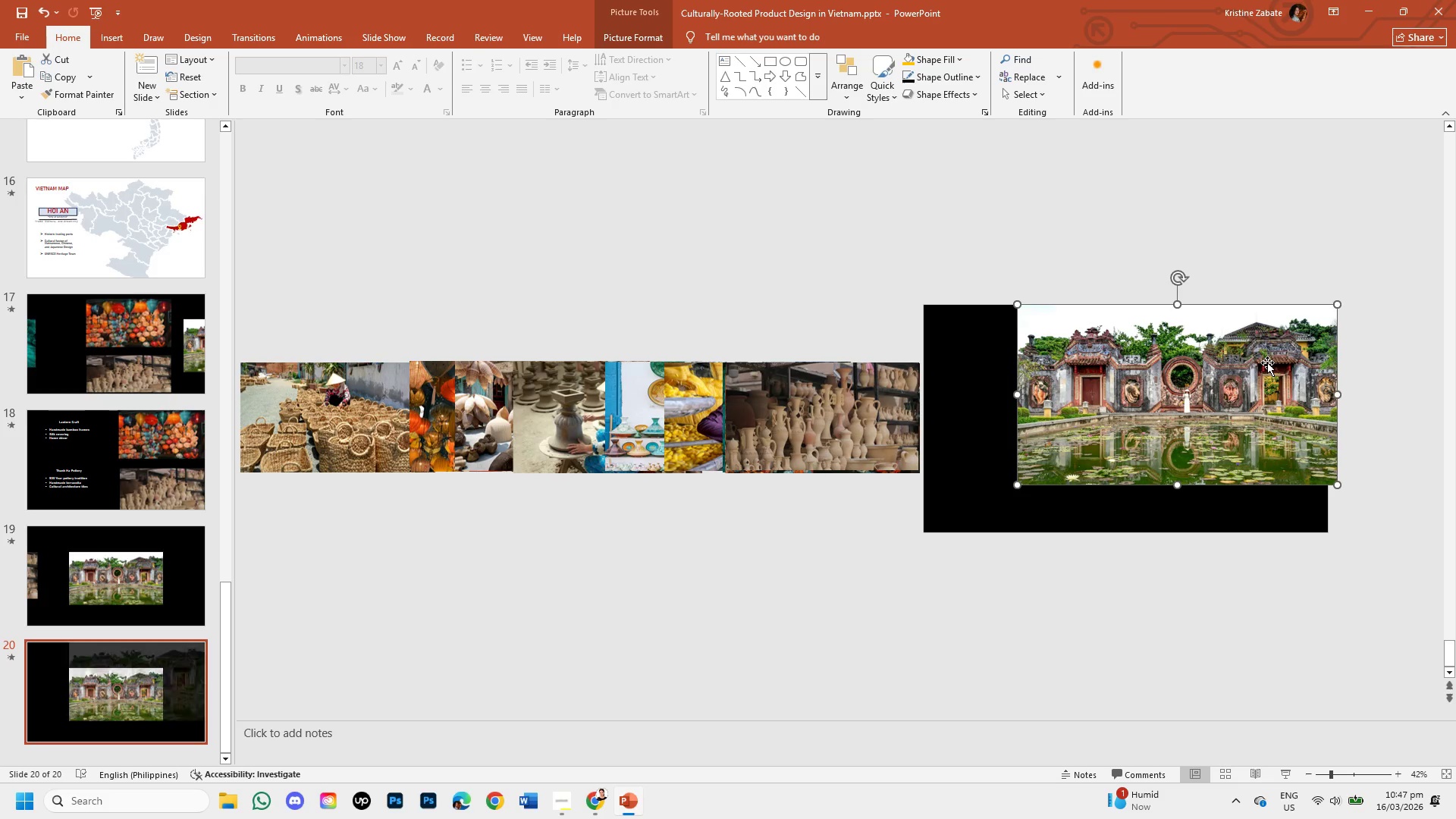 
left_click_drag(start_coordinate=[1267, 362], to_coordinate=[1259, 362])
 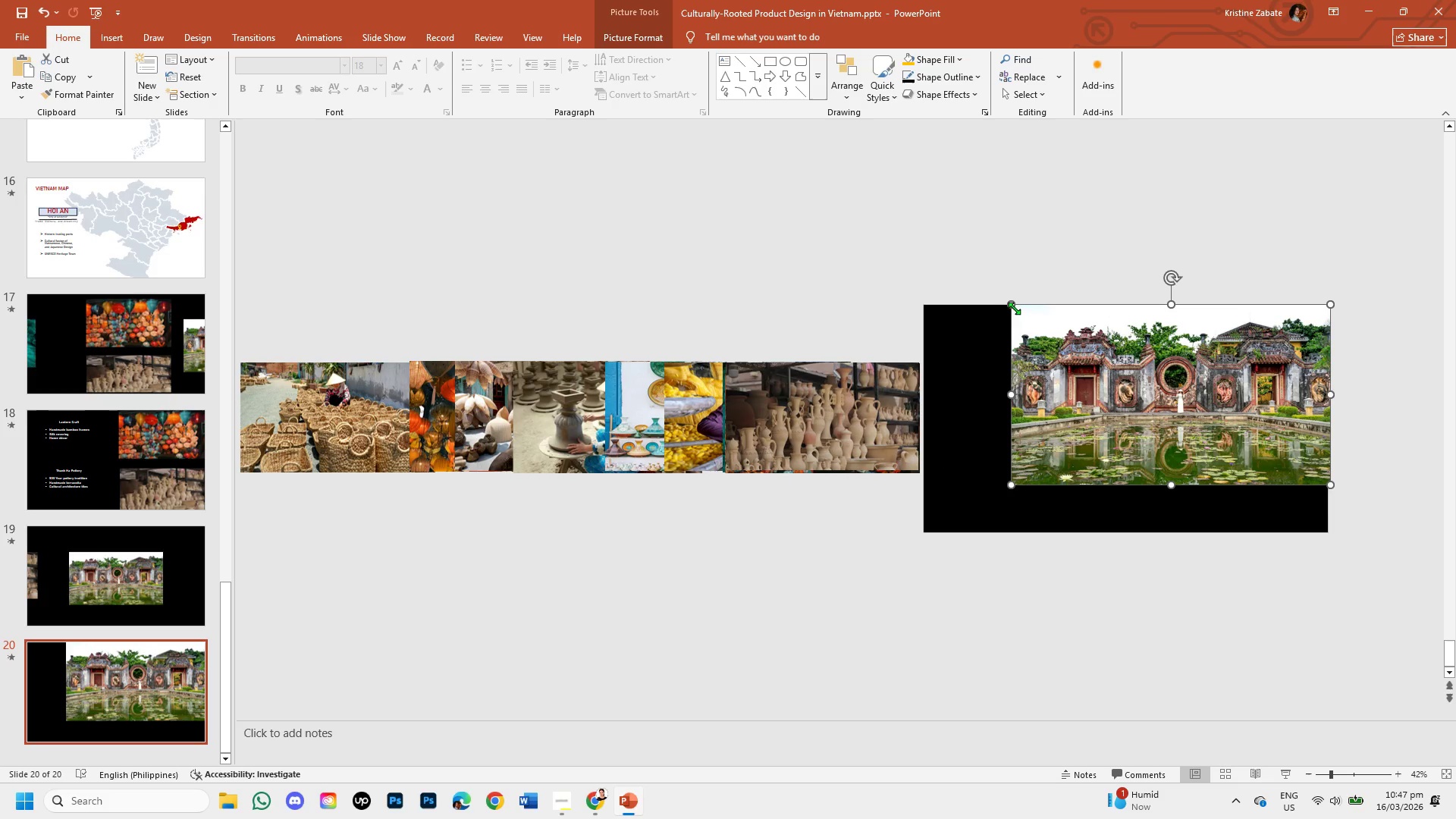 
left_click_drag(start_coordinate=[1011, 304], to_coordinate=[924, 322])
 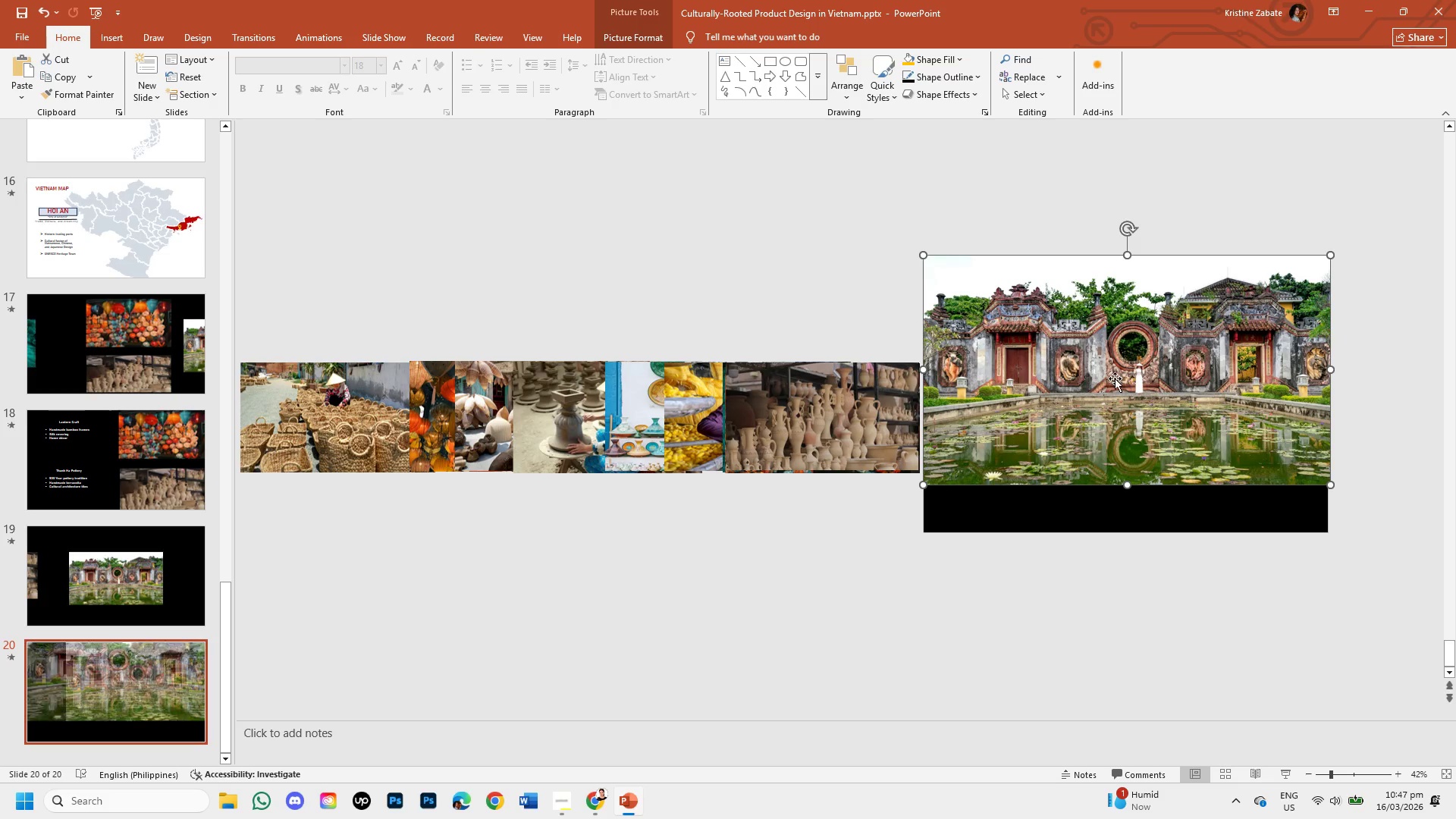 
left_click_drag(start_coordinate=[1115, 378], to_coordinate=[1115, 430])
 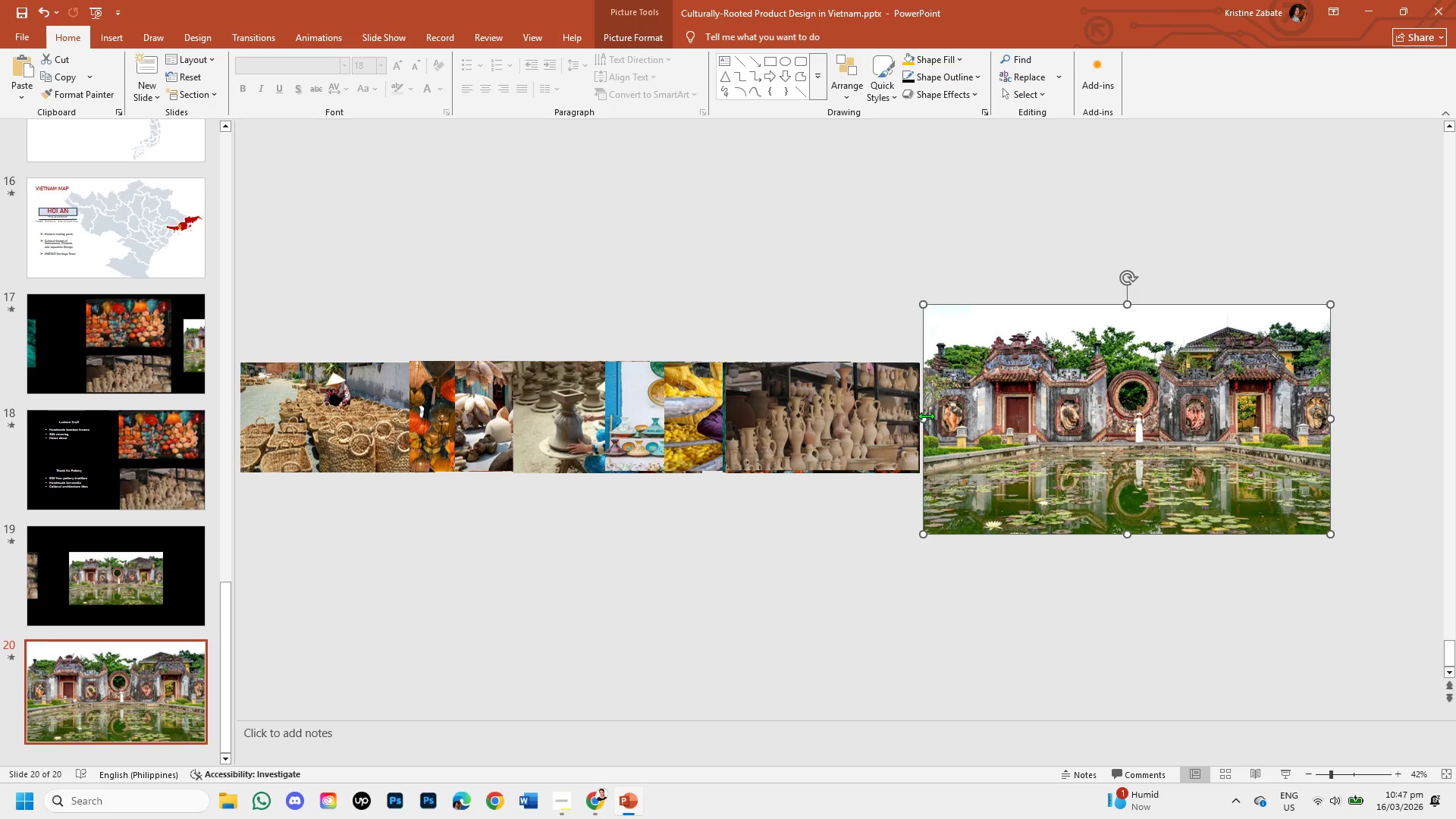 
left_click_drag(start_coordinate=[927, 417], to_coordinate=[923, 418])
 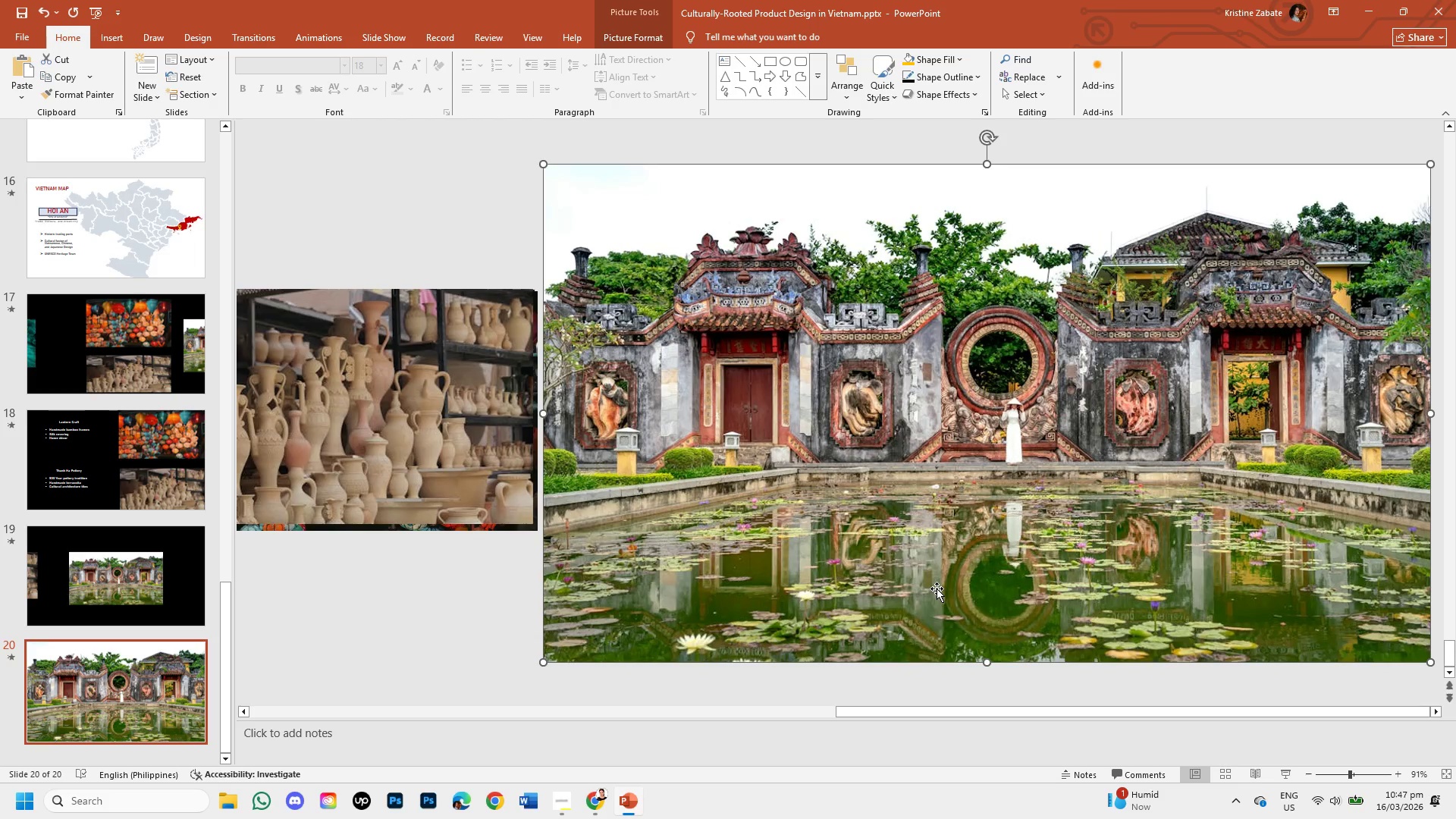 
wait(5.28)
 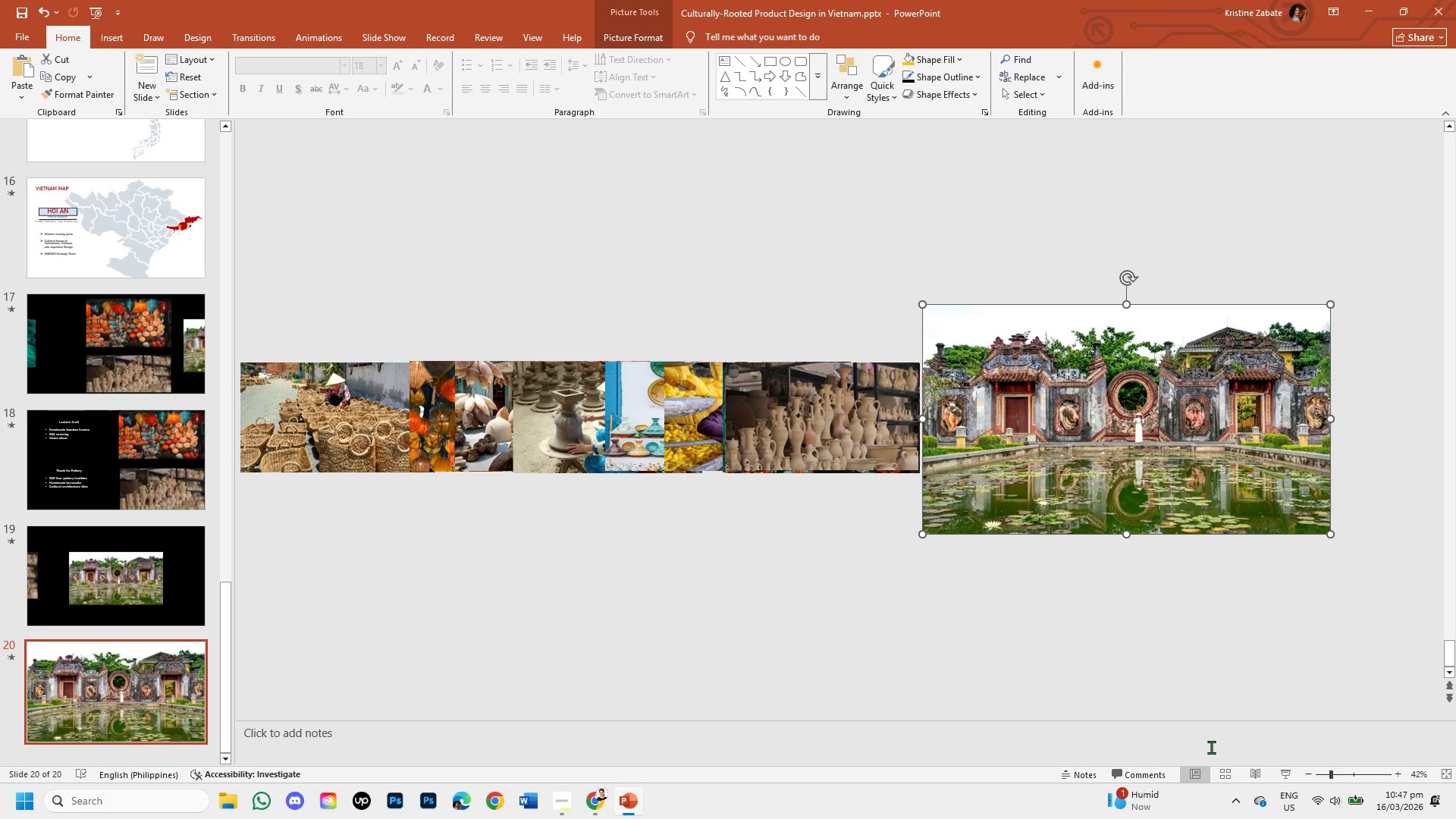 
left_click([529, 579])
 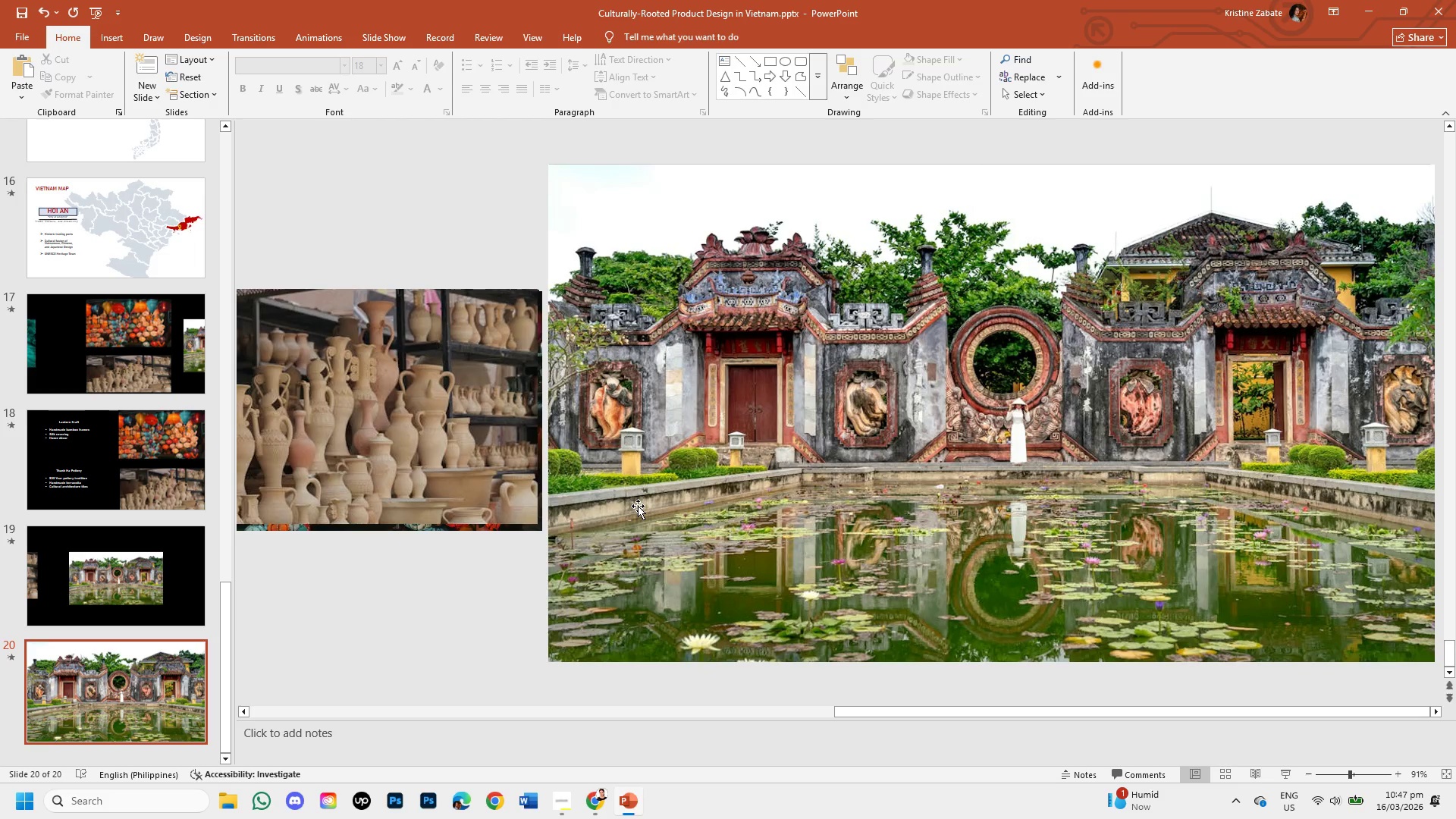 
left_click([638, 506])
 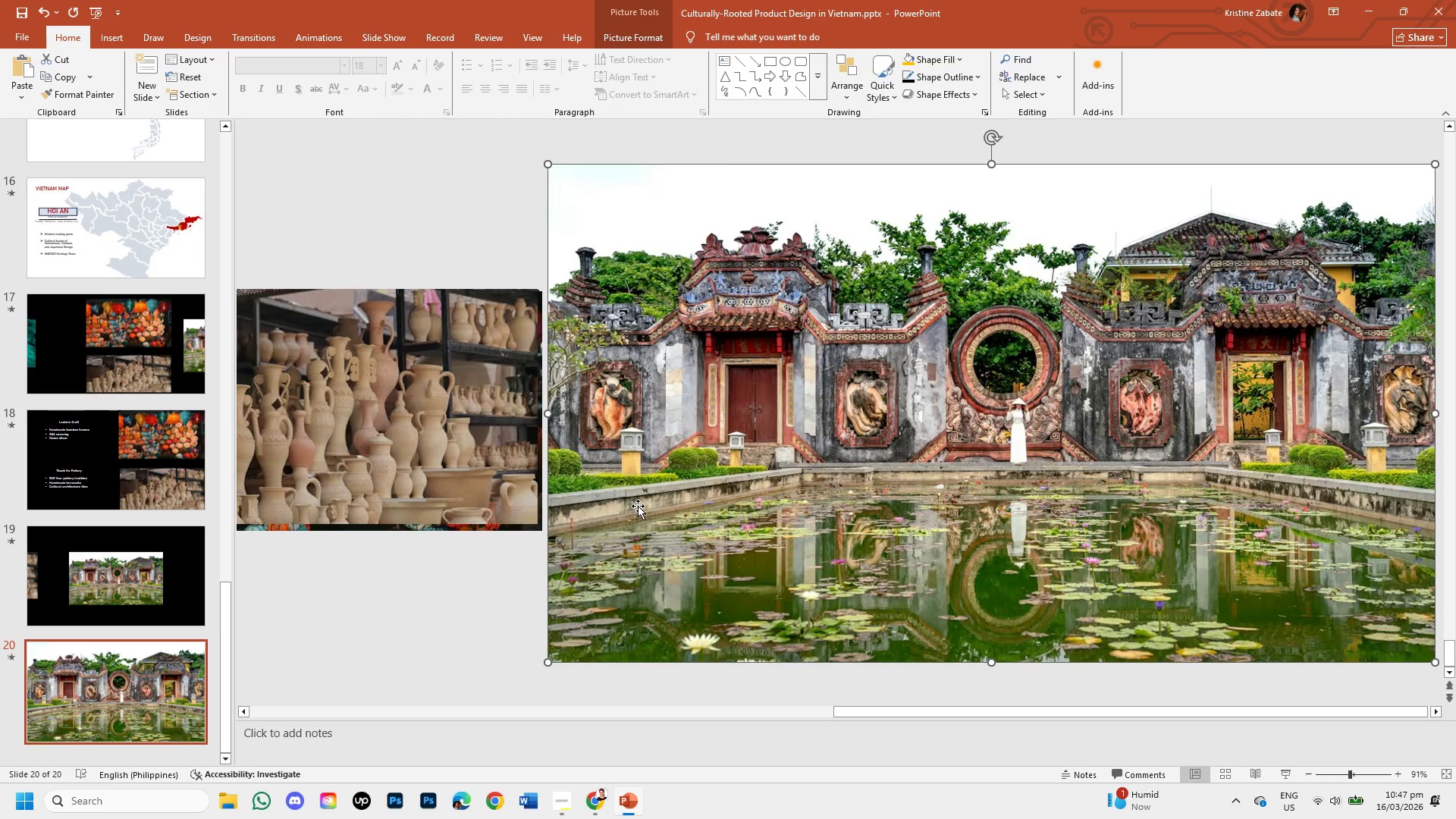 
hold_key(key=ShiftLeft, duration=1.52)
 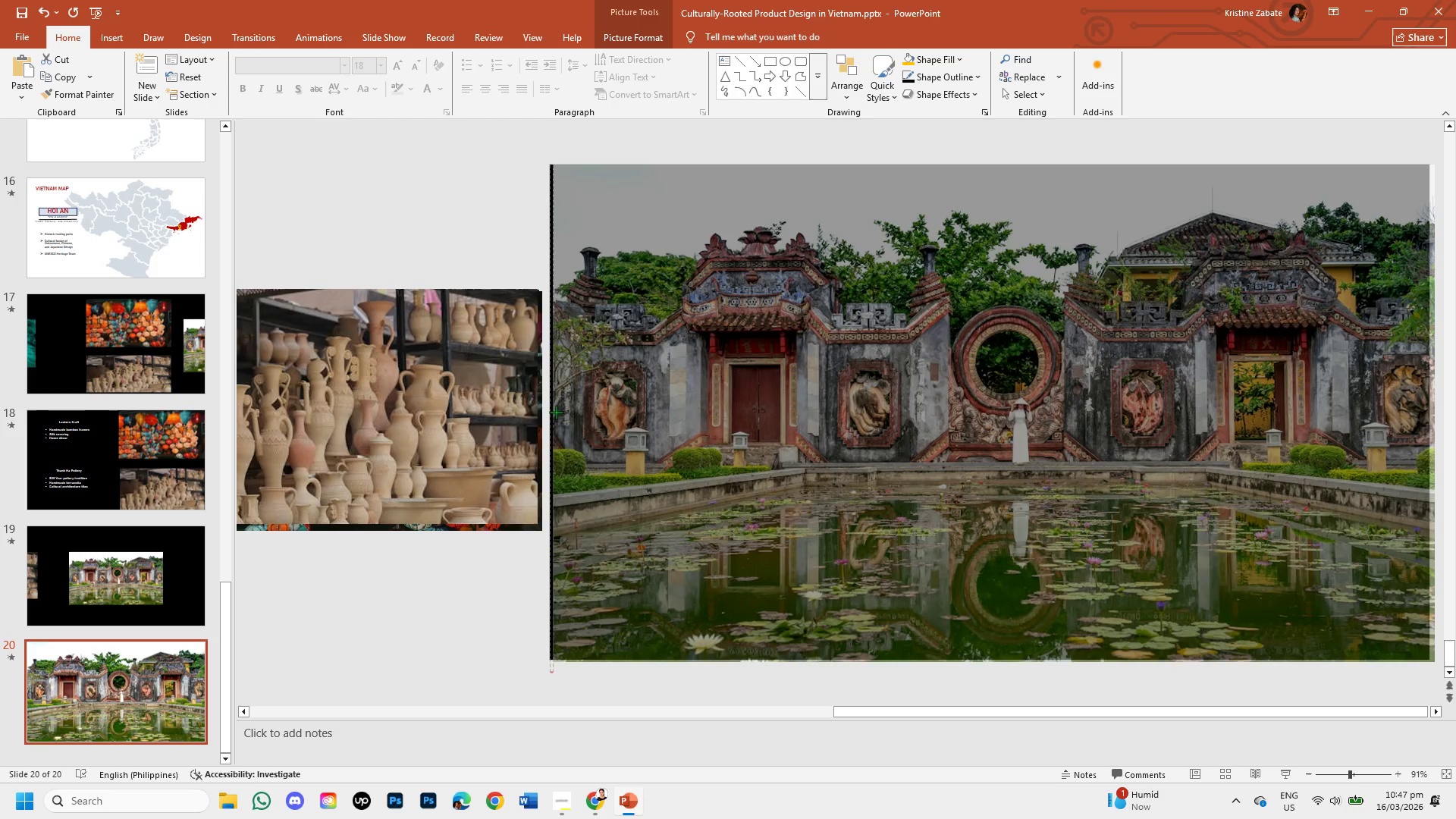 
hold_key(key=ShiftLeft, duration=1.52)
 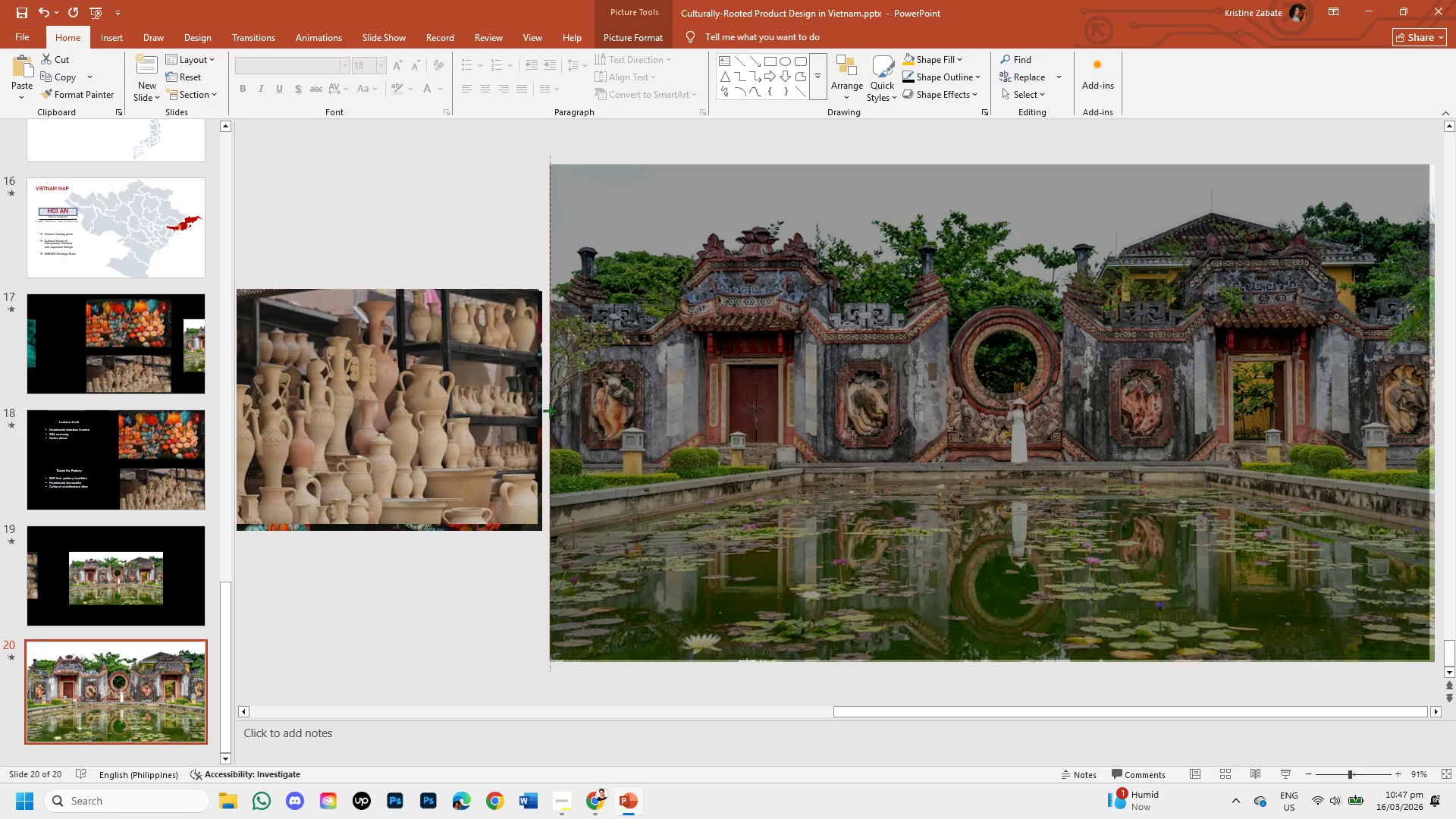 
hold_key(key=ShiftLeft, duration=1.5)
 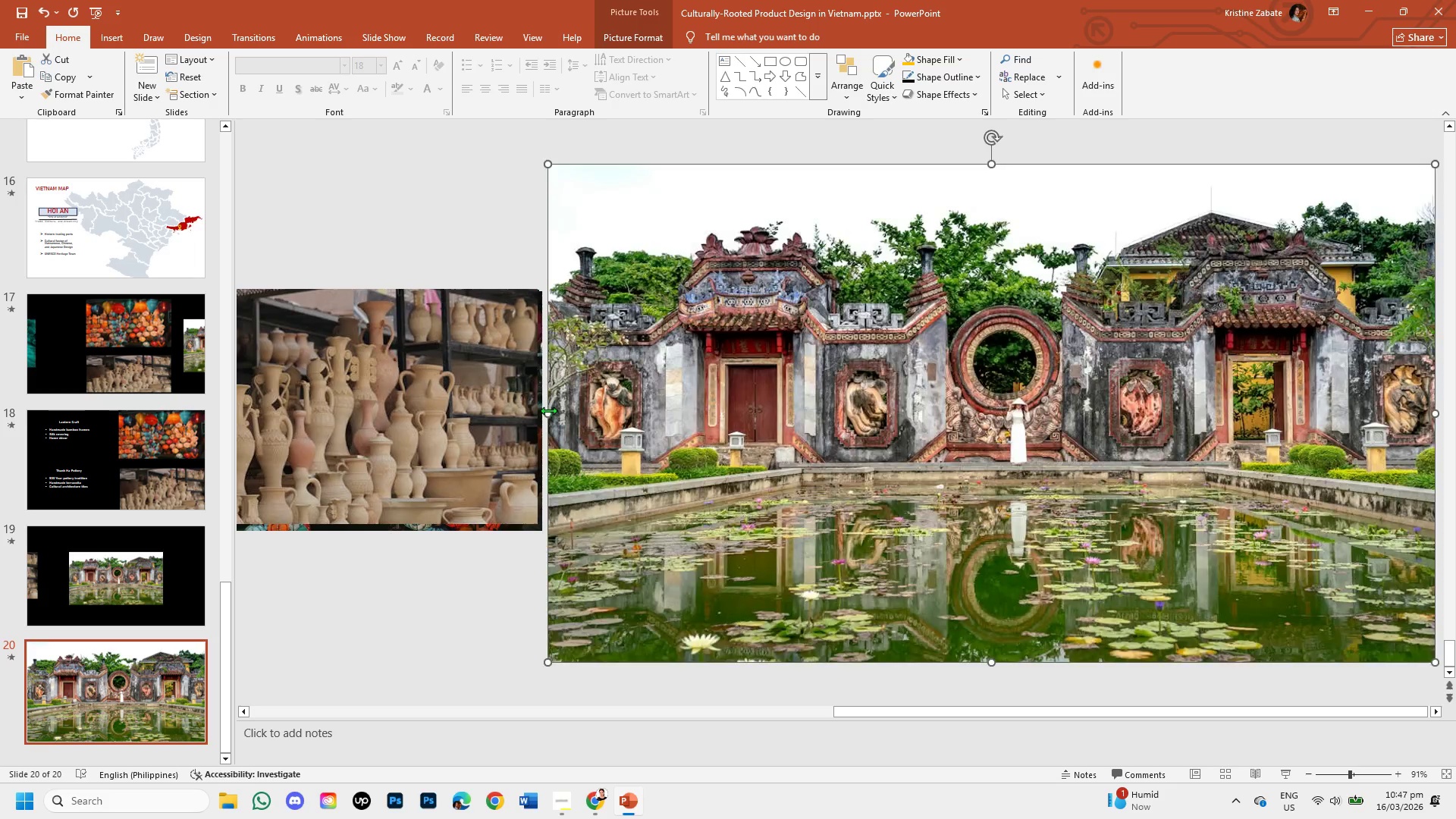 
key(Shift+ShiftLeft)
 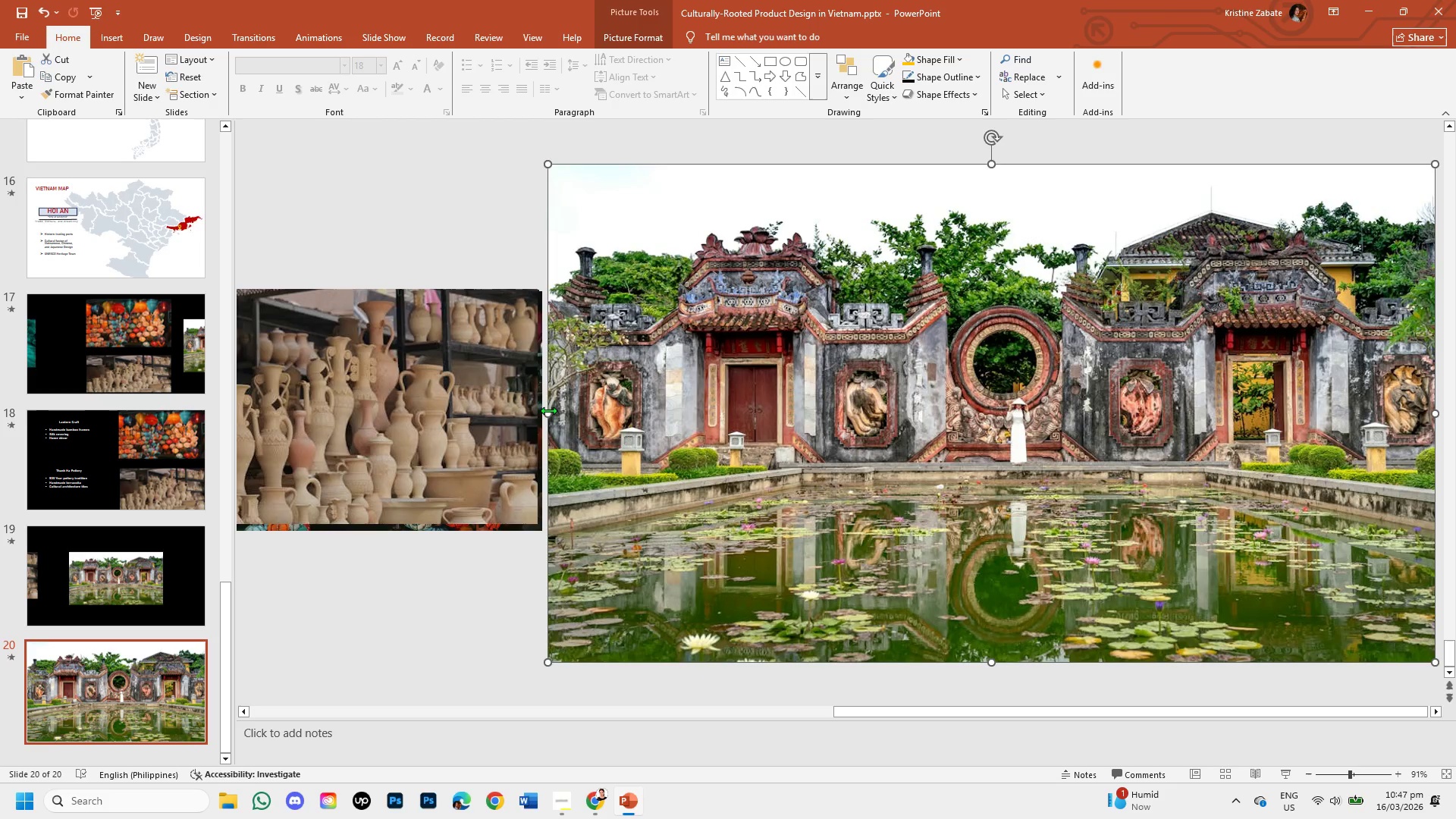 
key(Shift+ShiftLeft)
 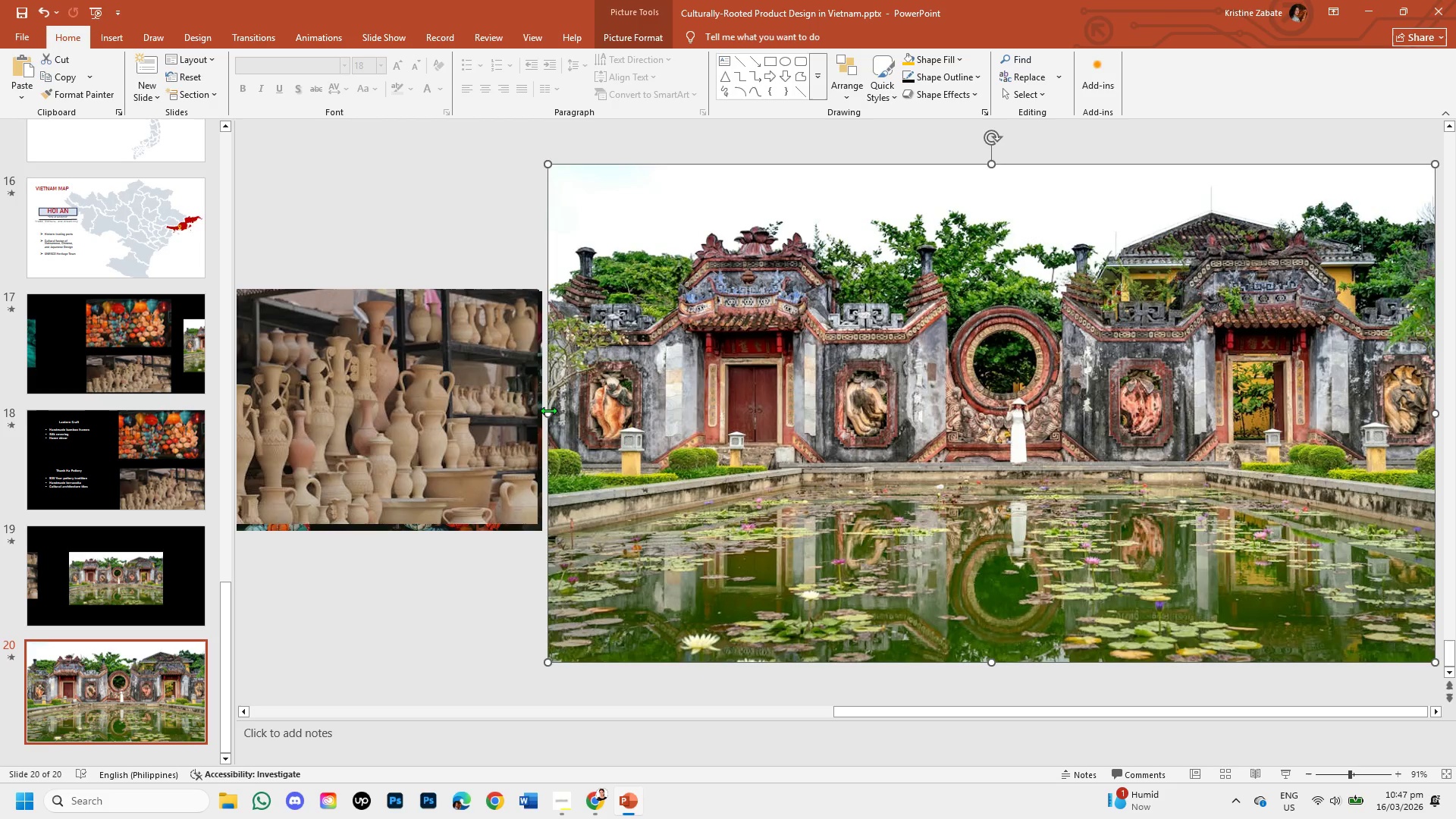 
key(Shift+ShiftLeft)
 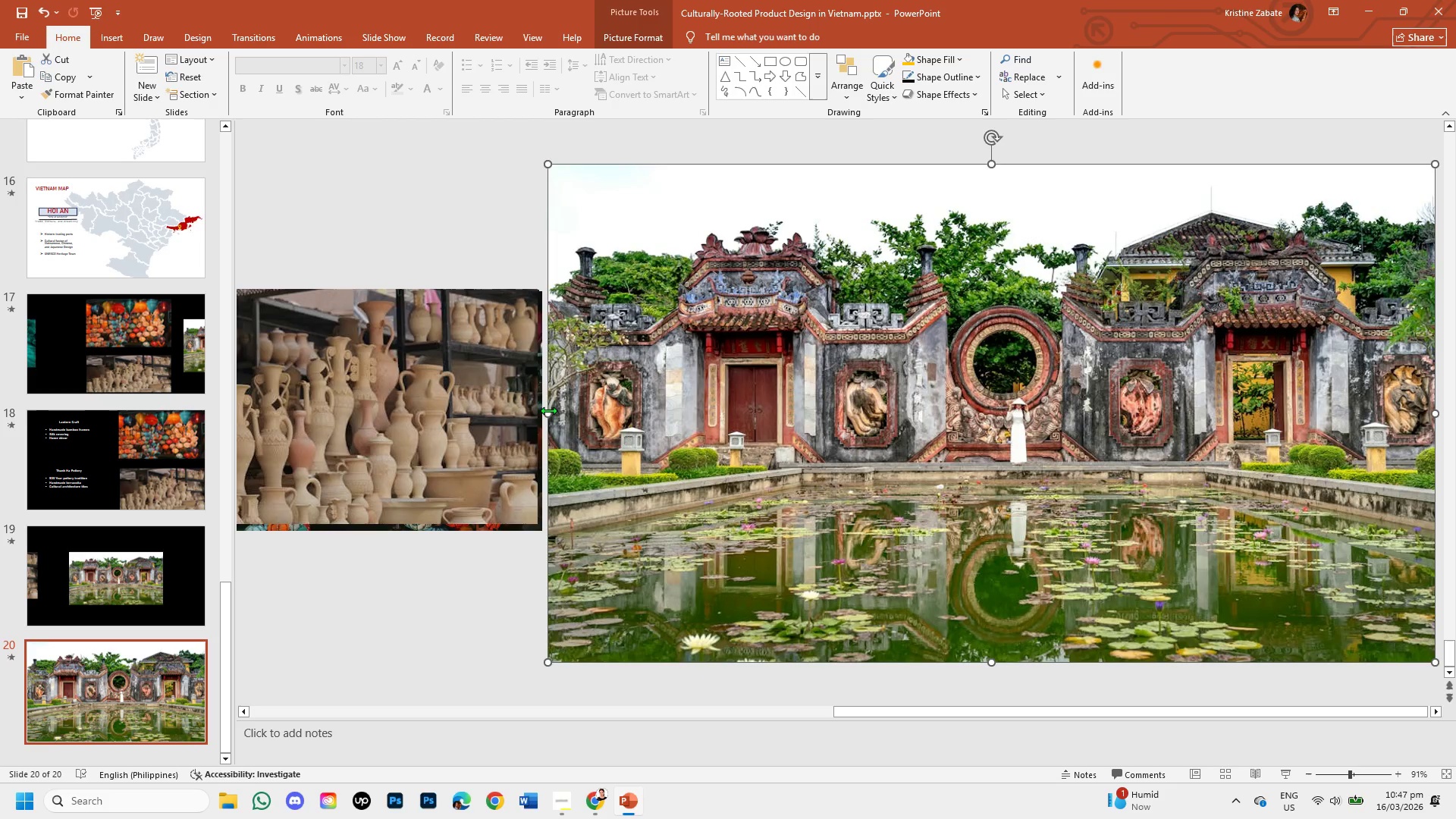 
key(Shift+ShiftLeft)
 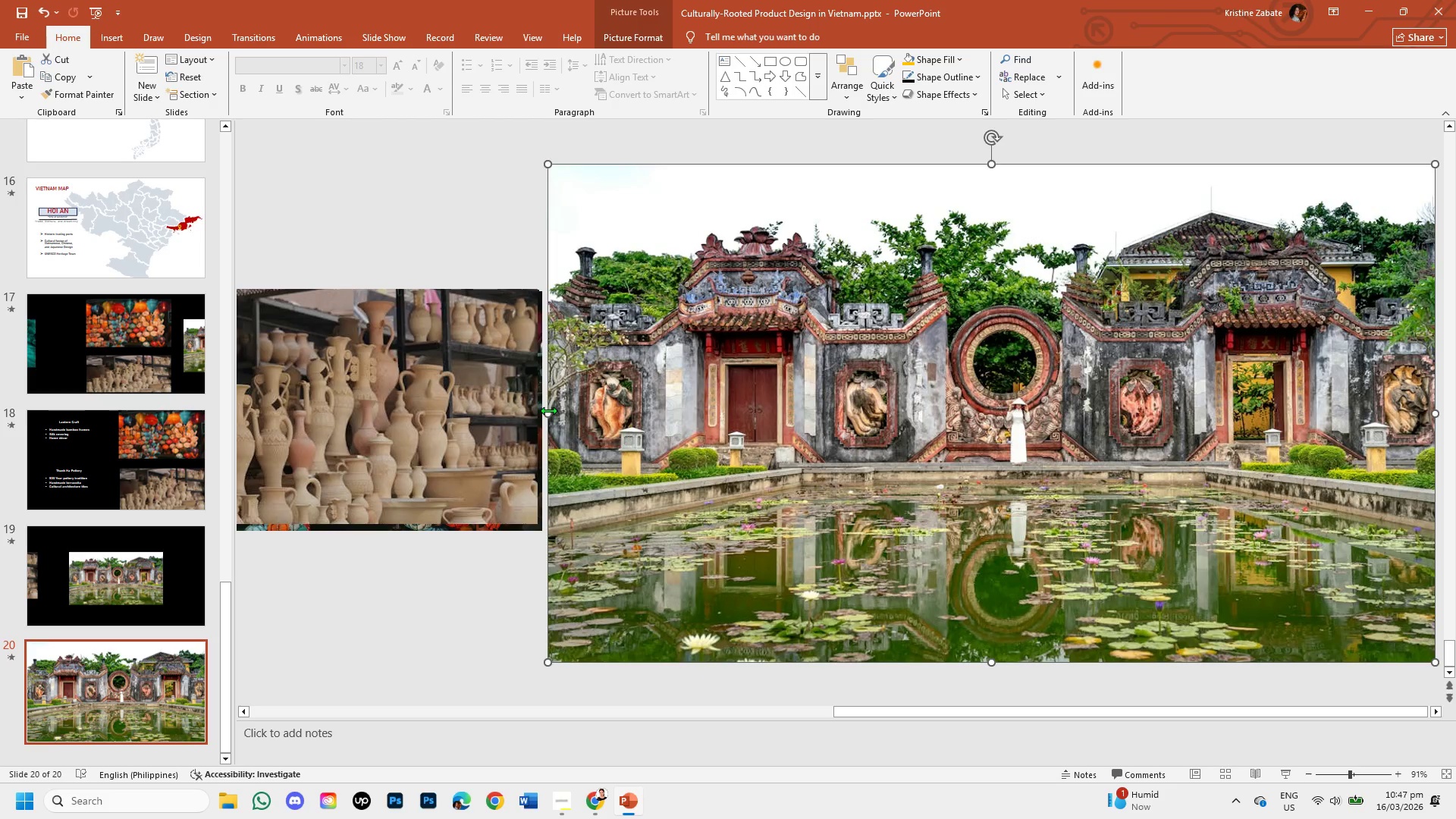 
key(Shift+ShiftLeft)
 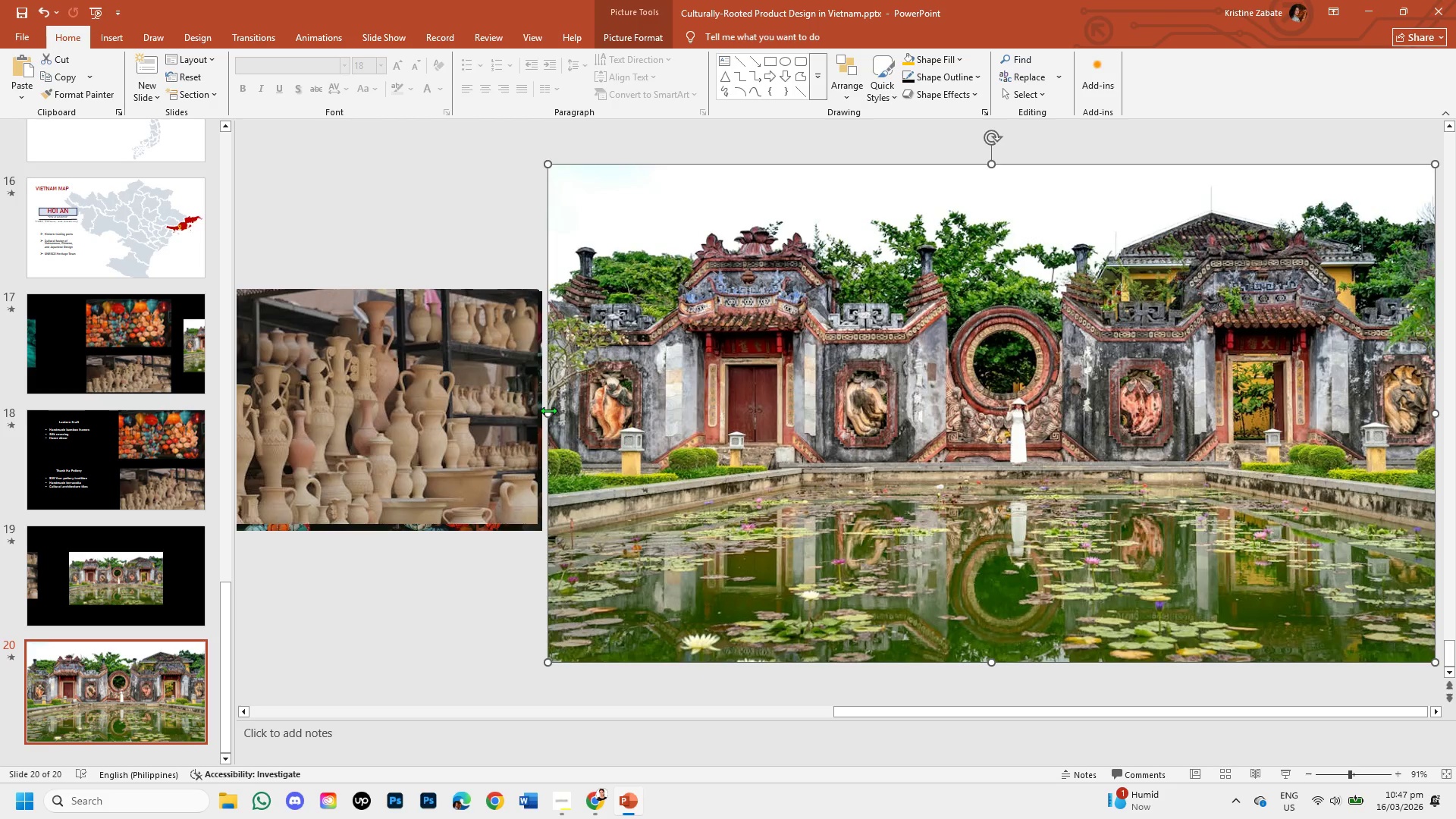 
key(Shift+ShiftLeft)
 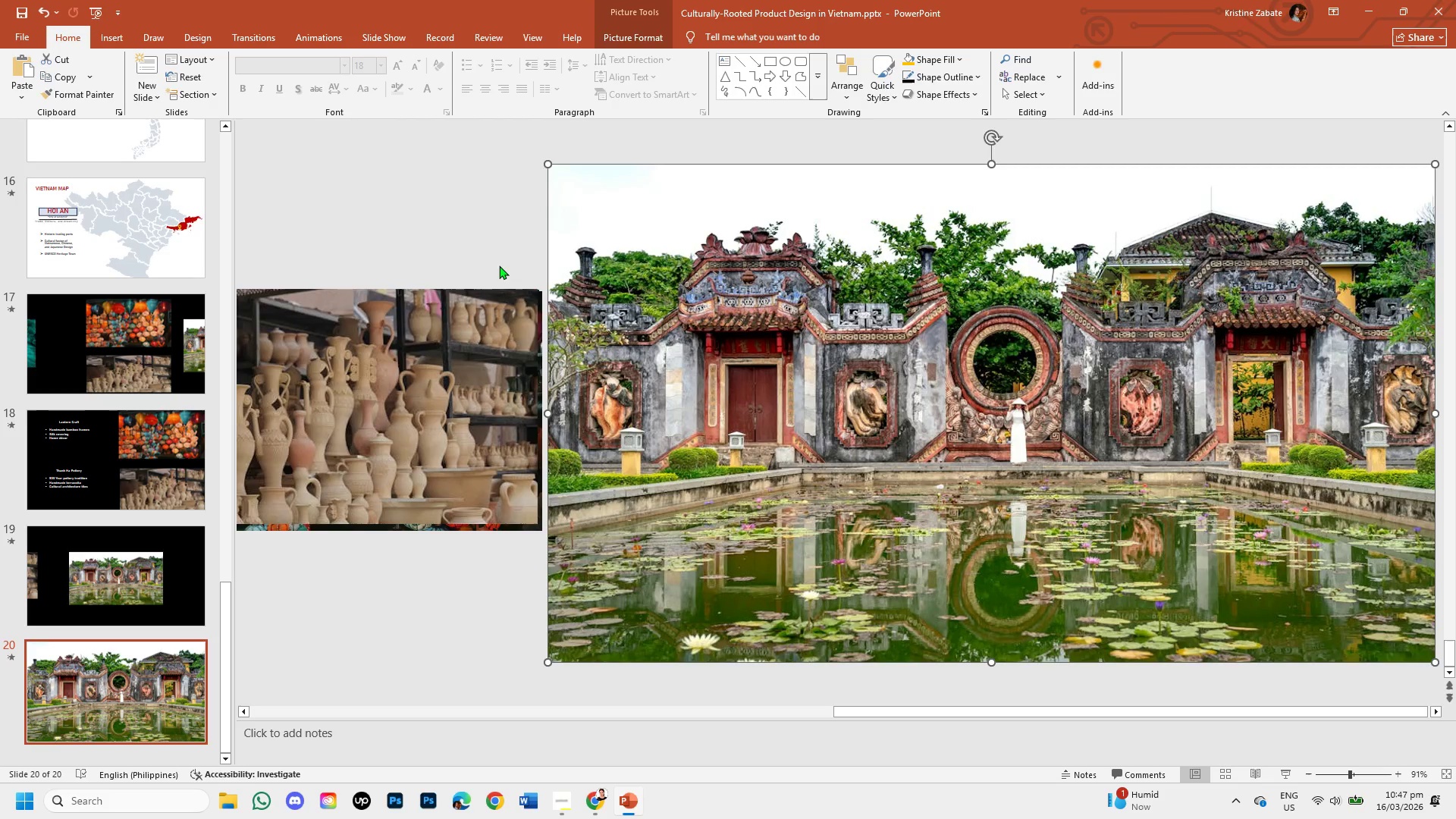 
left_click([499, 263])
 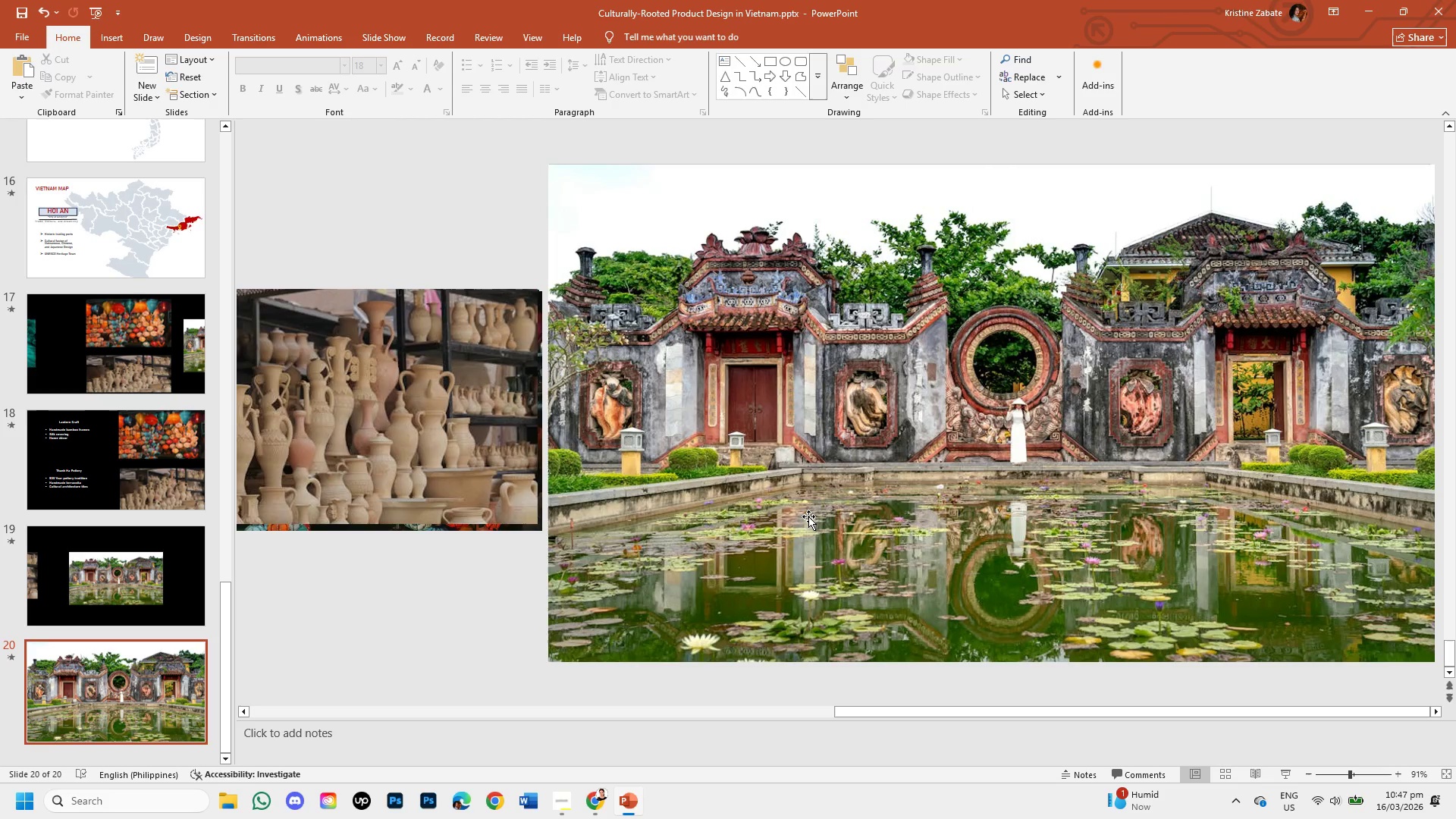 
scroll: coordinate [821, 532], scroll_direction: down, amount: 1.0
 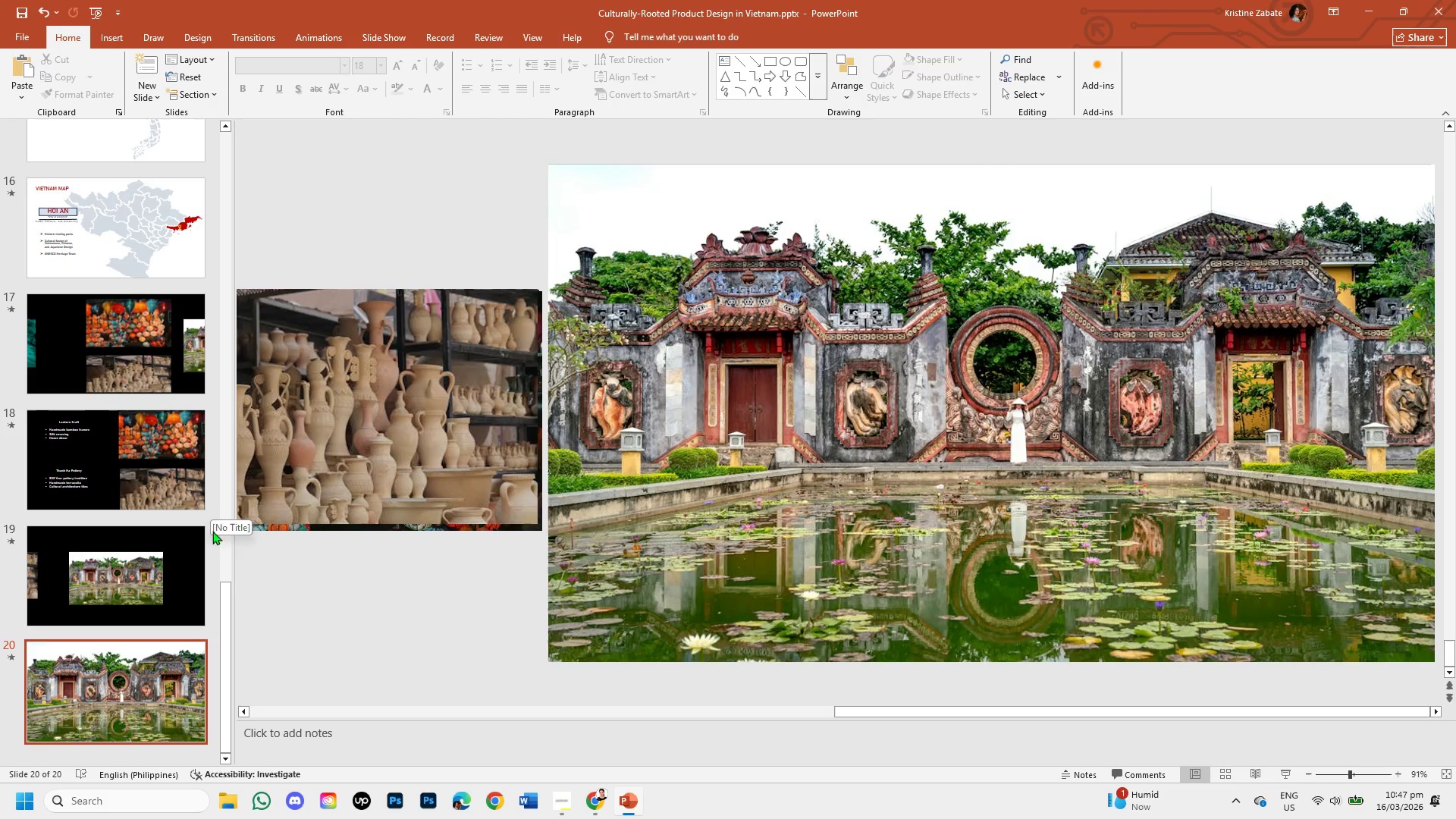 
left_click_drag(start_coordinate=[221, 616], to_coordinate=[226, 488])
 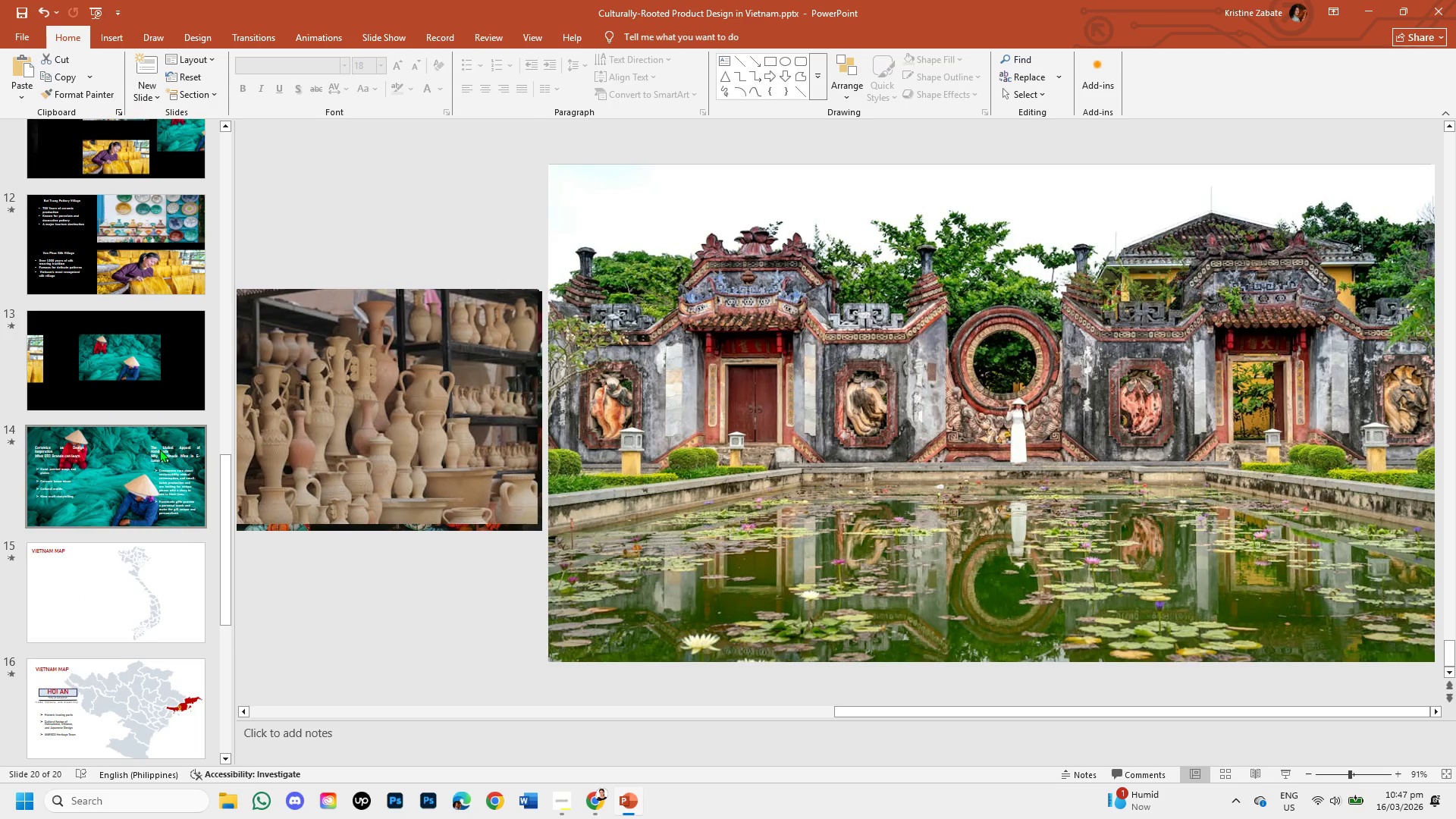 
left_click([159, 449])
 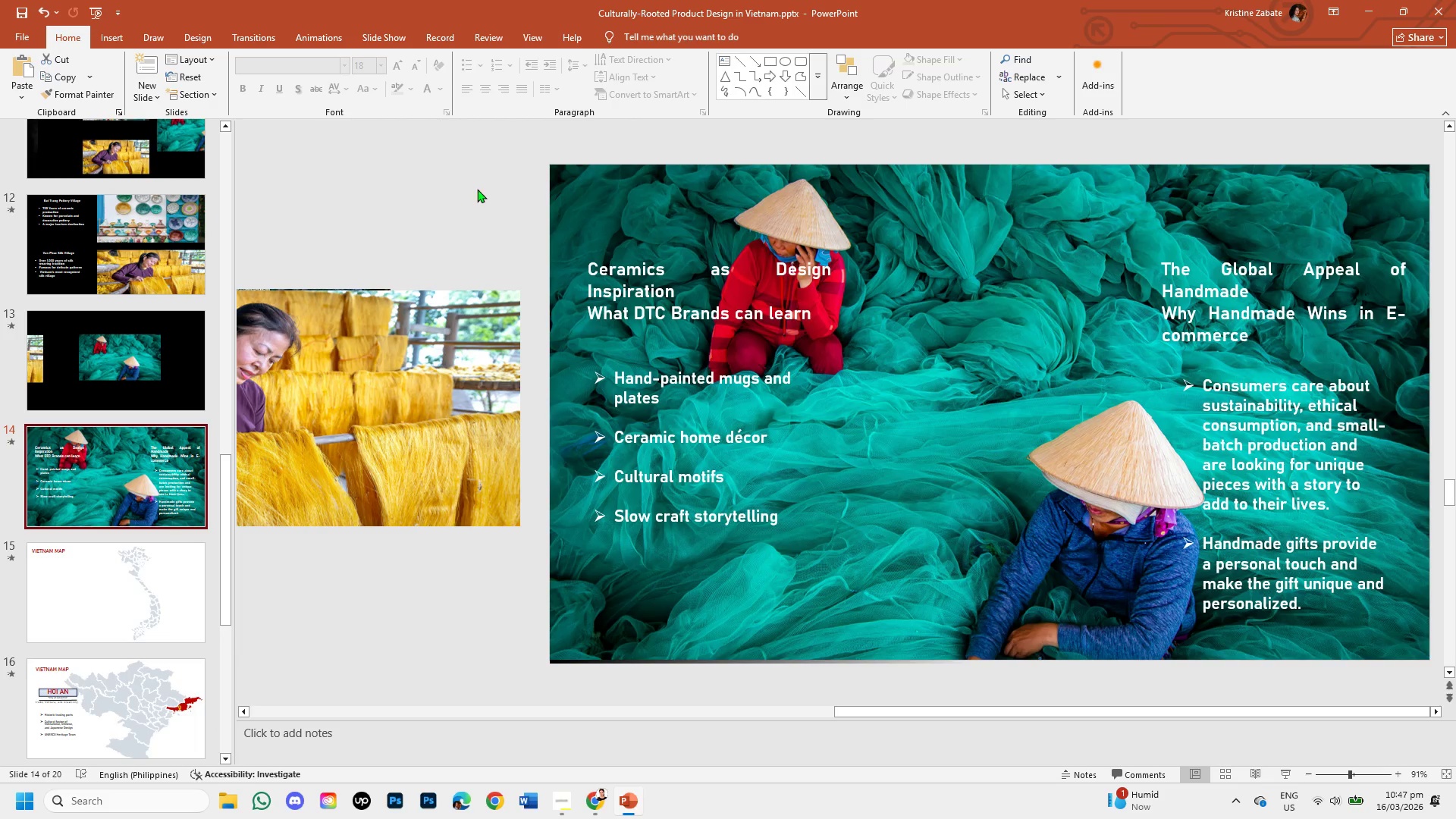 
wait(8.5)
 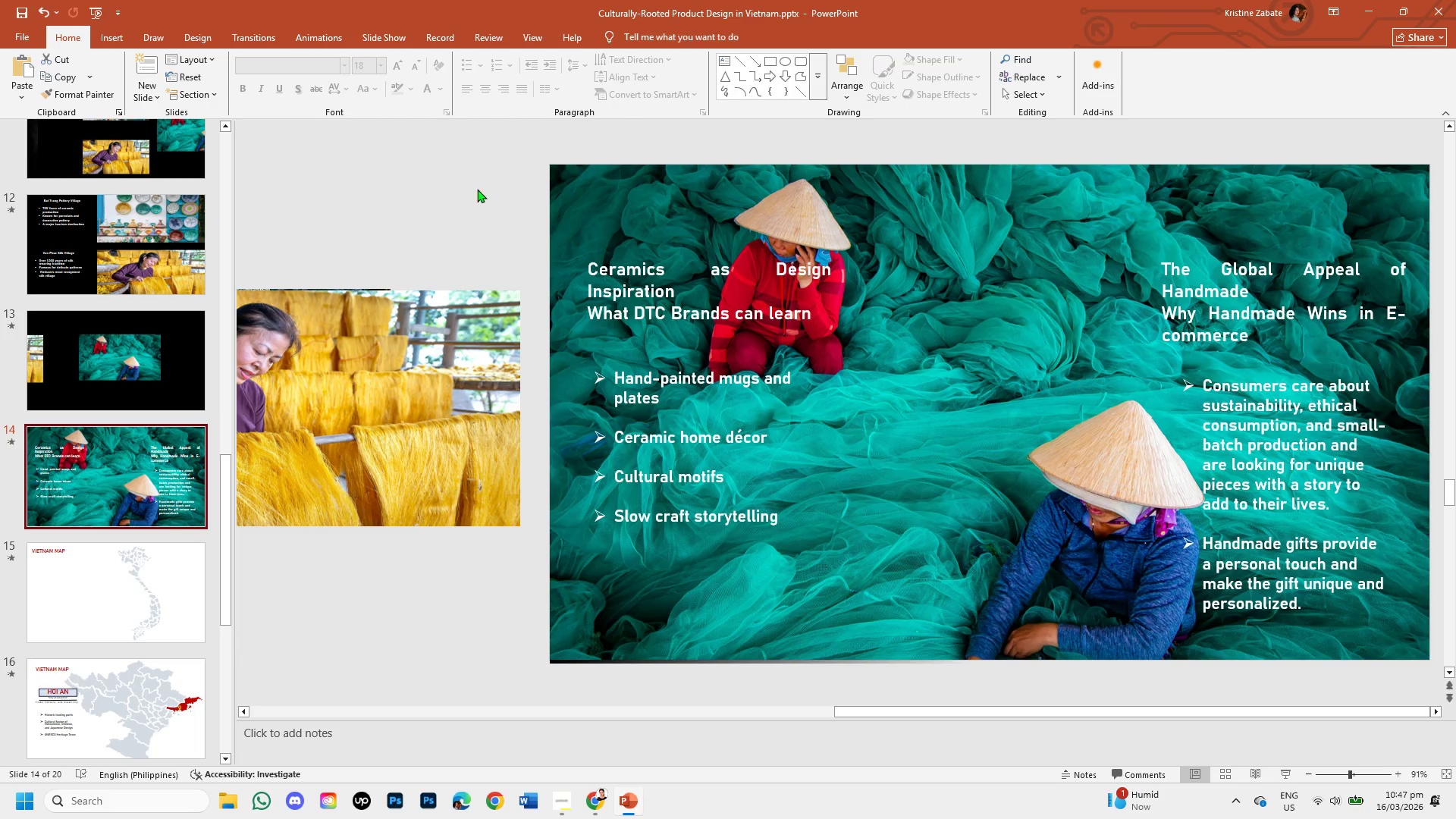 
left_click([593, 293])
 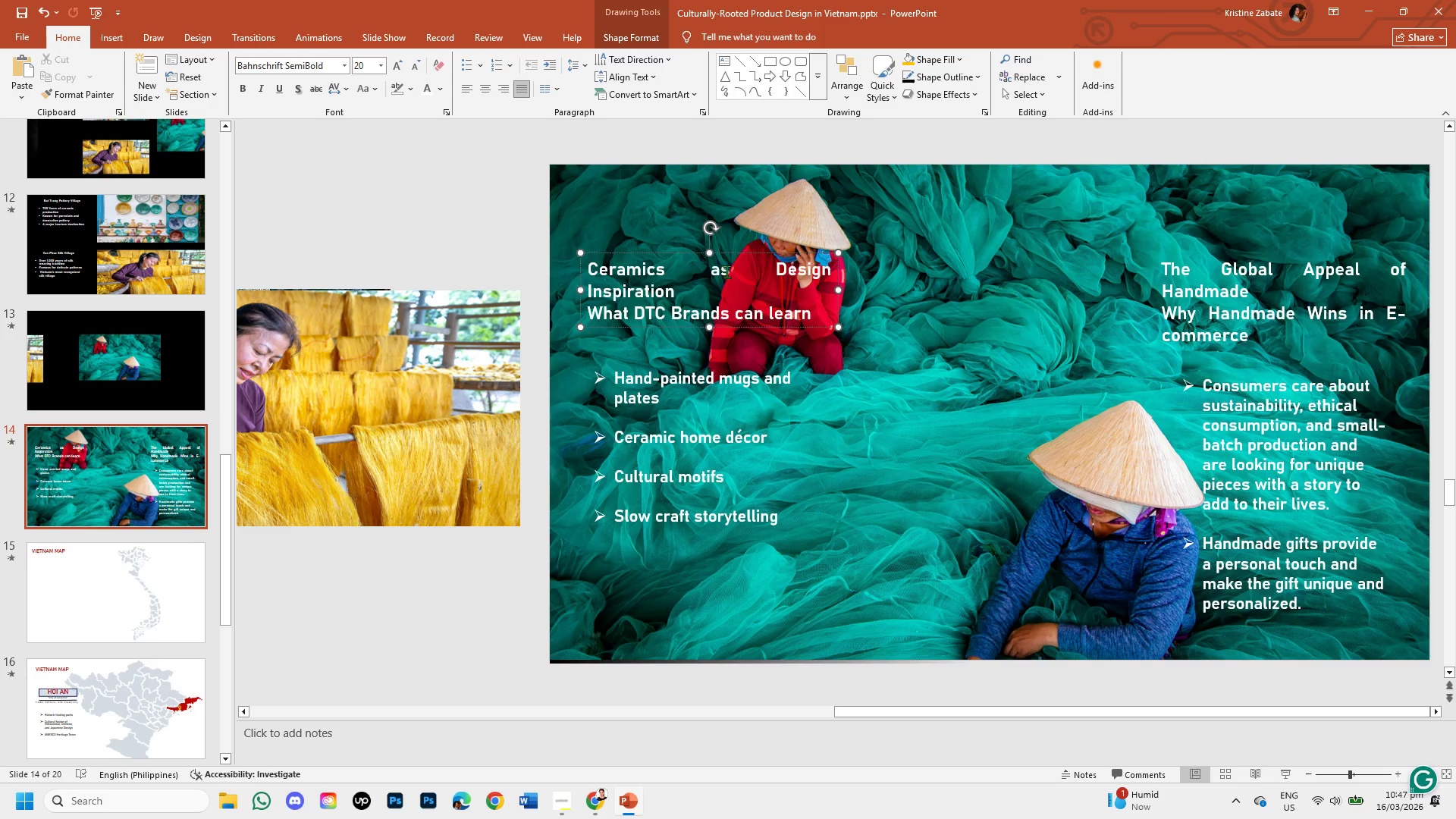 
left_click([642, 249])
 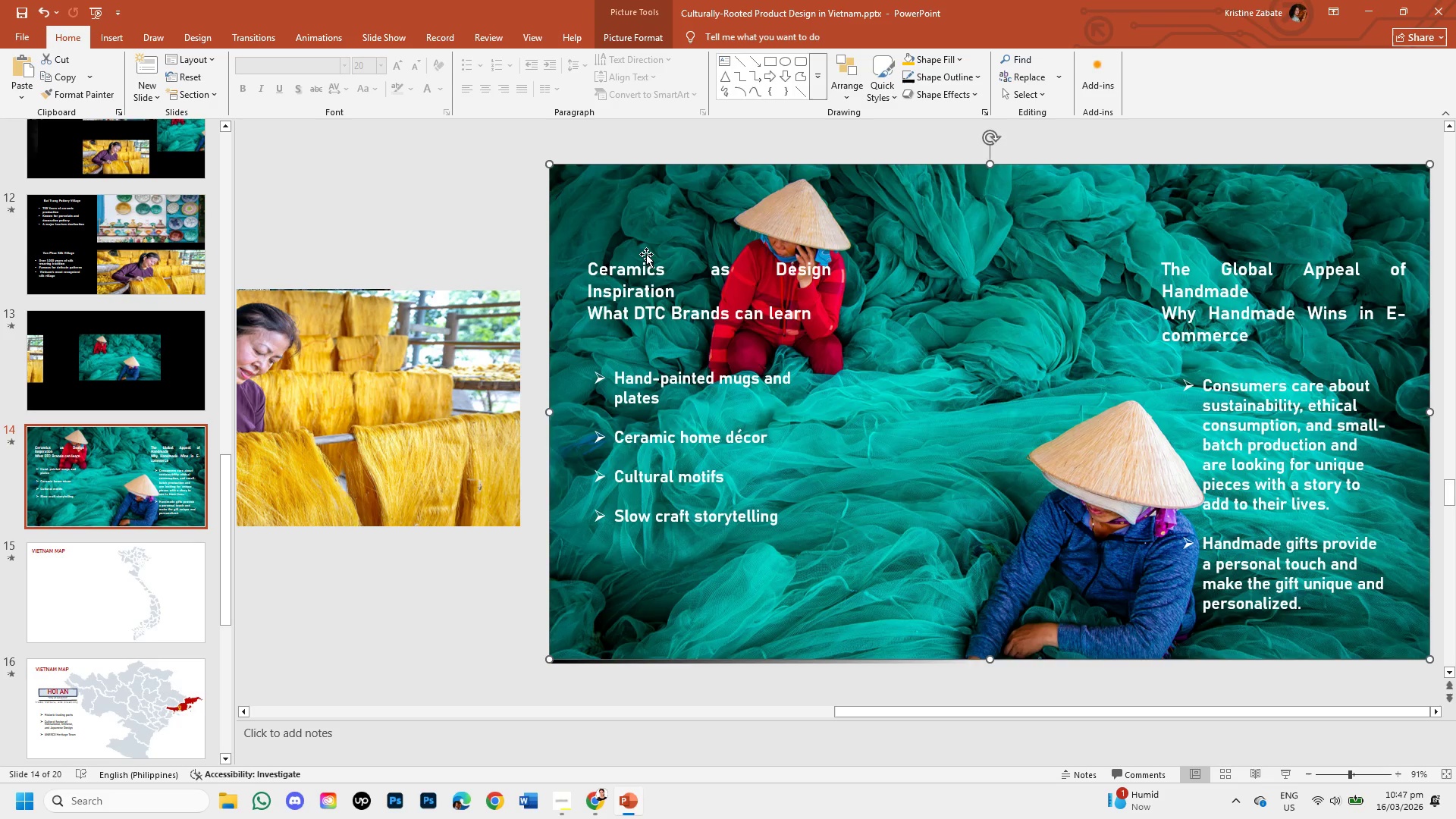 
left_click([646, 254])
 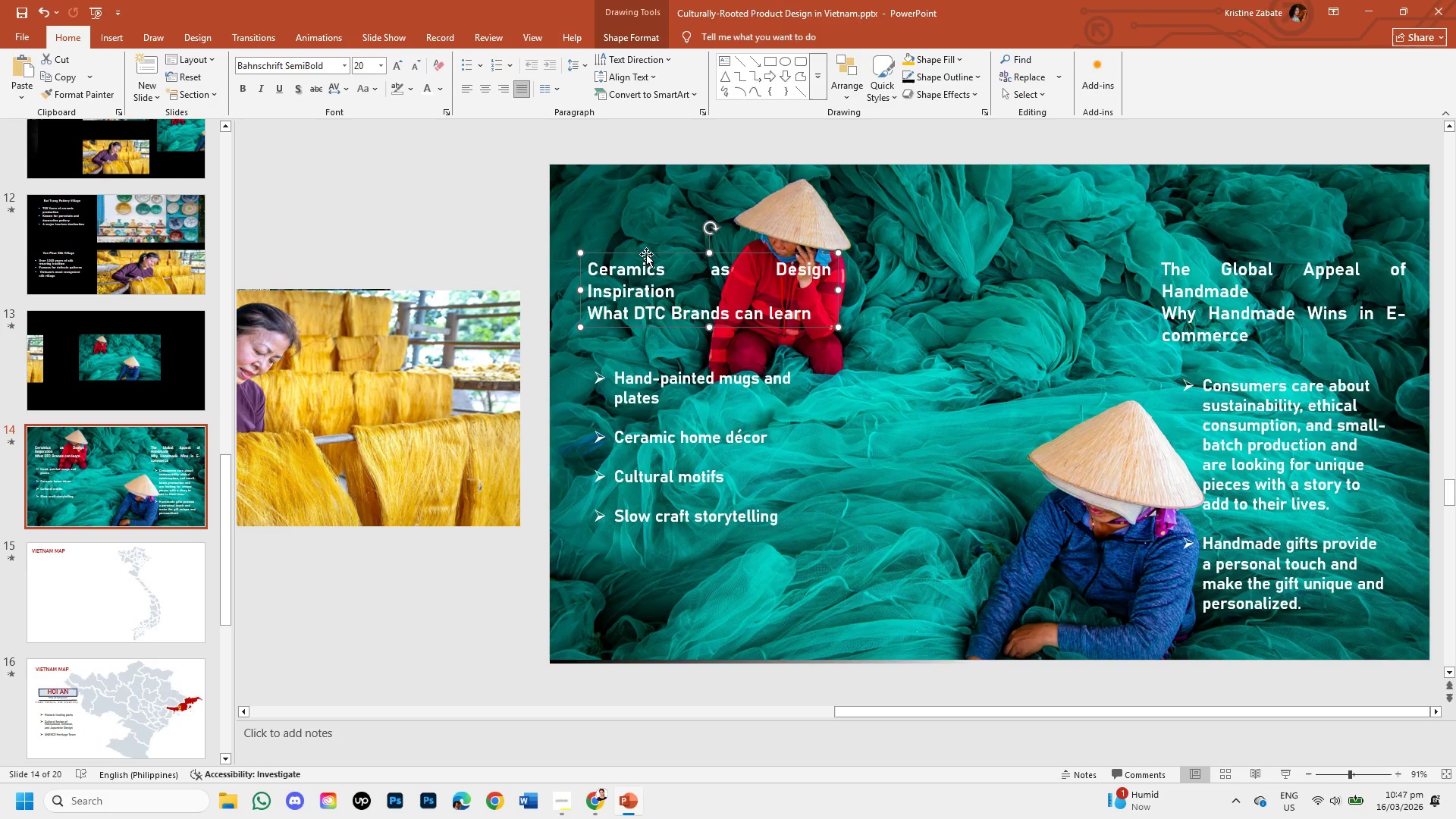 
left_click([646, 254])
 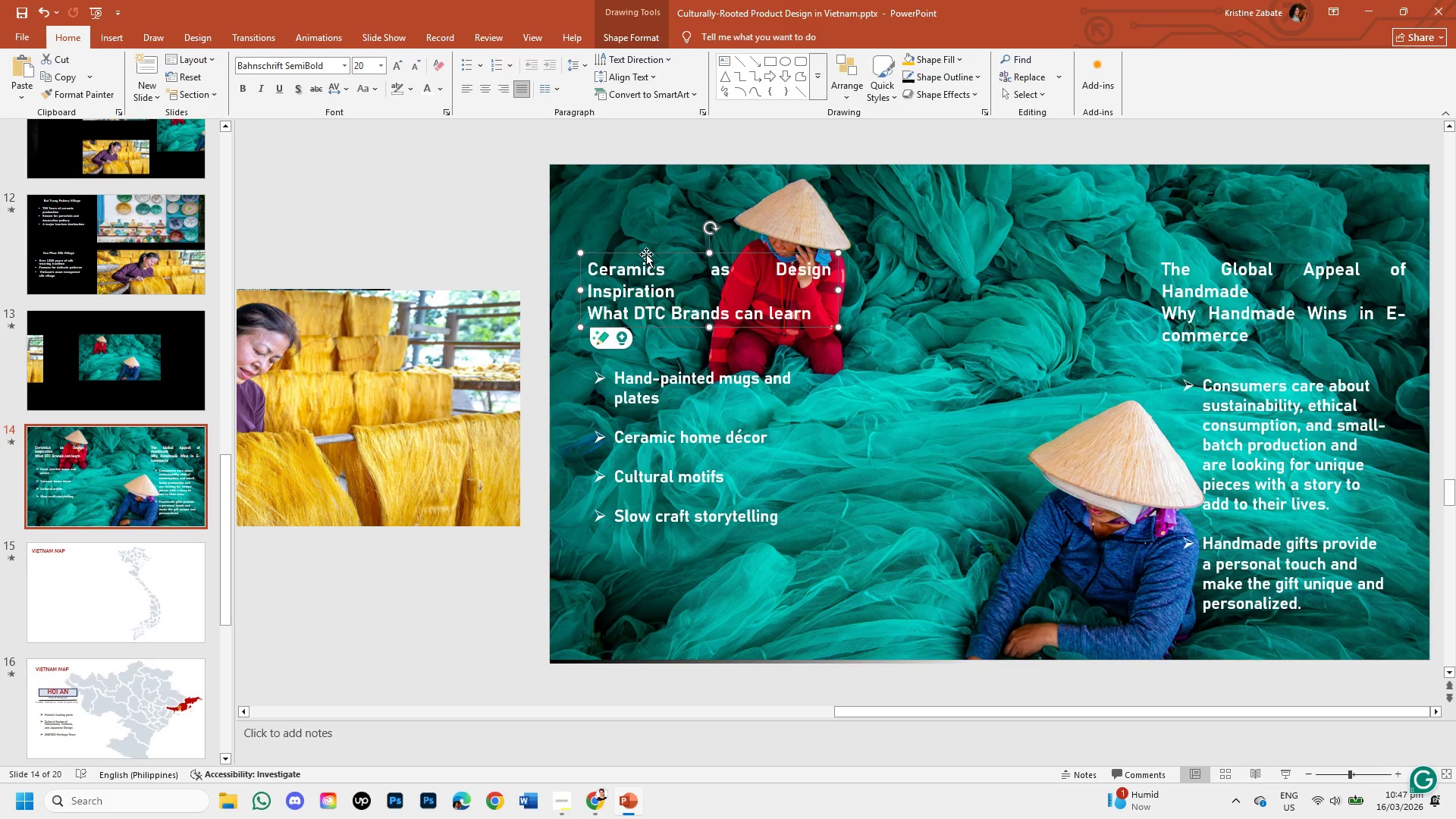 
key(Control+C)
 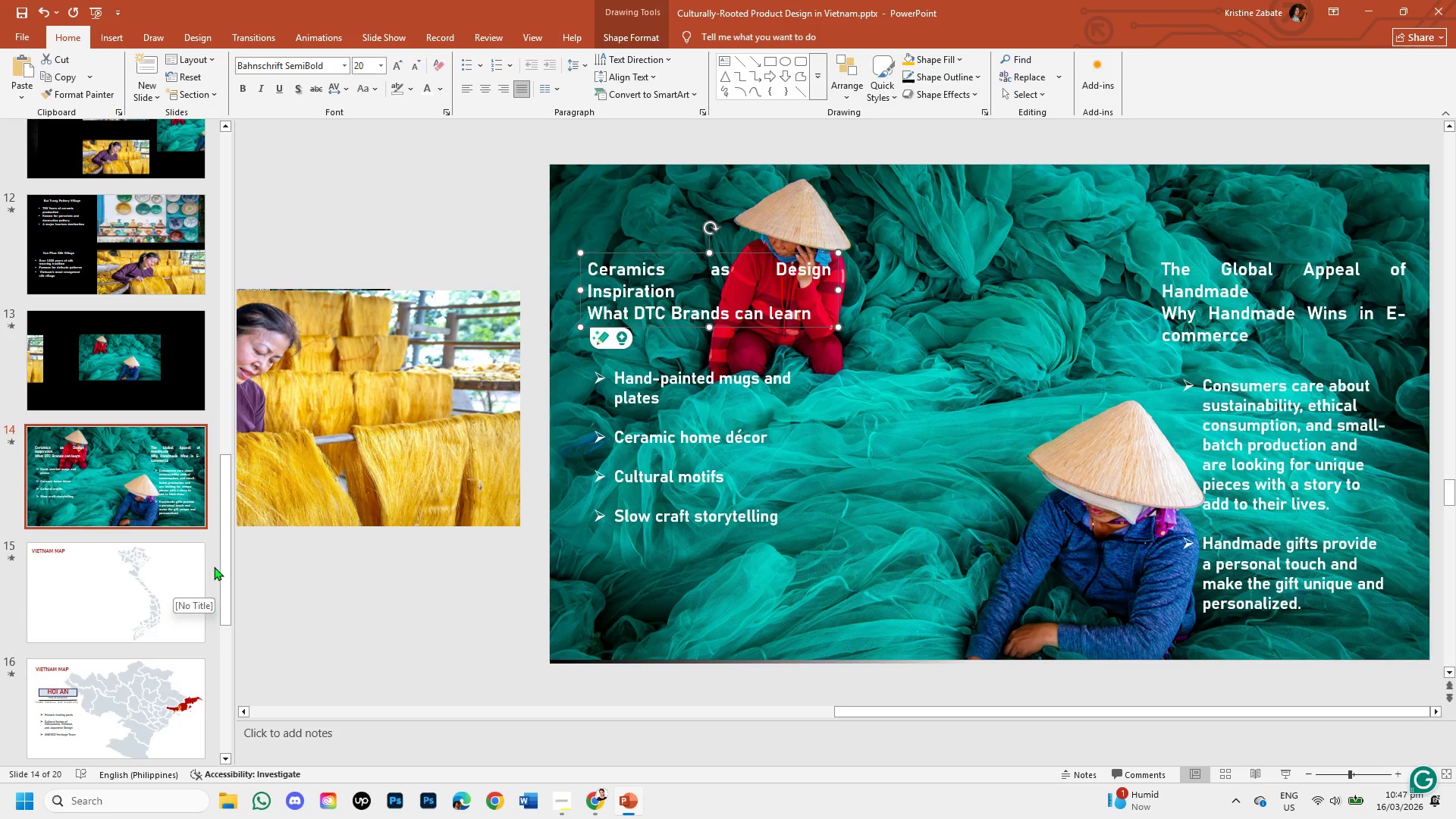 
left_click_drag(start_coordinate=[221, 566], to_coordinate=[230, 725])
 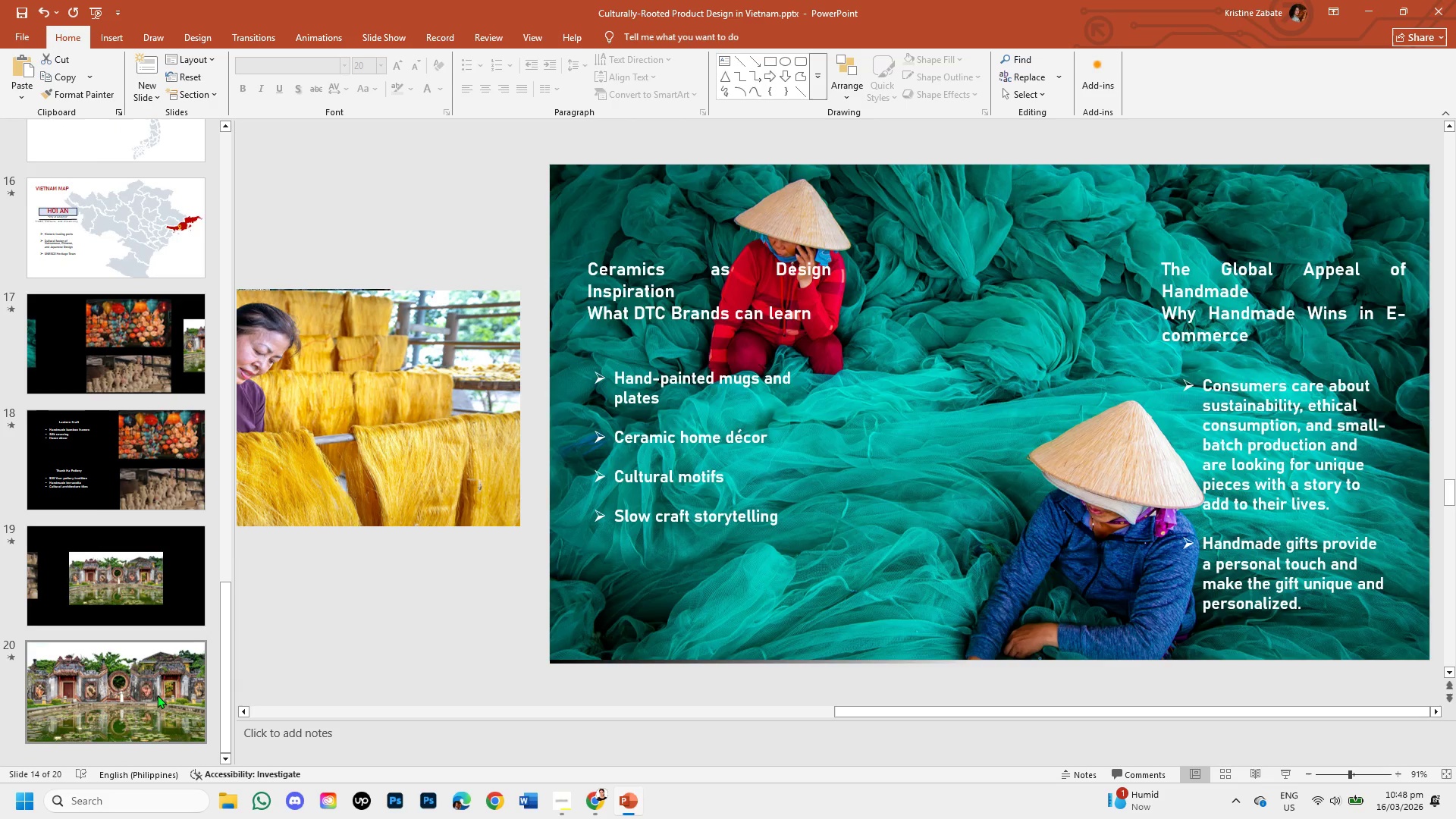 
left_click([155, 693])
 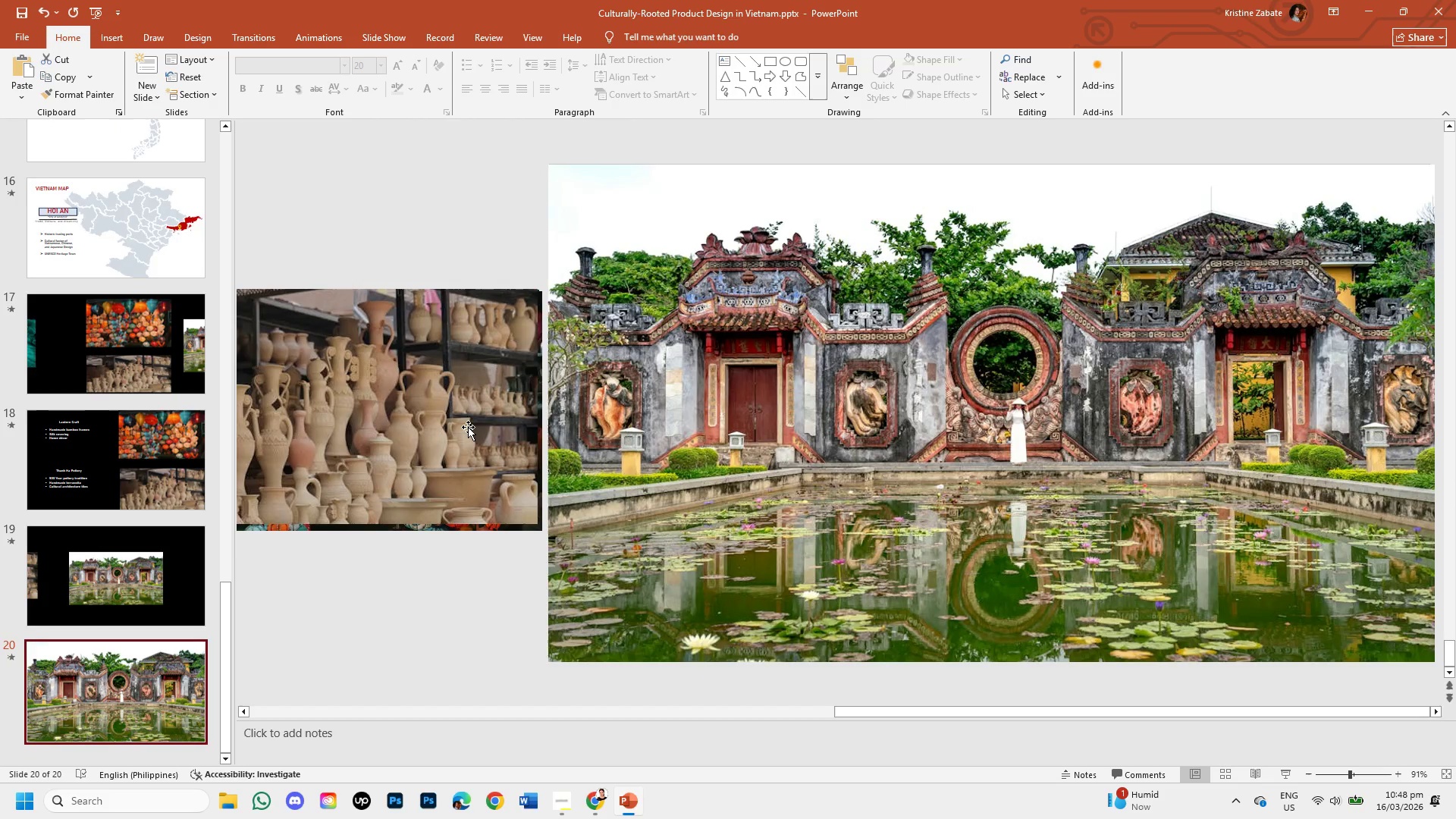 
key(Control+V)
 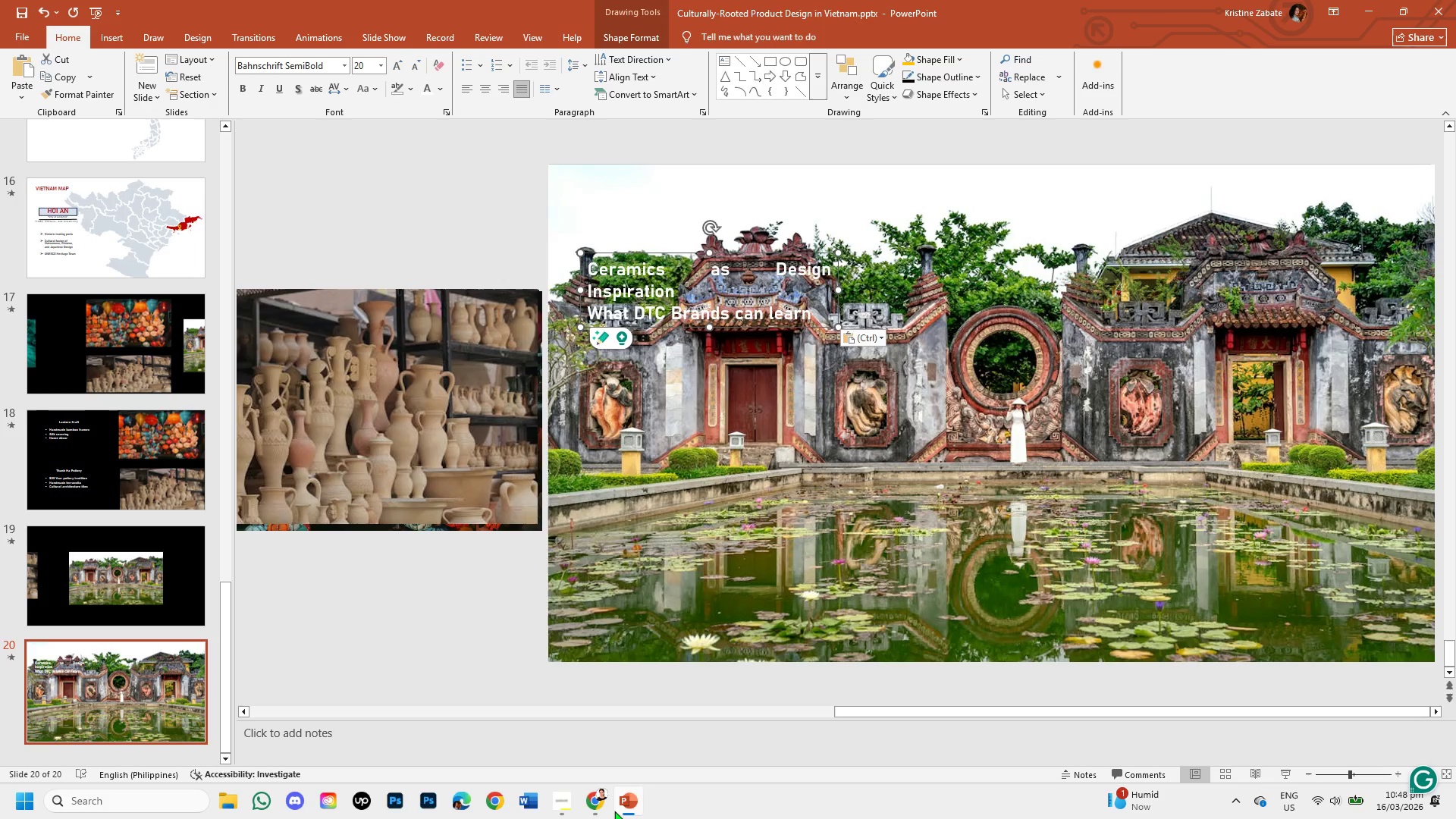 
wait(6.69)
 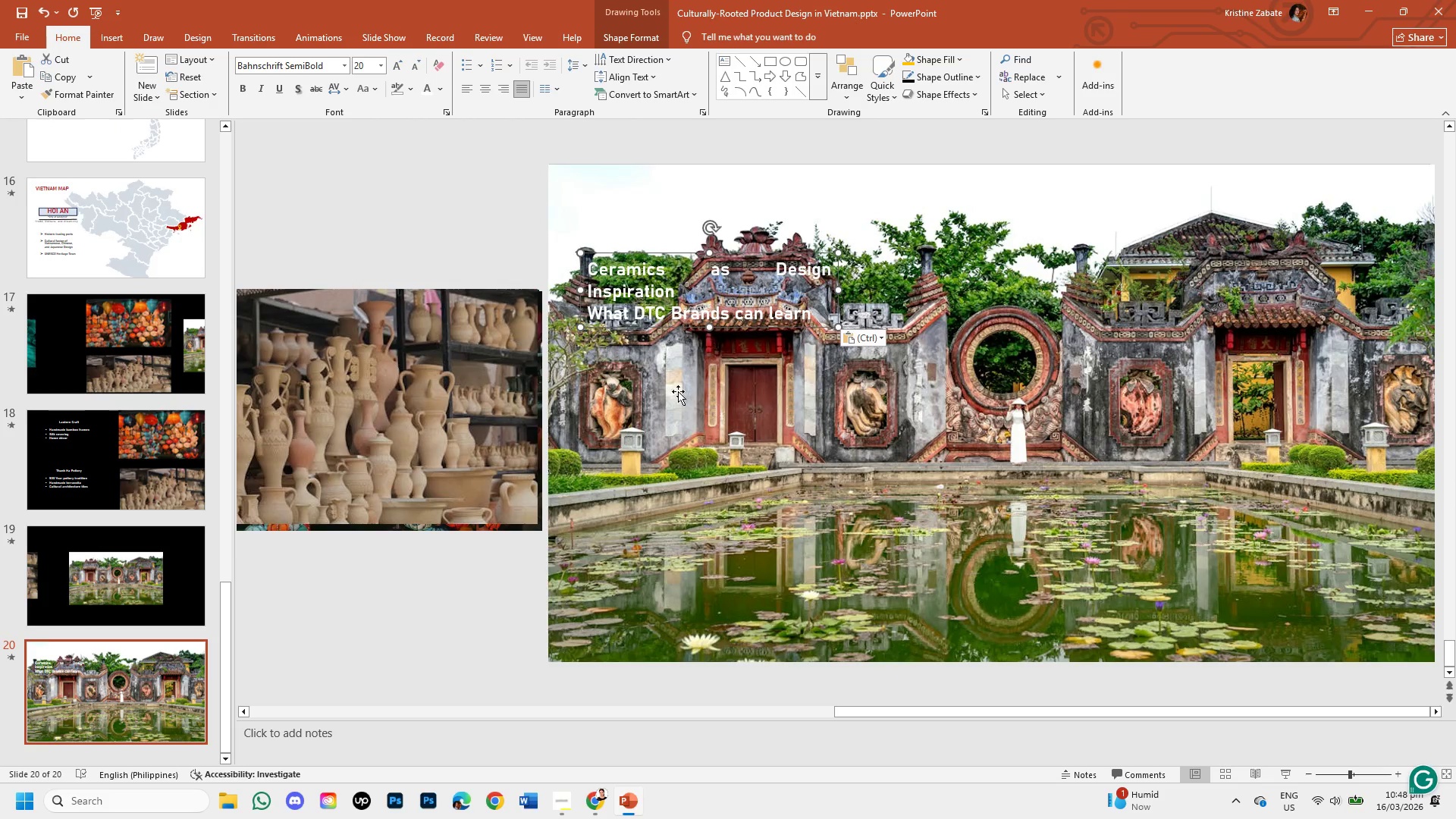 
left_click([623, 805])
 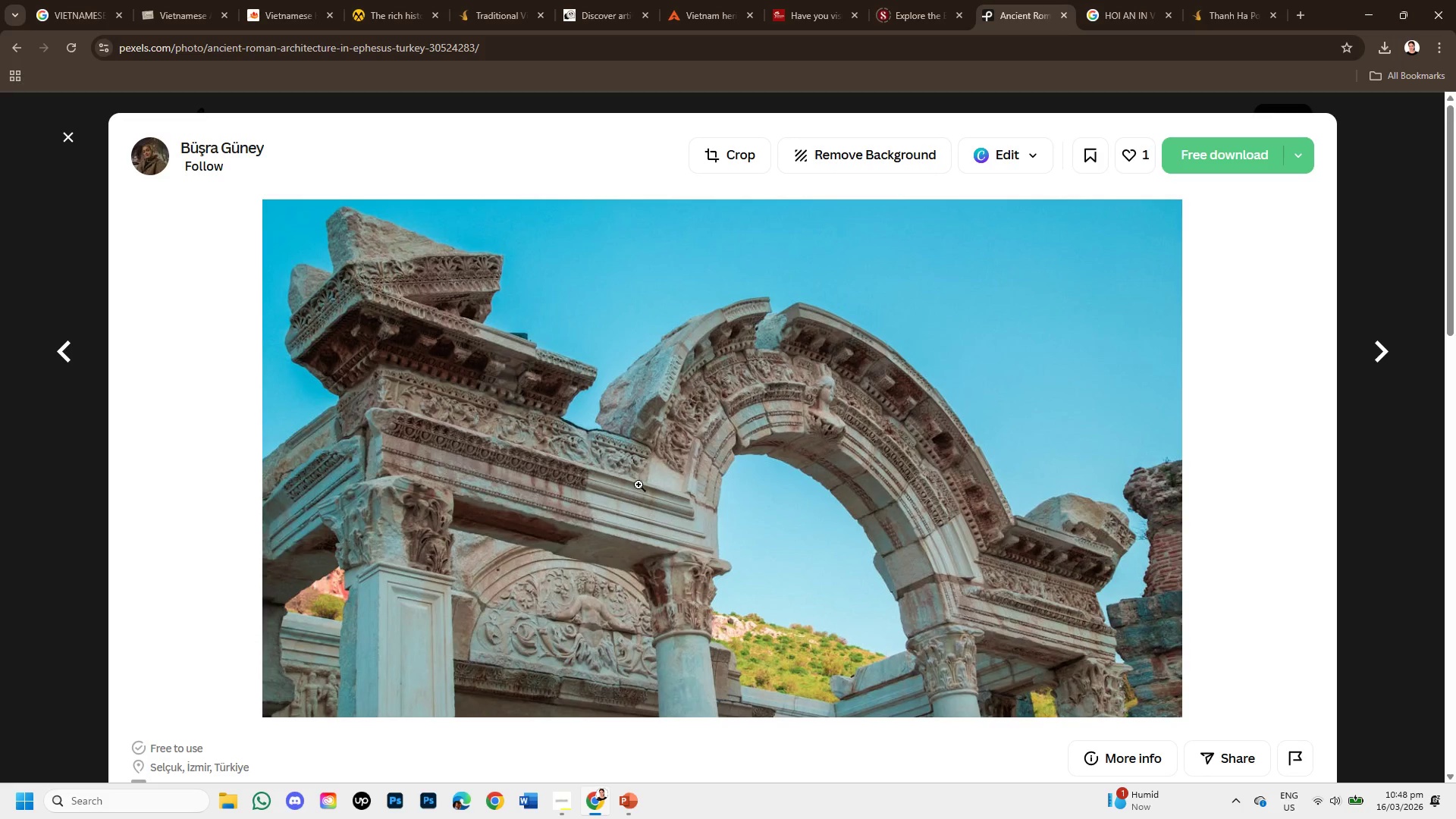 
scroll: coordinate [694, 504], scroll_direction: down, amount: 3.0
 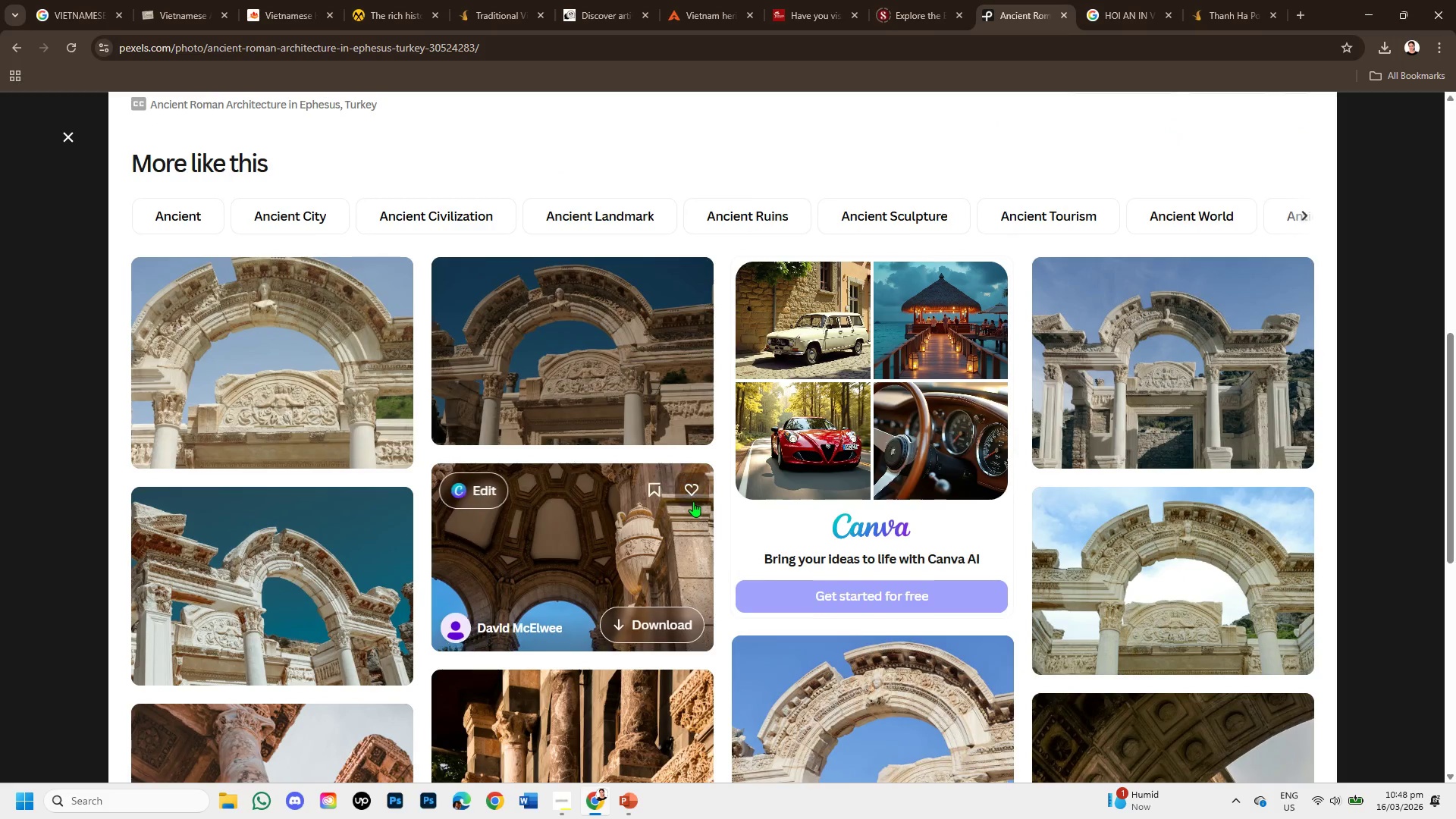 
scroll: coordinate [693, 501], scroll_direction: up, amount: 2.0
 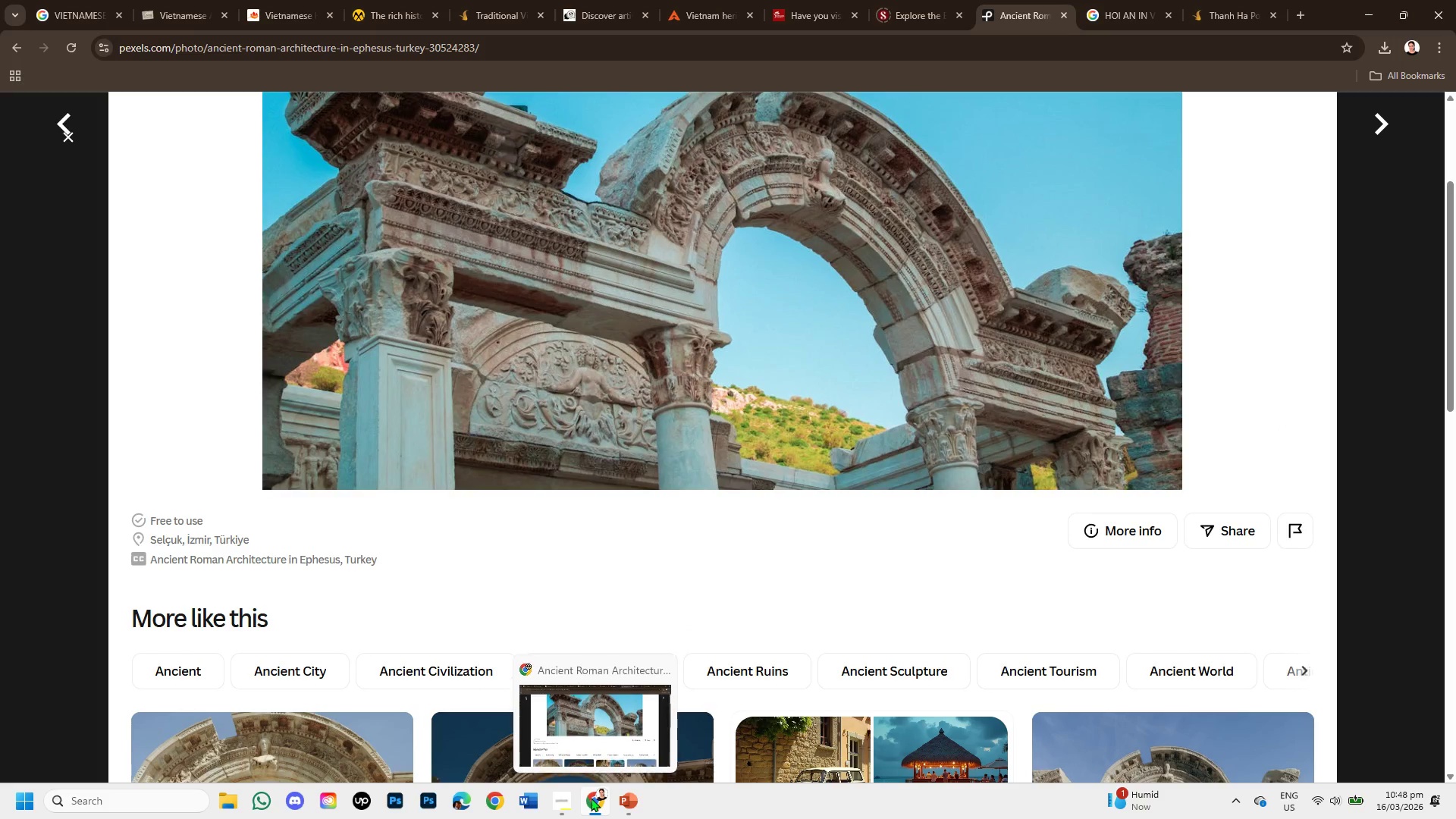 
left_click([619, 808])
 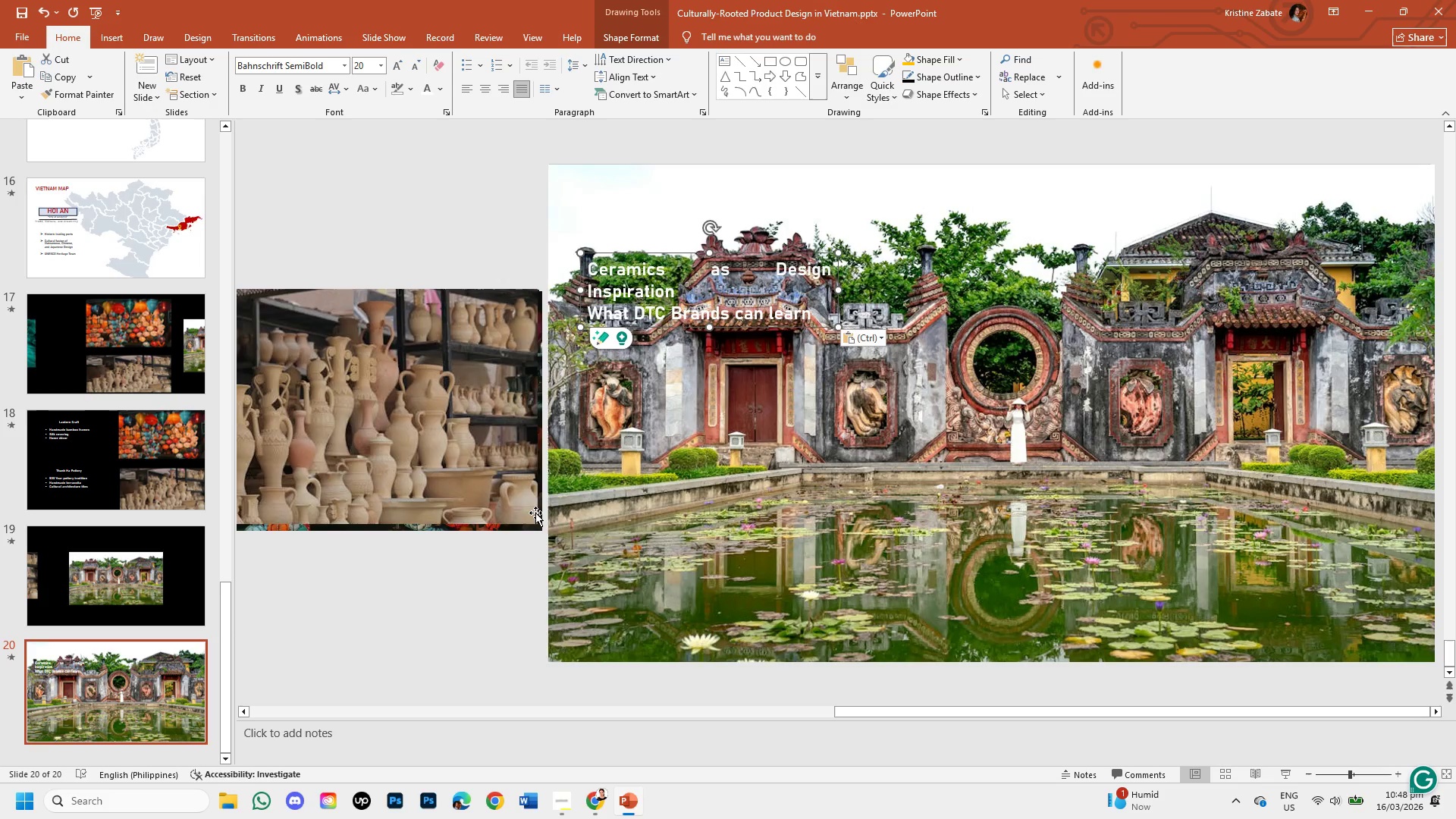 
left_click([136, 560])
 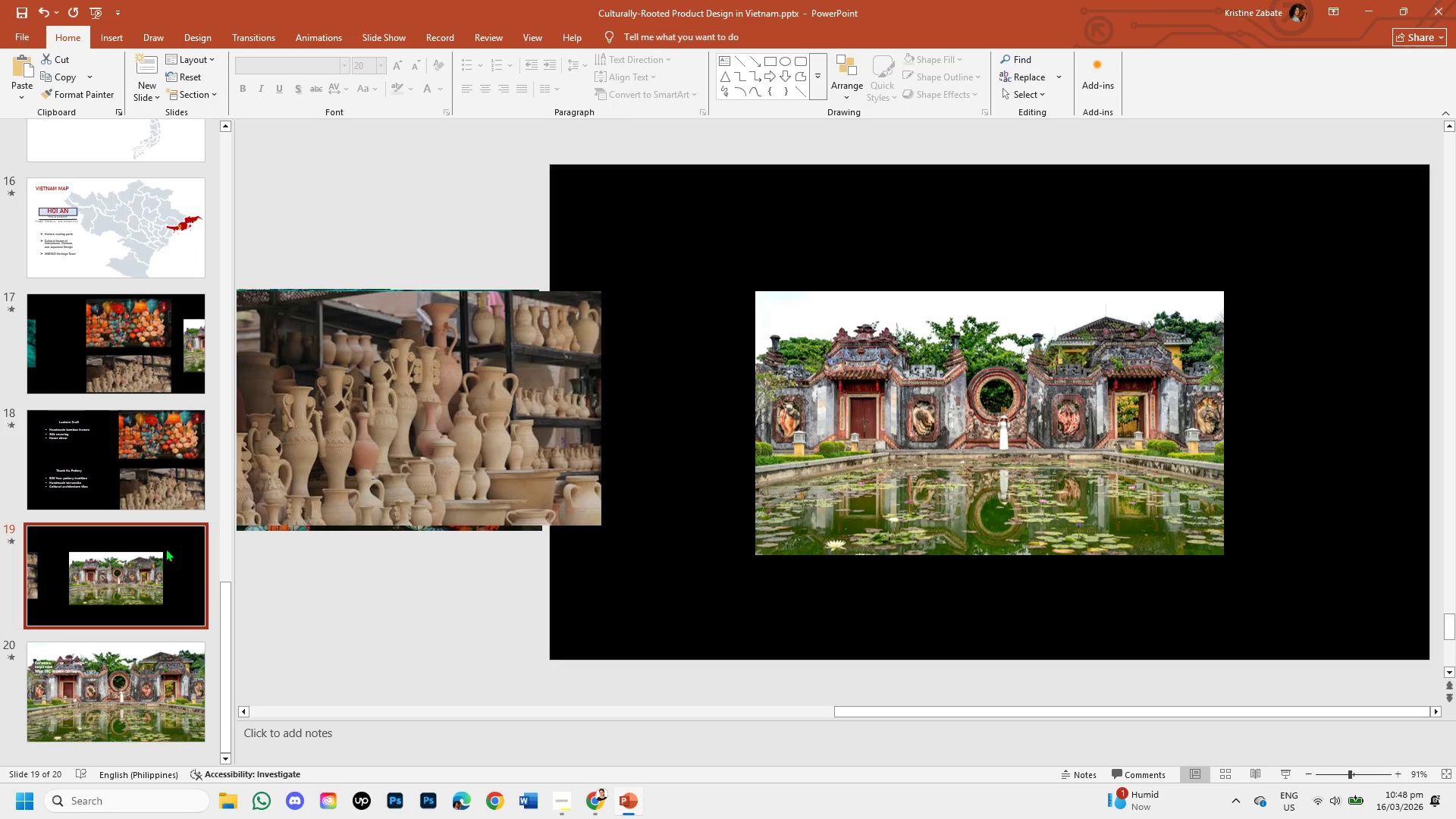 
left_click([928, 403])
 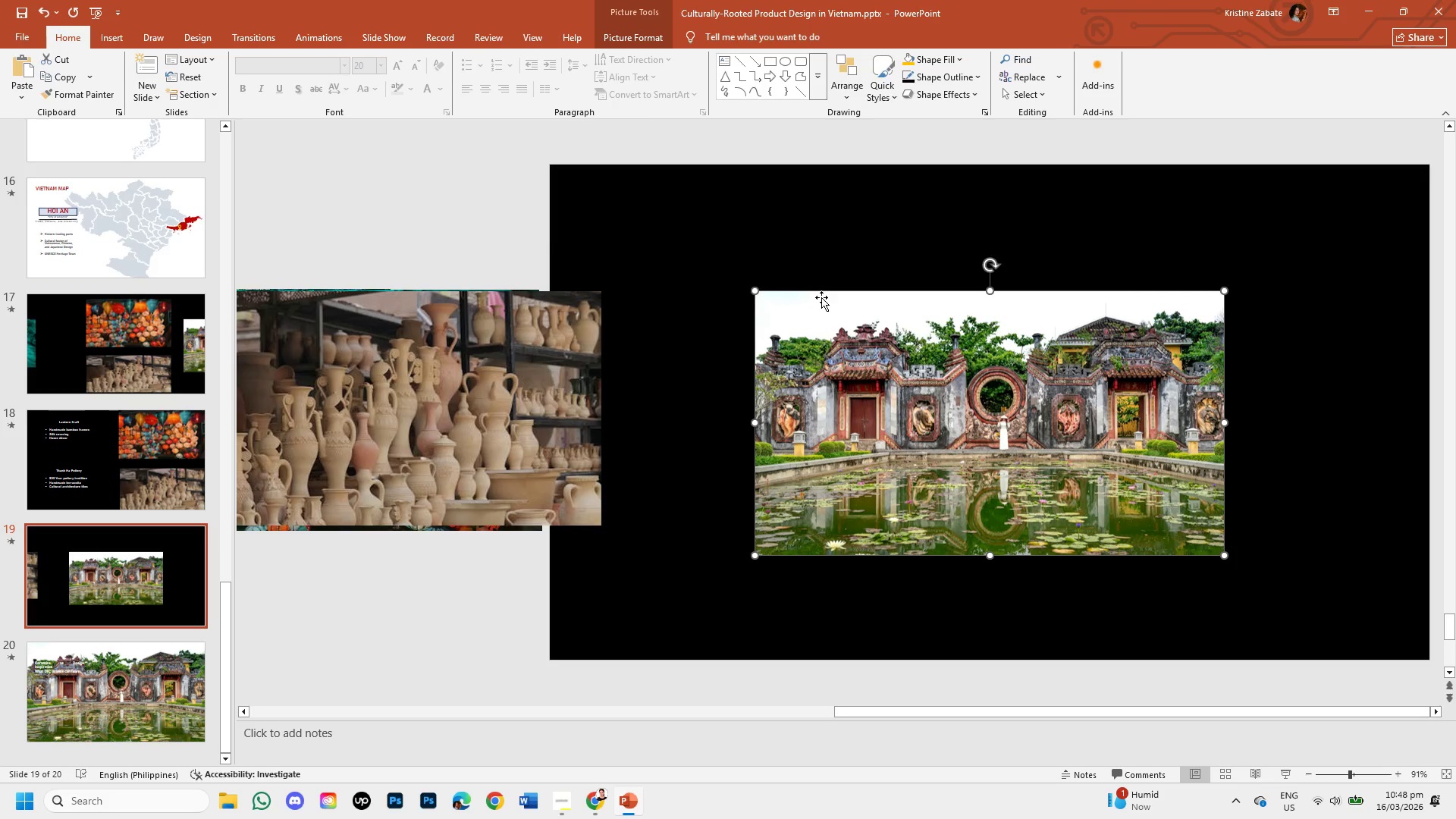 
key(Backspace)
 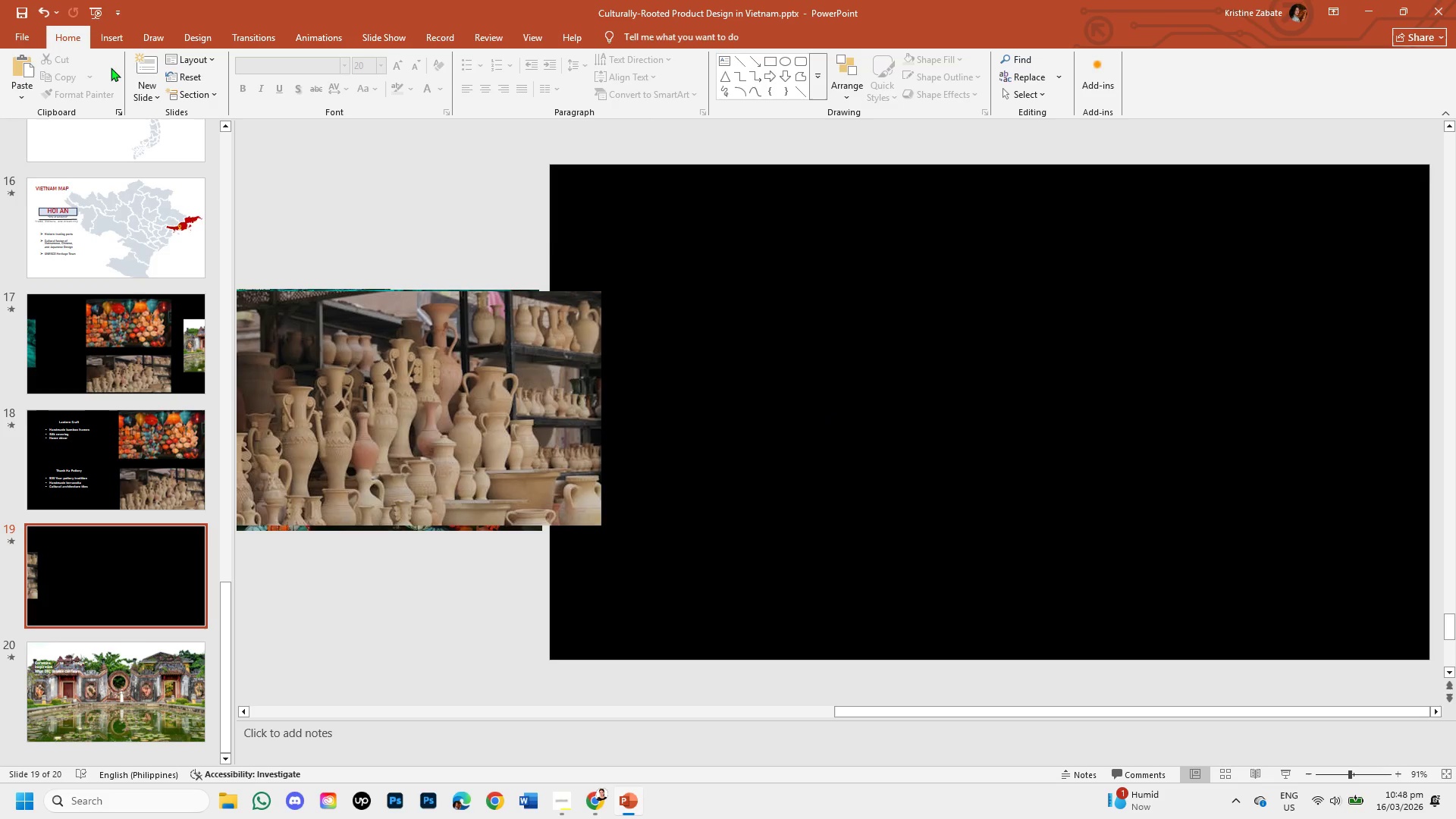 
left_click([124, 40])
 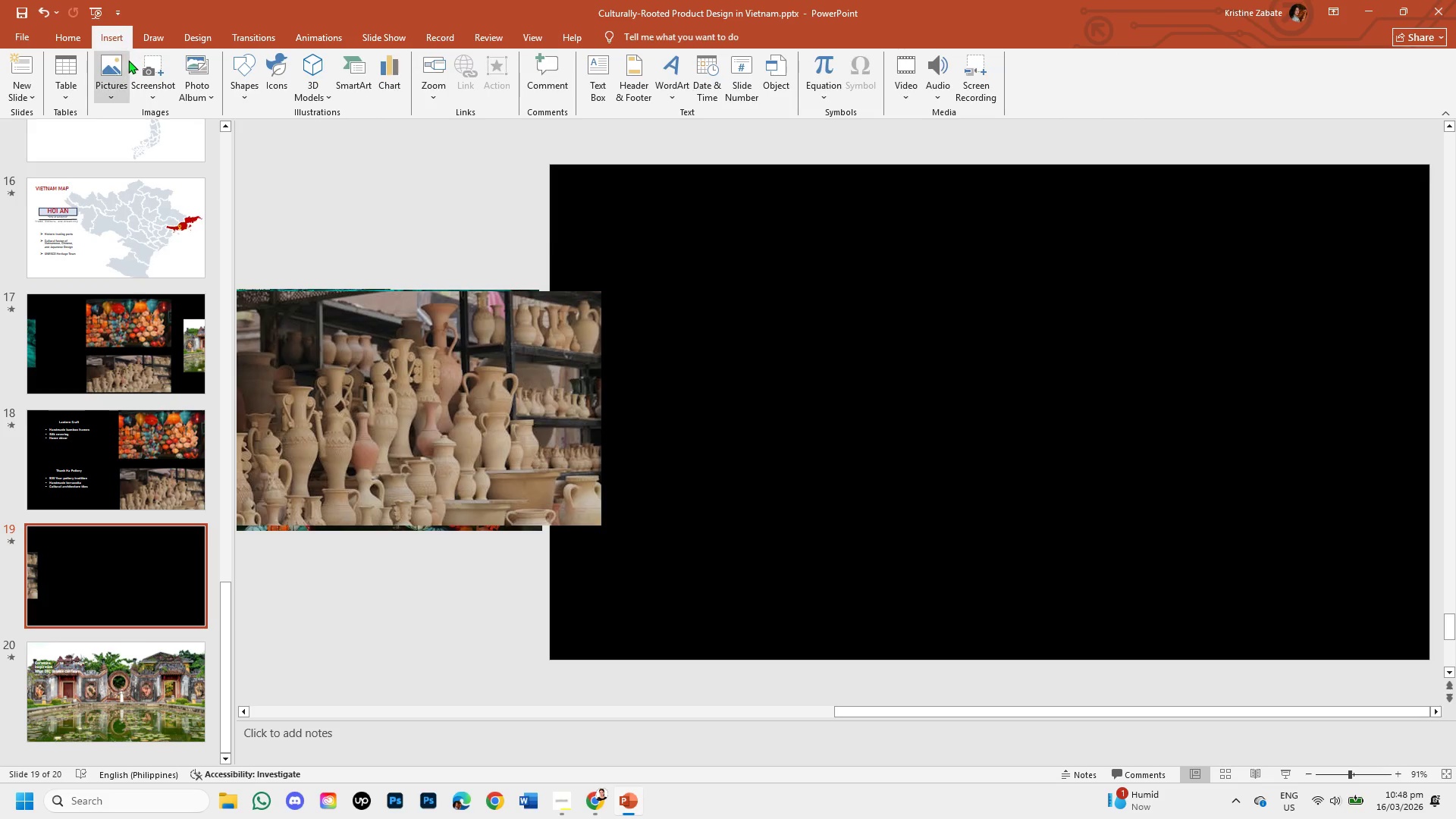 
left_click([127, 69])
 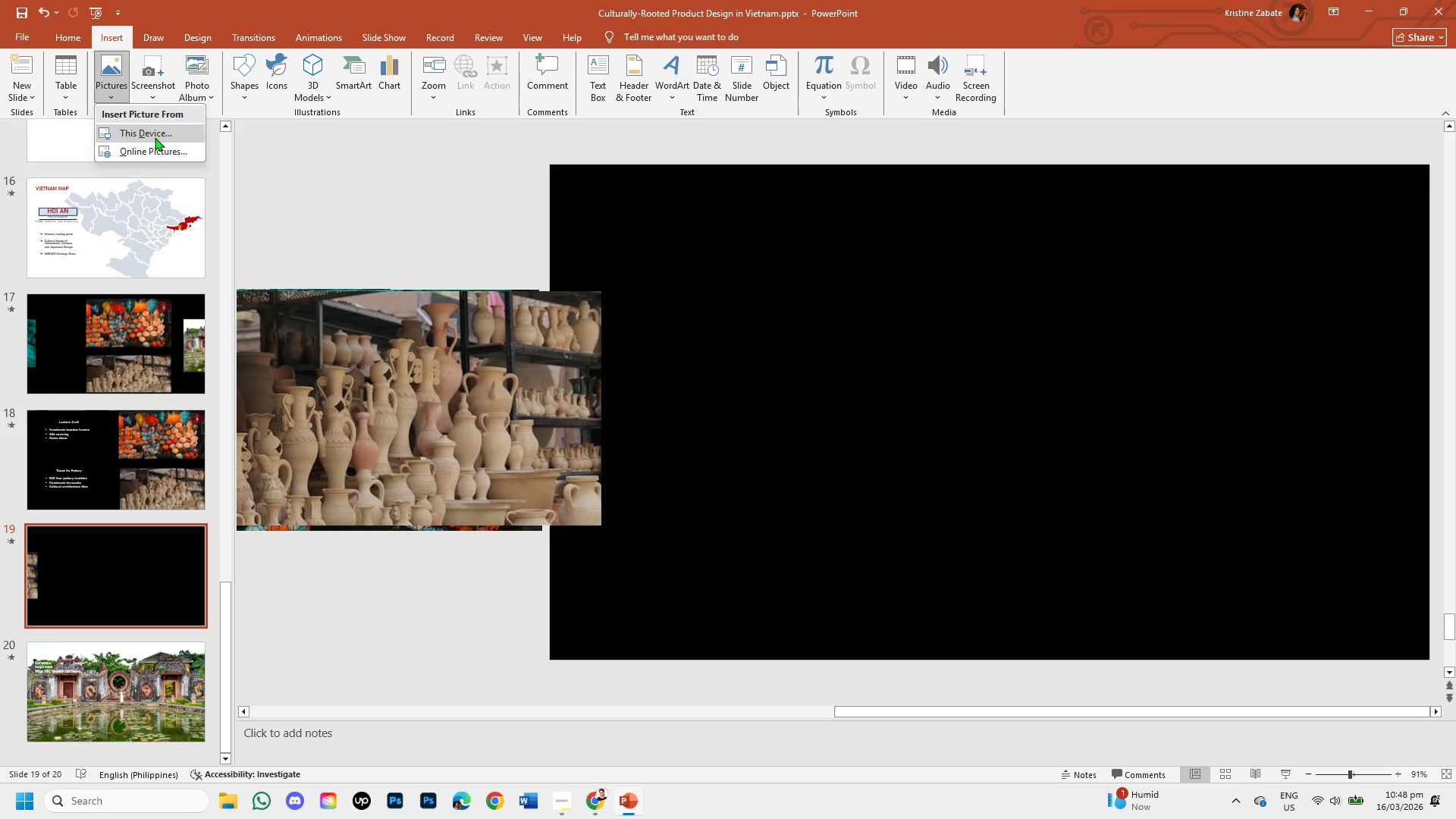 
left_click([155, 137])
 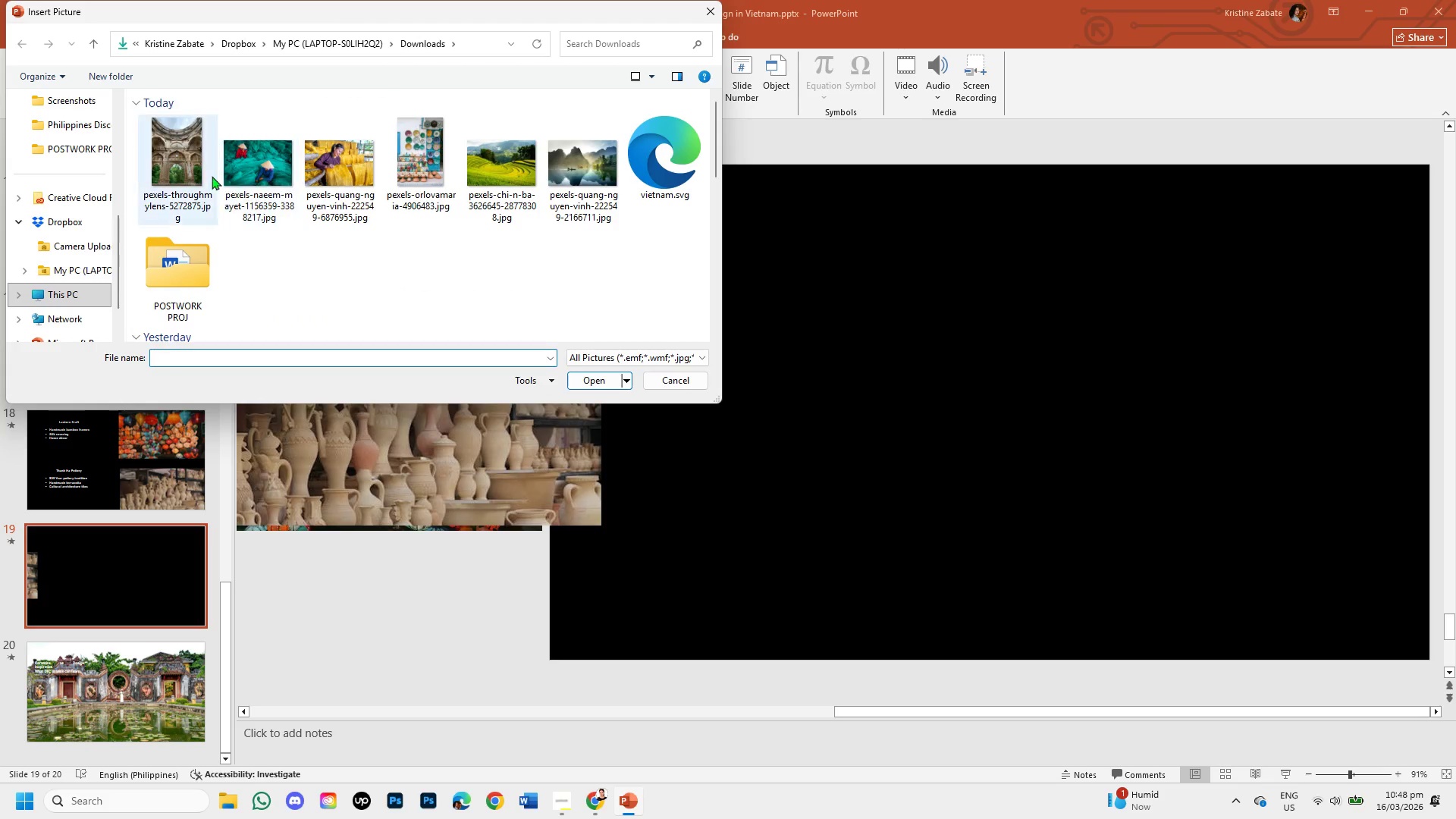 
left_click([190, 165])
 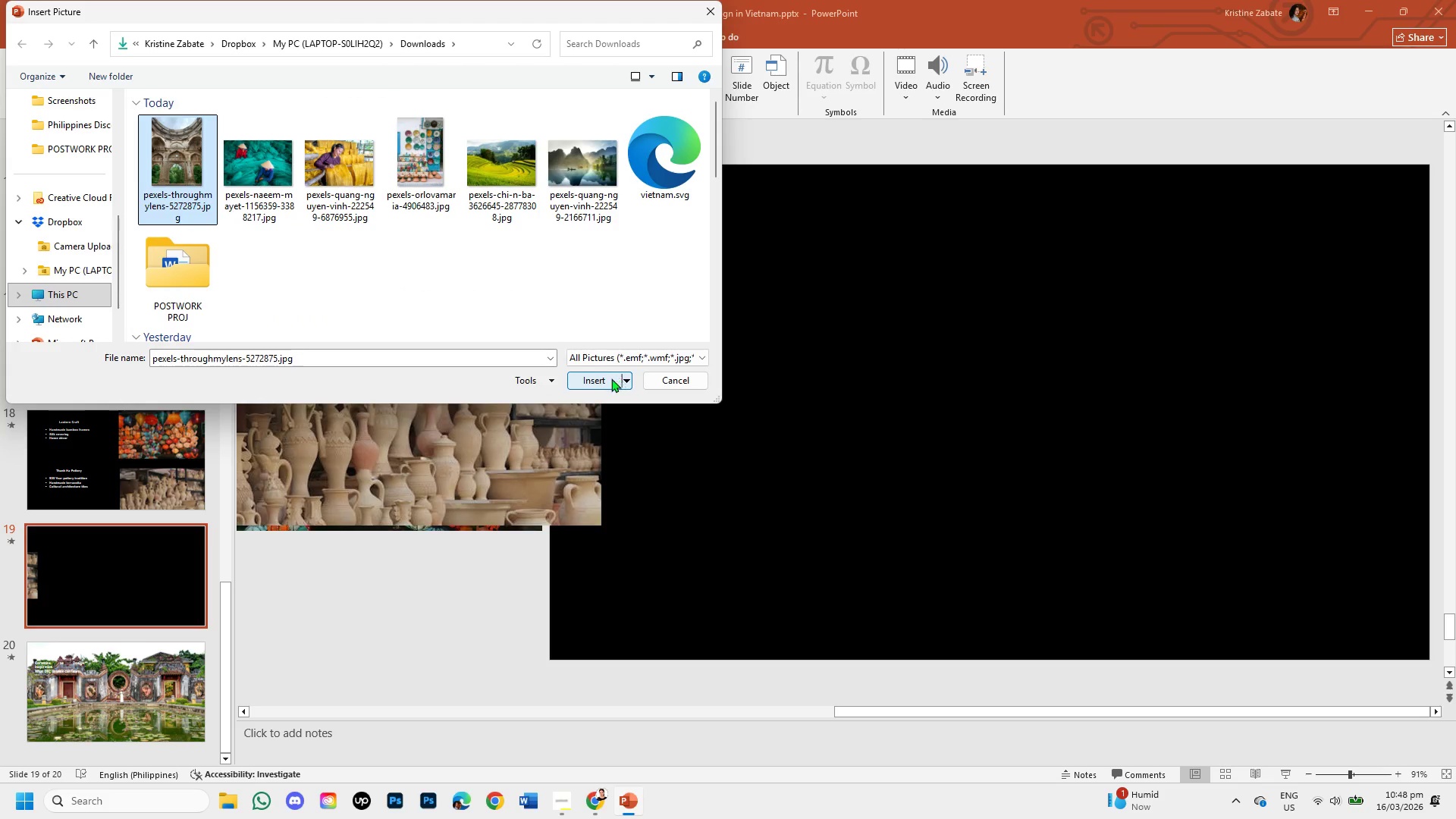 
left_click([601, 378])
 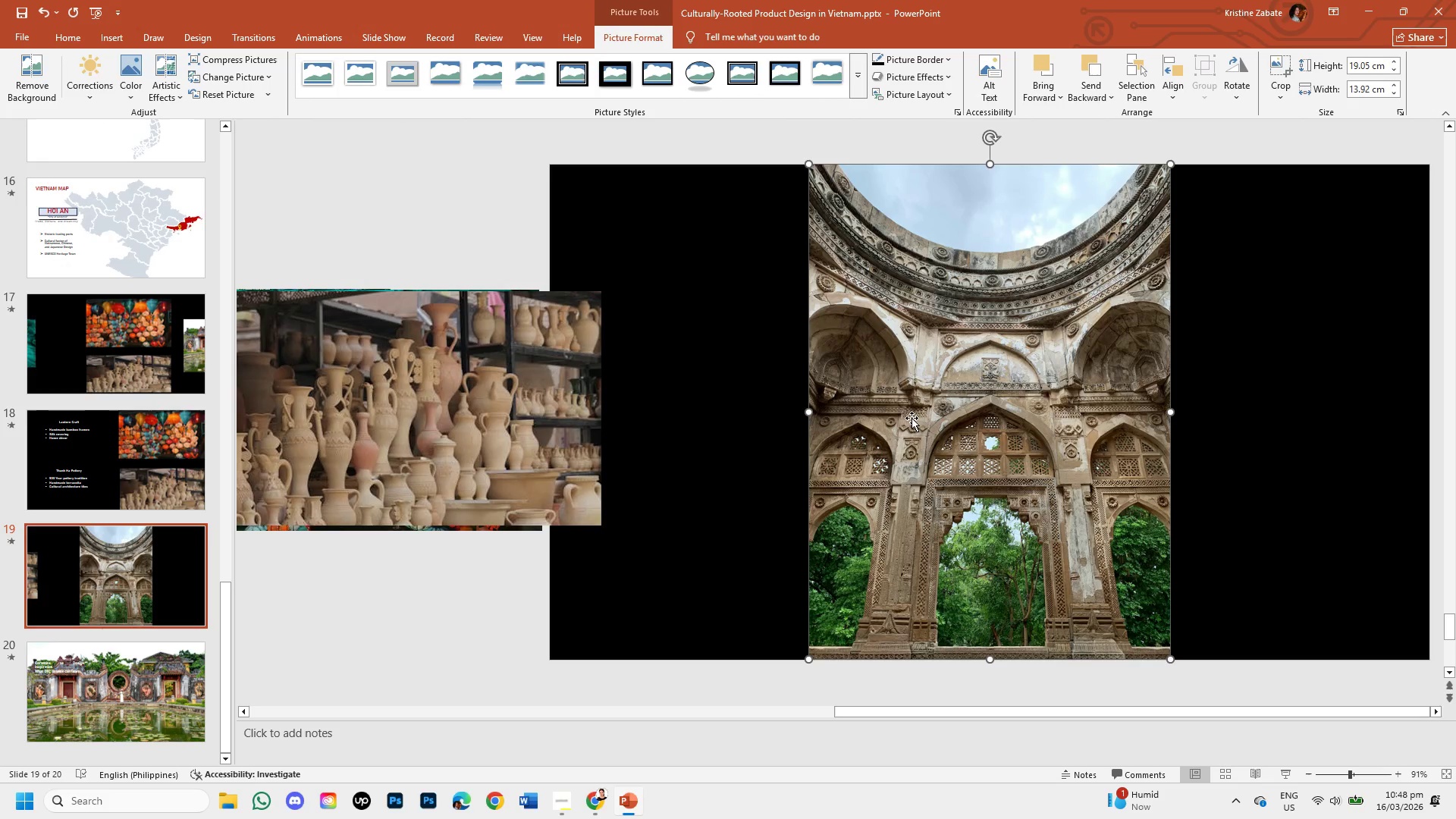 
left_click([1279, 96])
 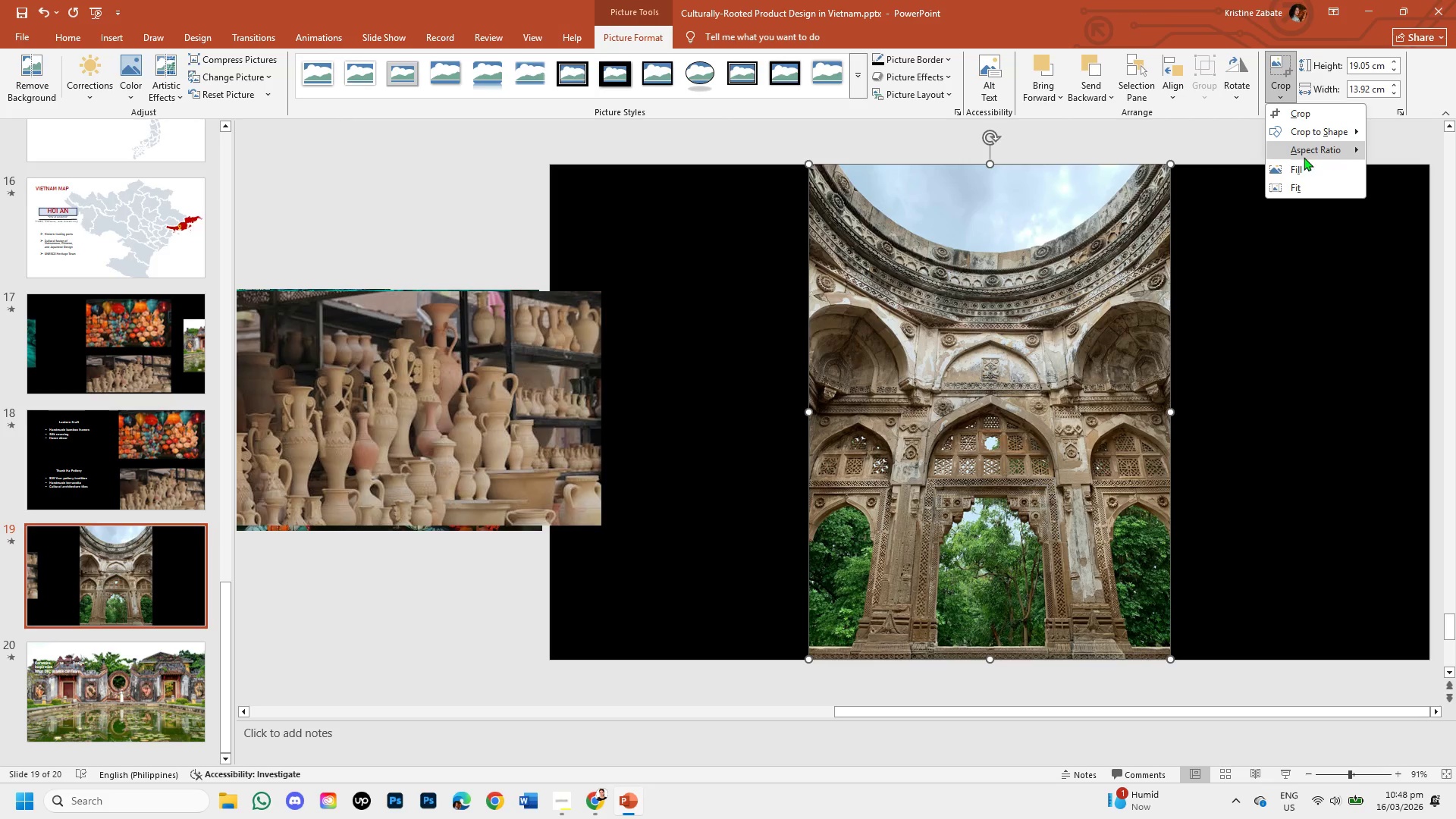 
left_click([1304, 155])
 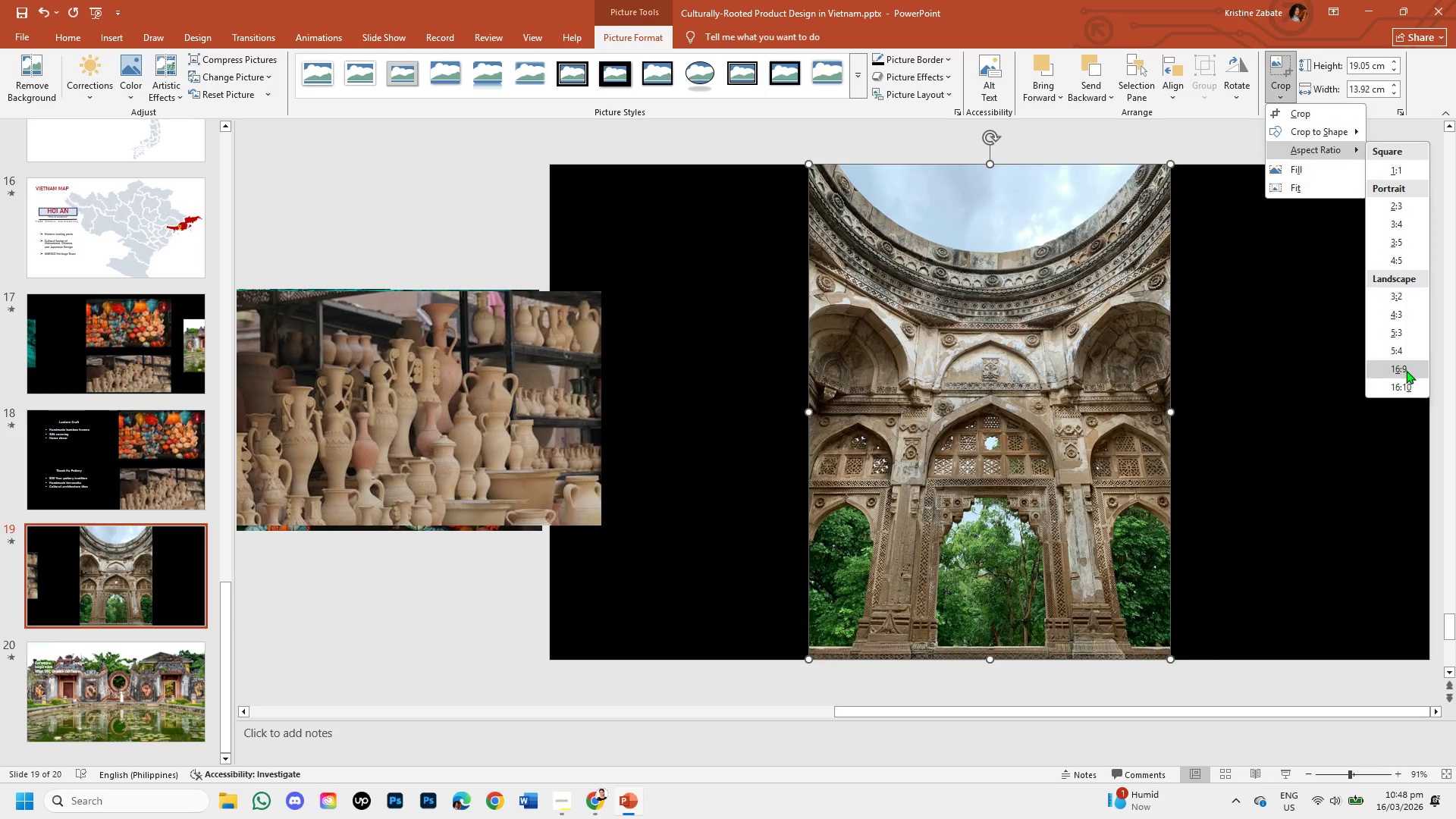 
left_click([1406, 371])
 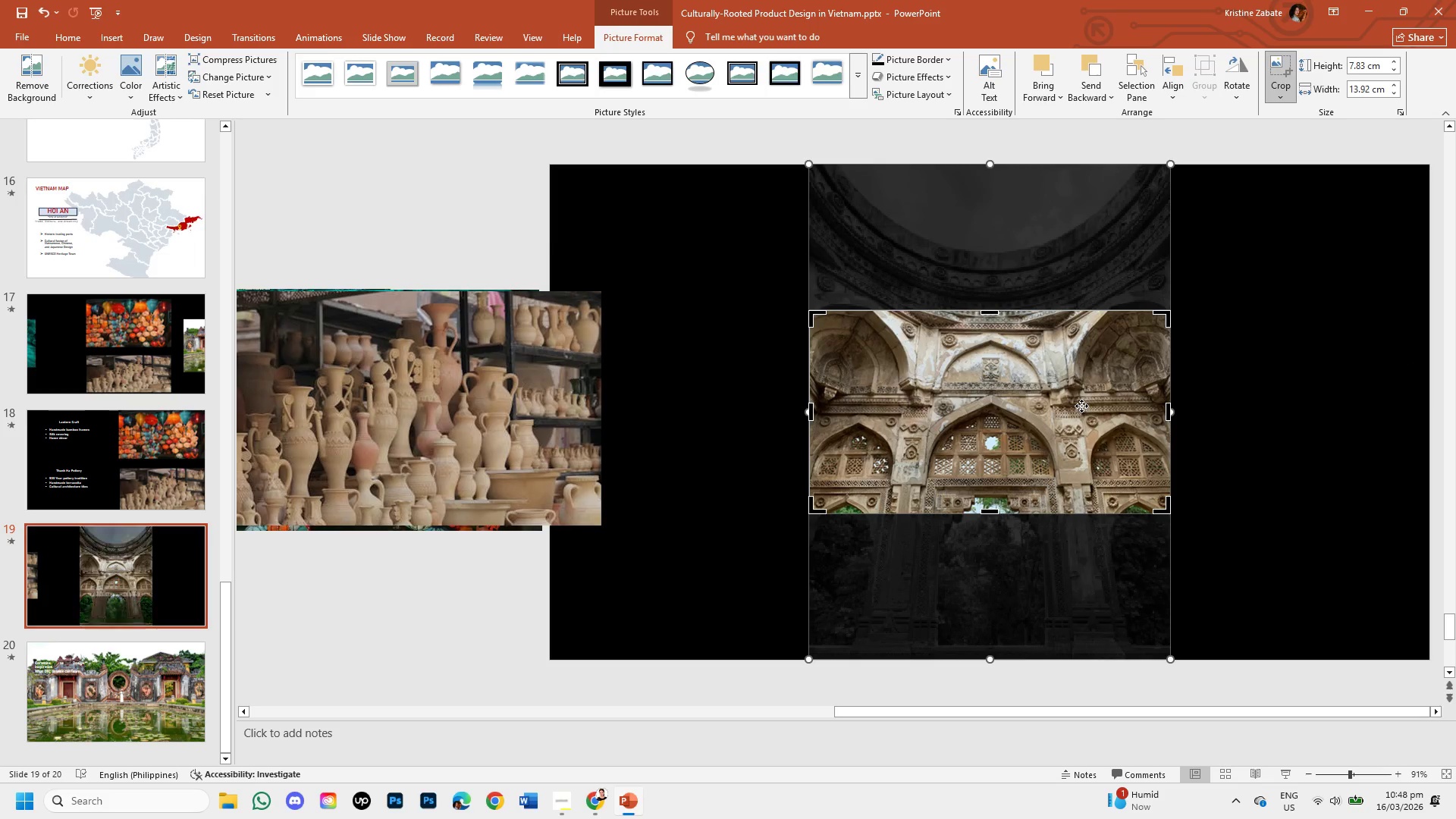 
left_click_drag(start_coordinate=[1062, 397], to_coordinate=[1059, 477])
 